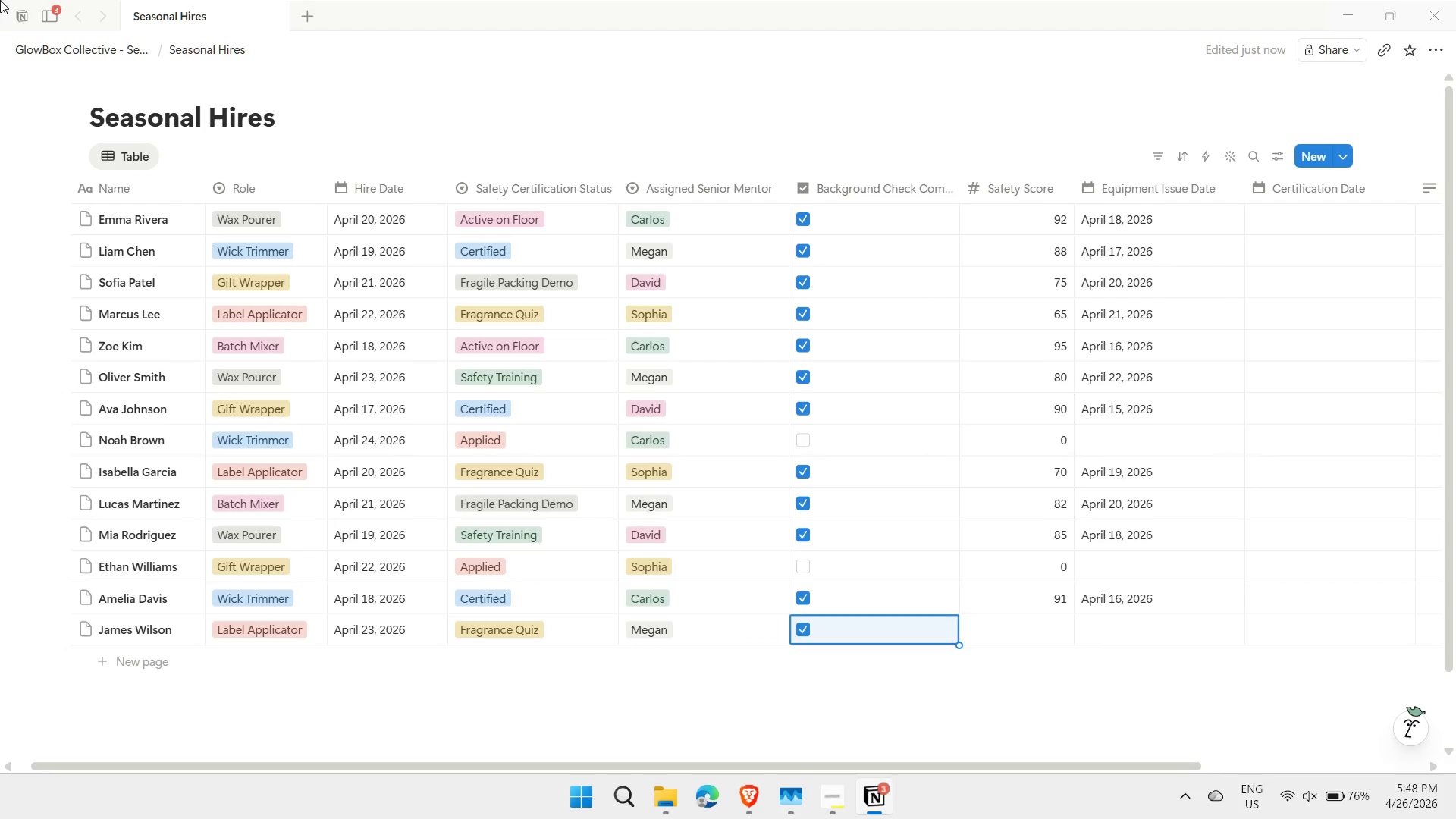 
key(ArrowRight)
 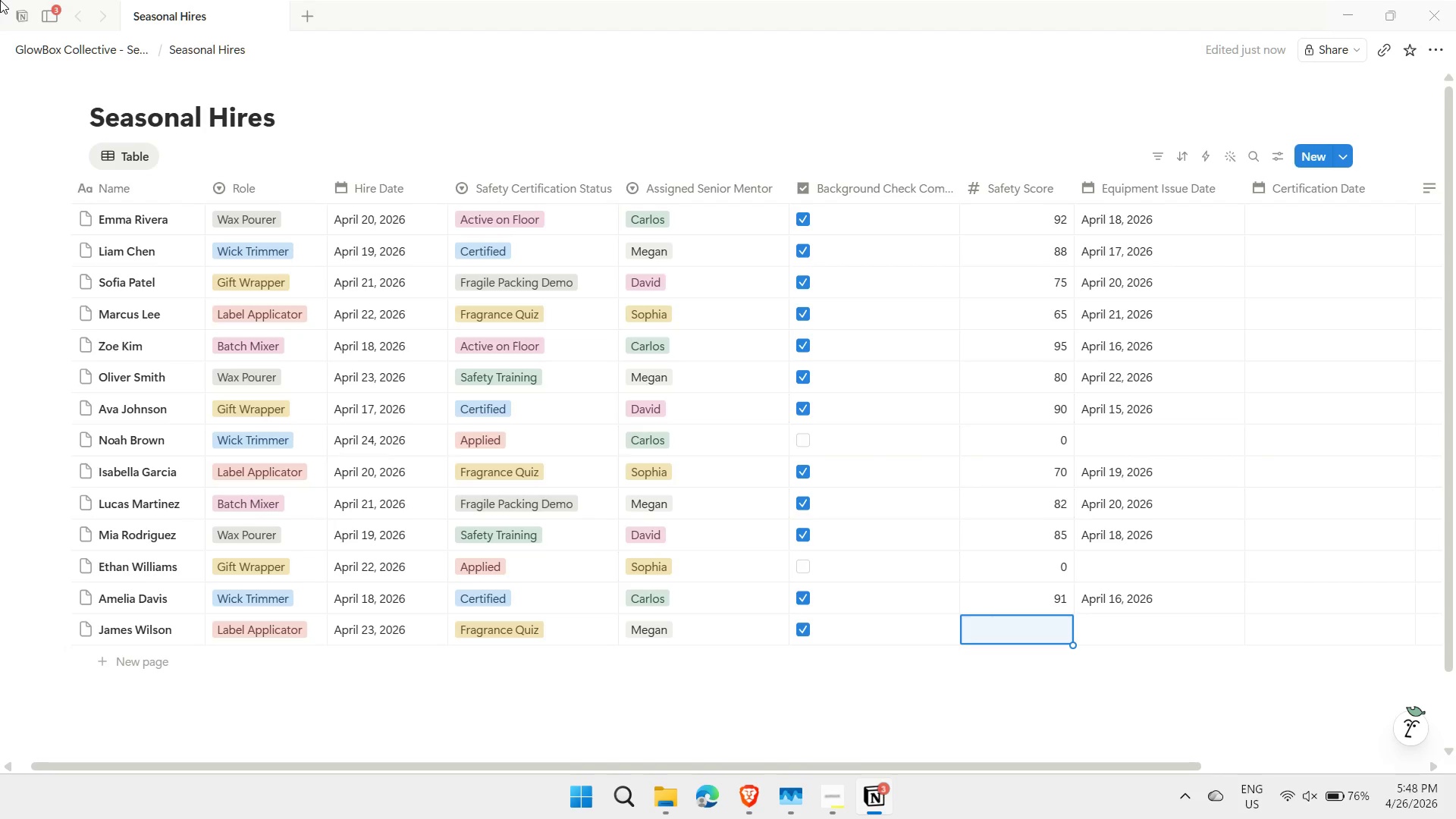 
type(68)
 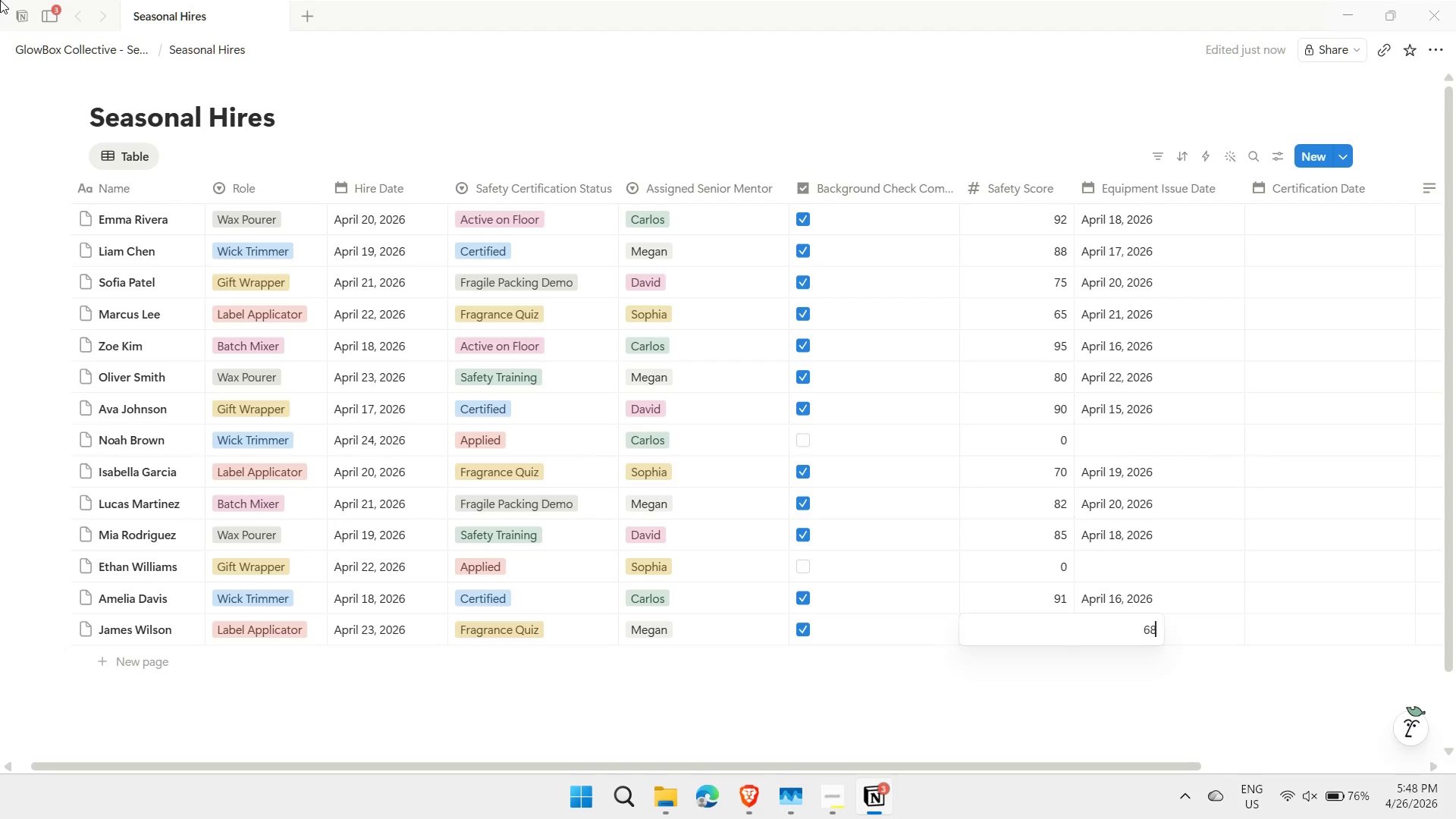 
key(Enter)
 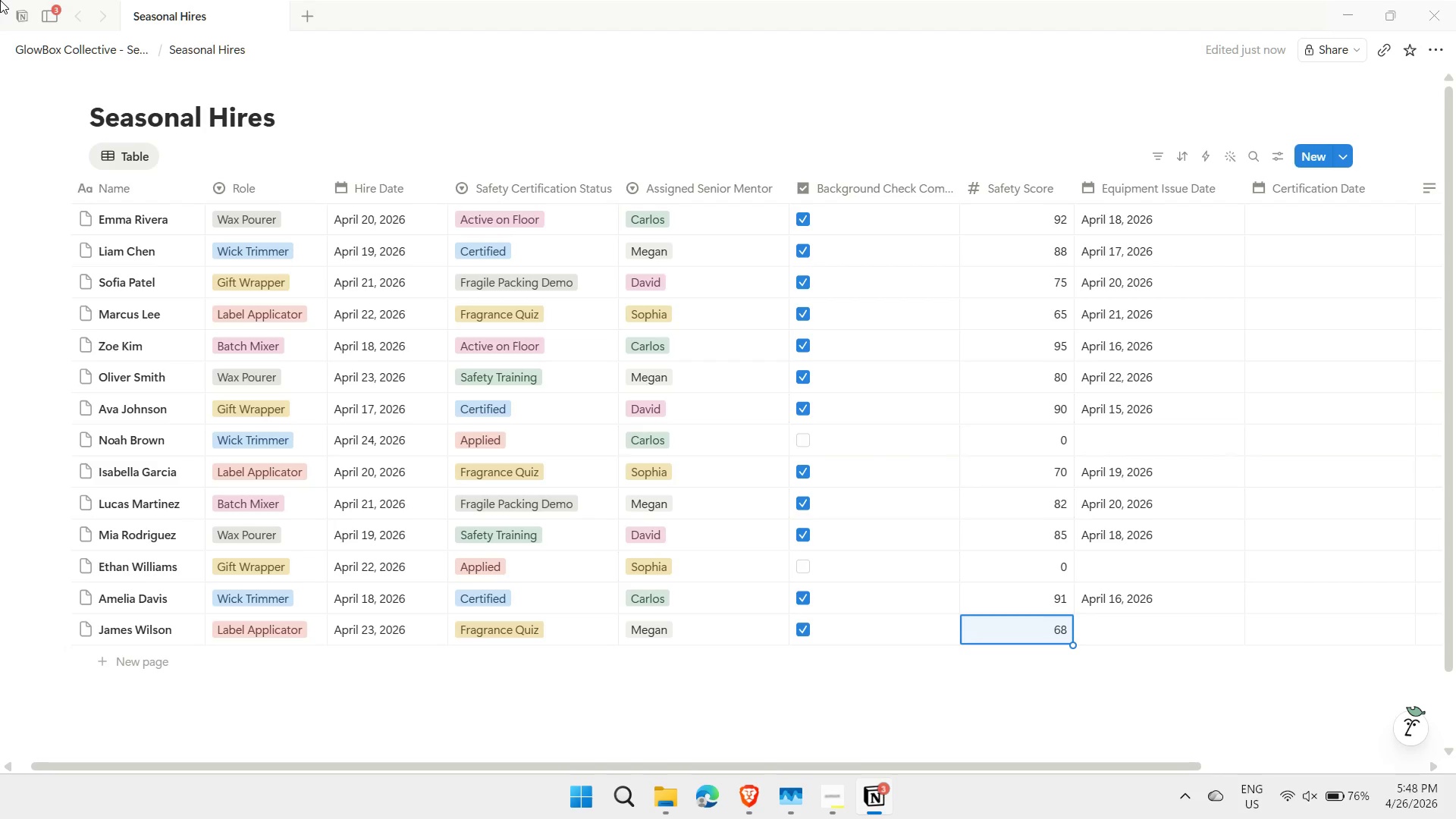 
key(ArrowRight)
 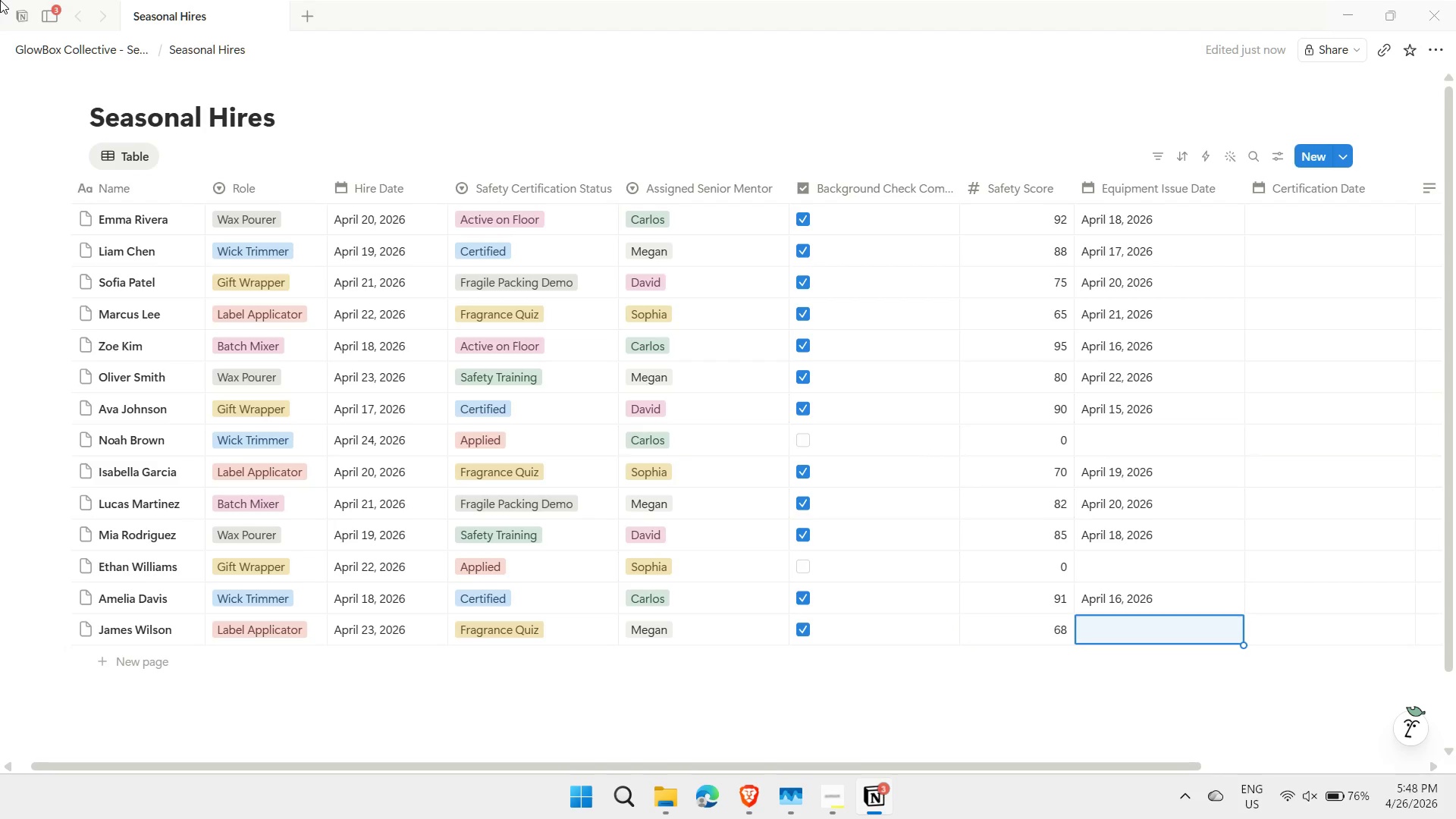 
key(Enter)
 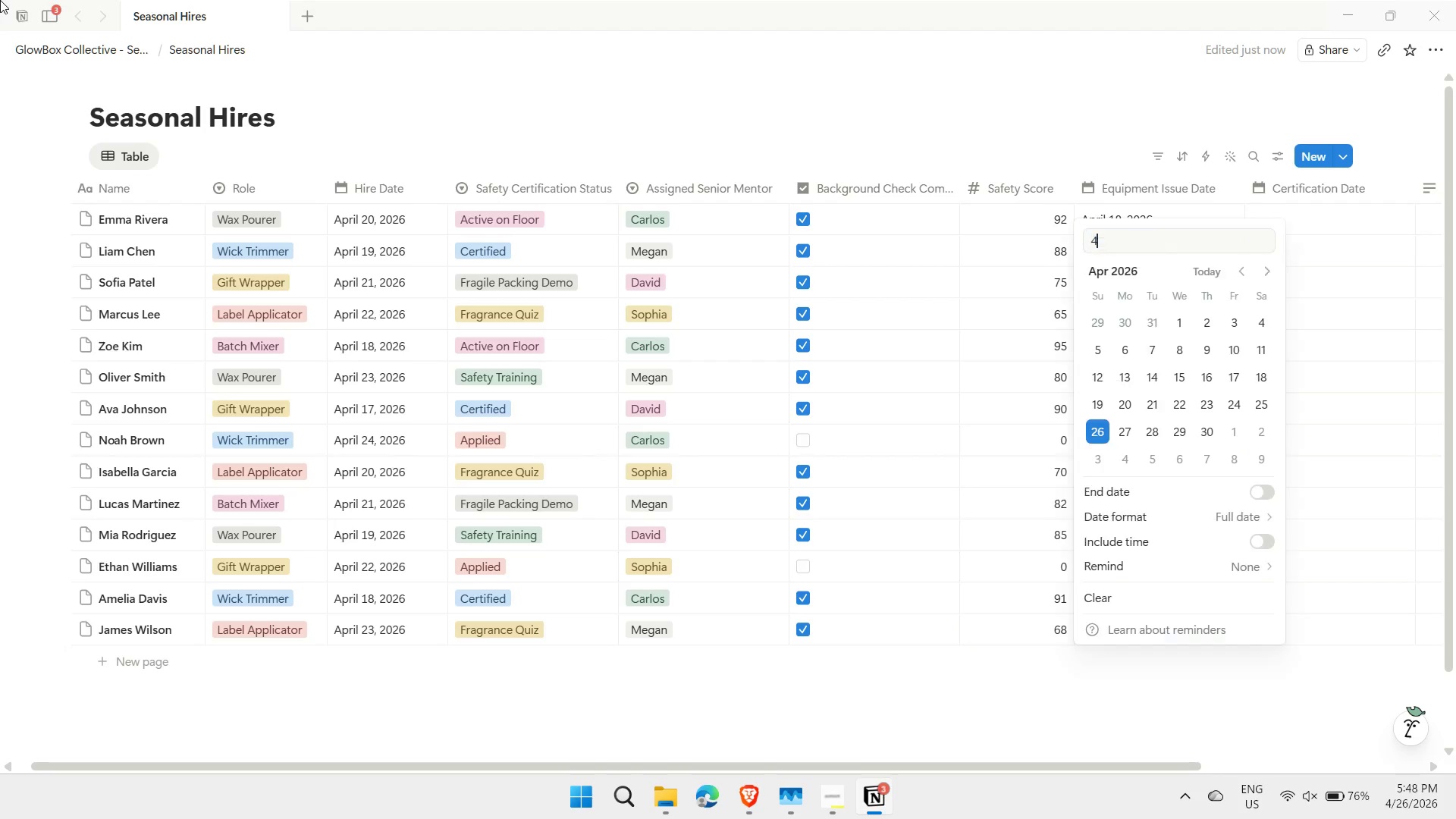 
type(4/22)
 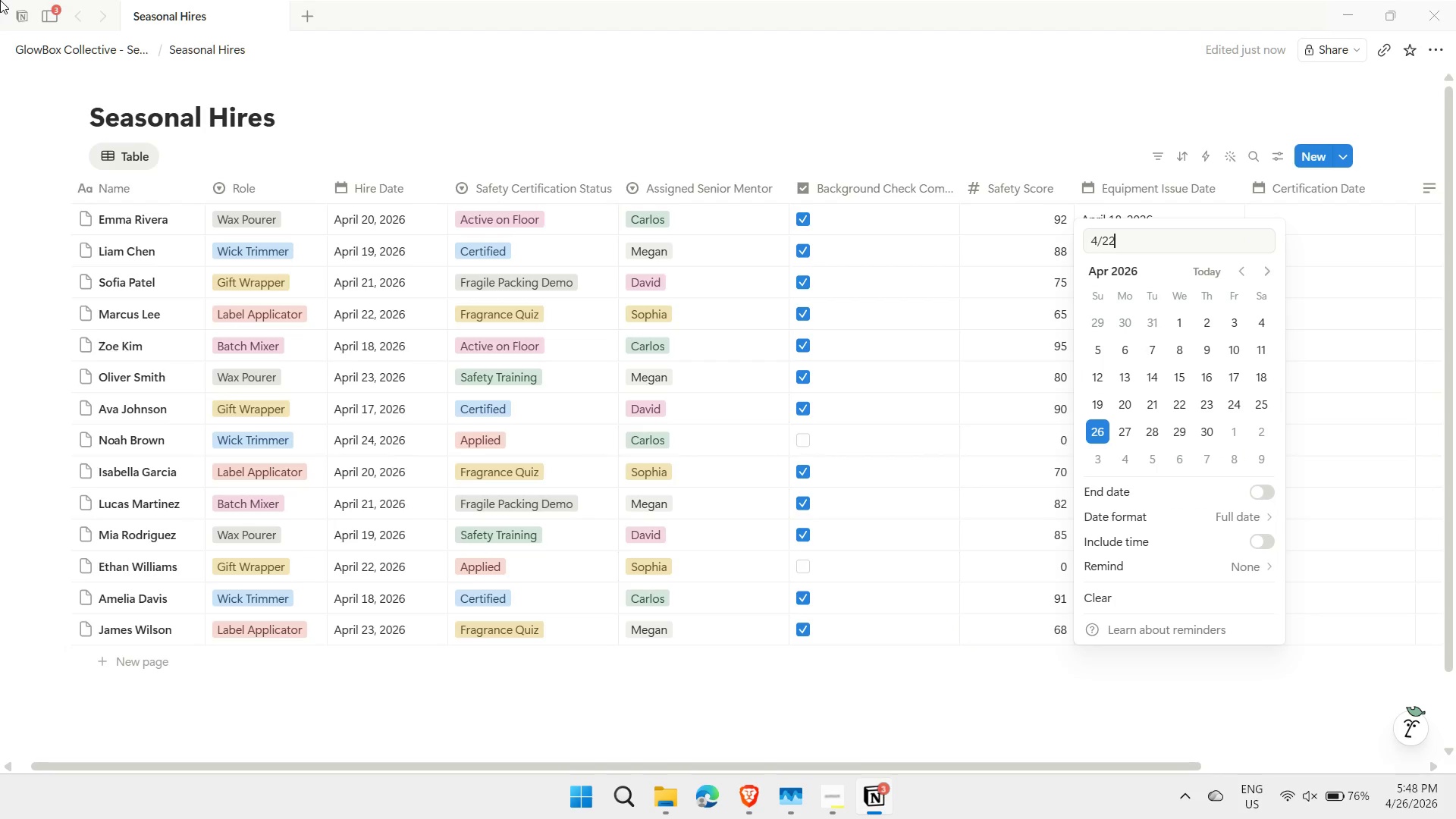 
key(Enter)
 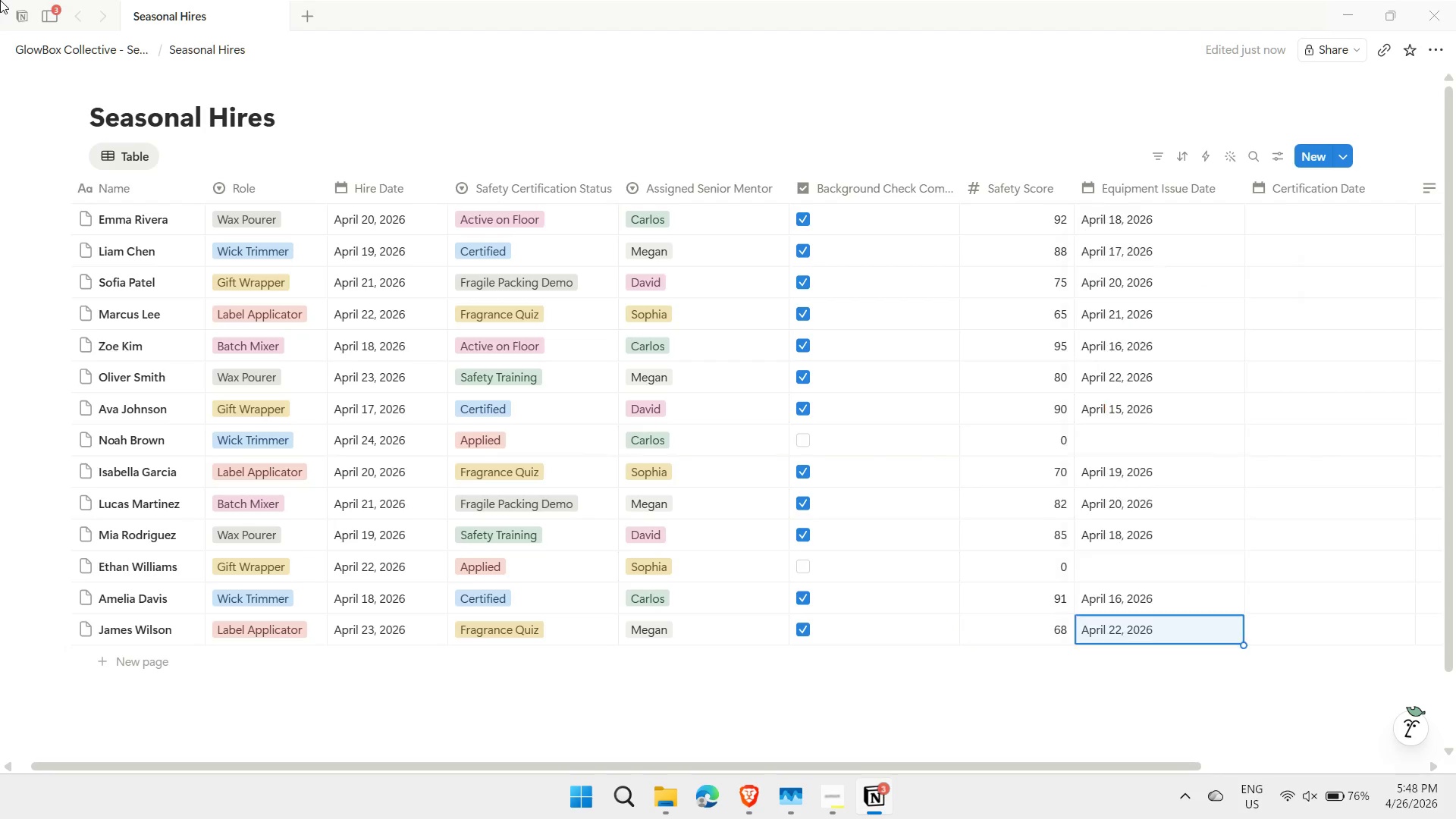 
key(Escape)
 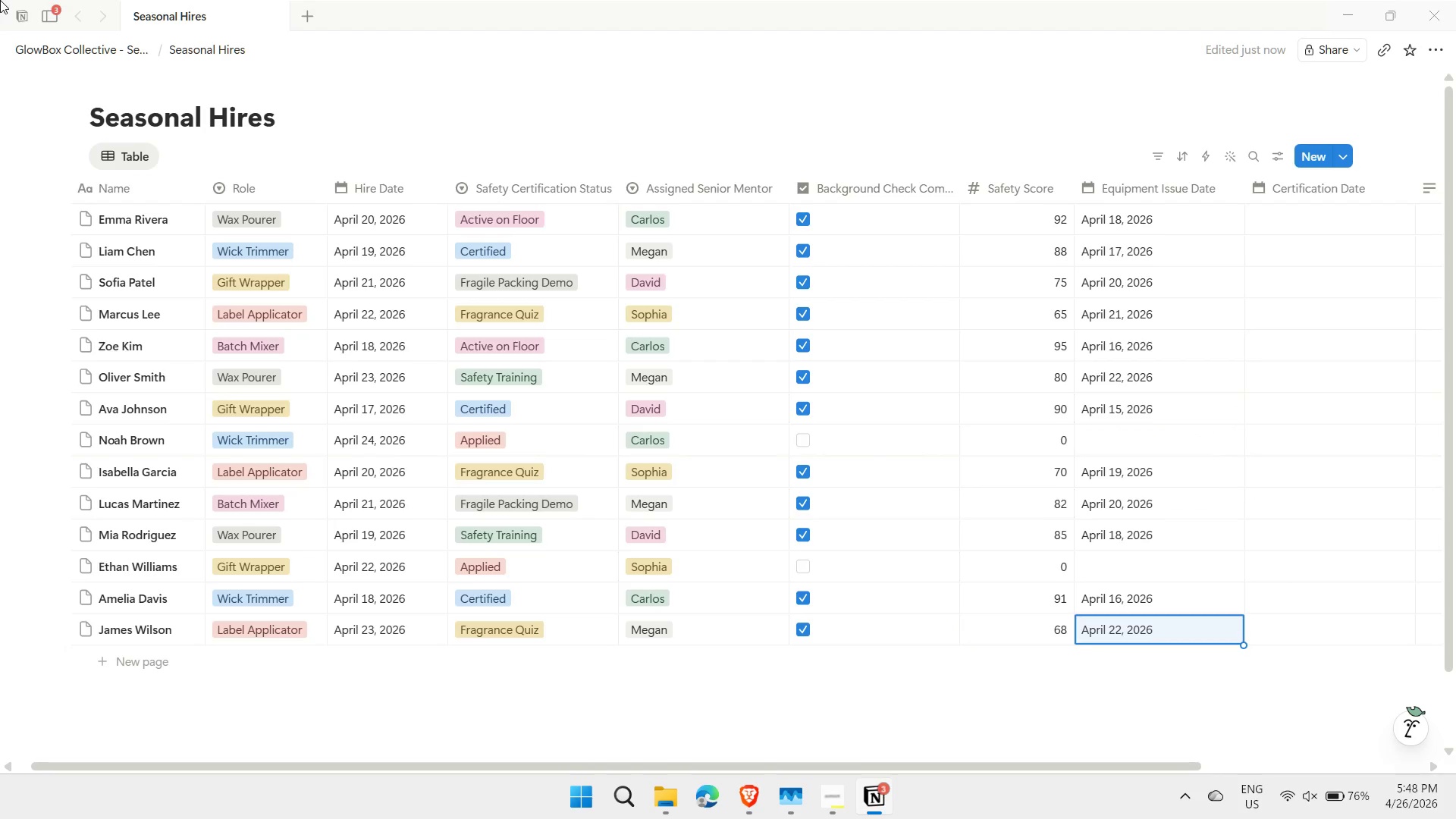 
key(Shift+ShiftLeft)
 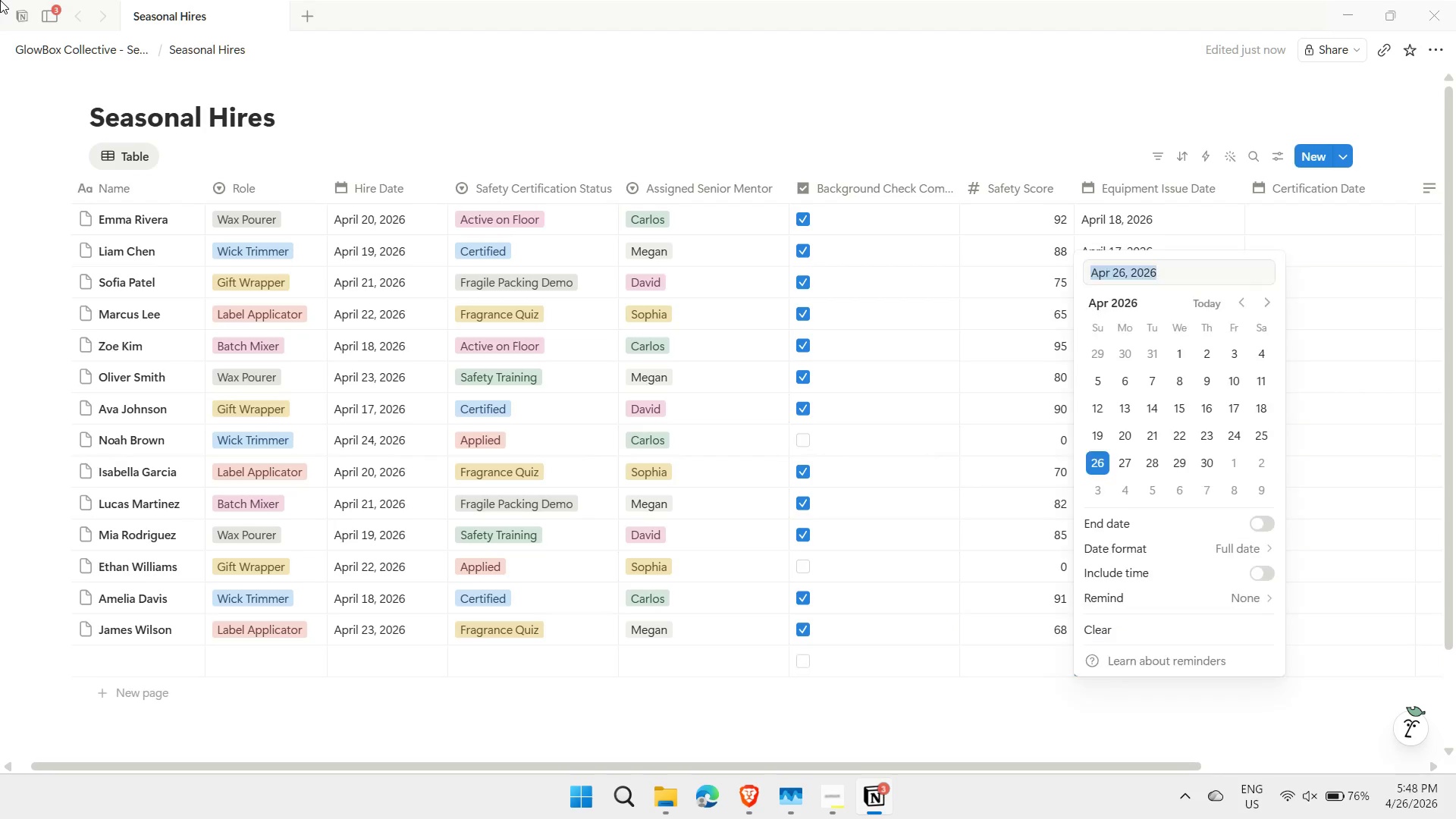 
key(Shift+Enter)
 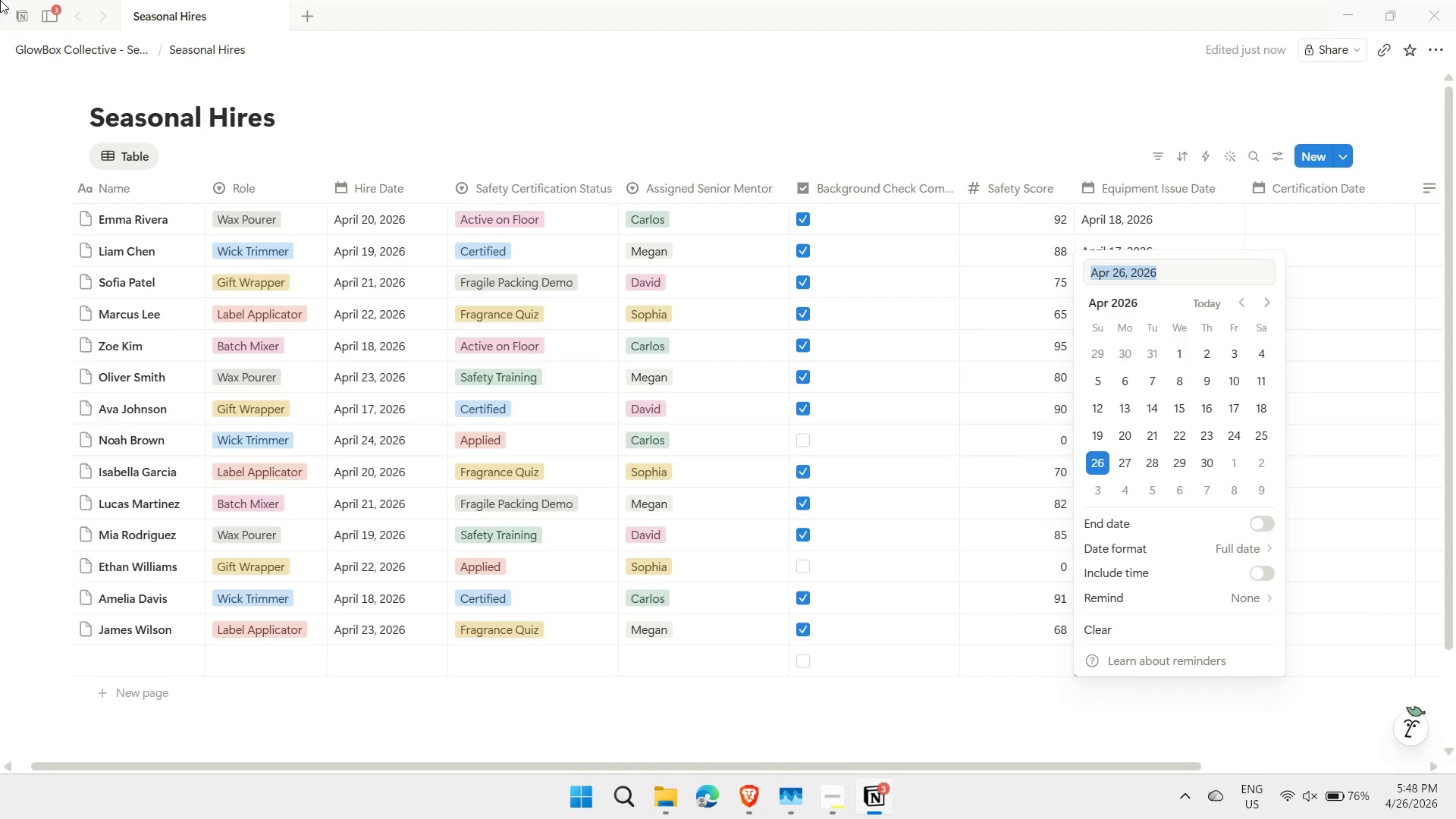 
key(Escape)
 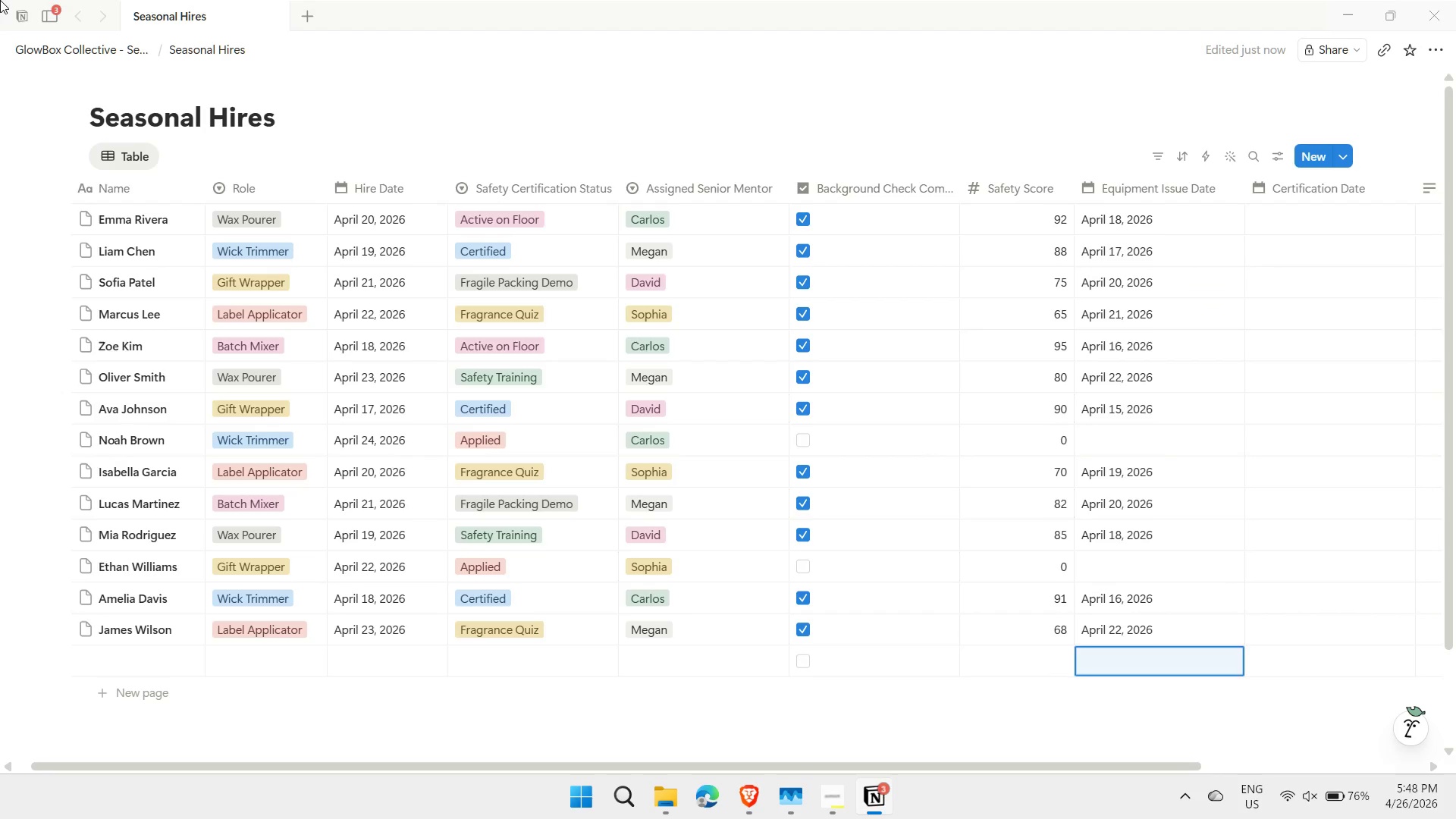 
key(ArrowLeft)
 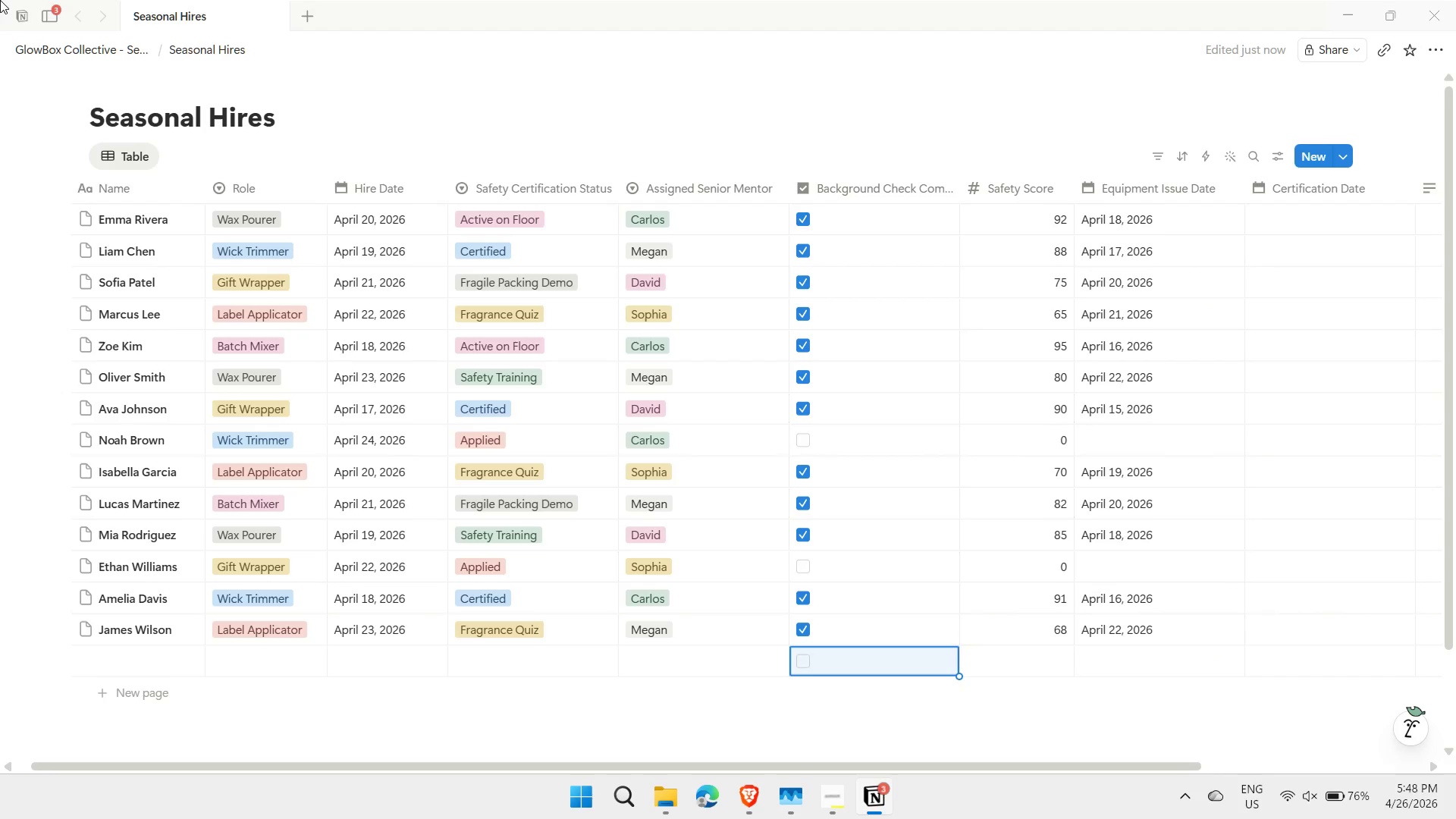 
key(ArrowLeft)
 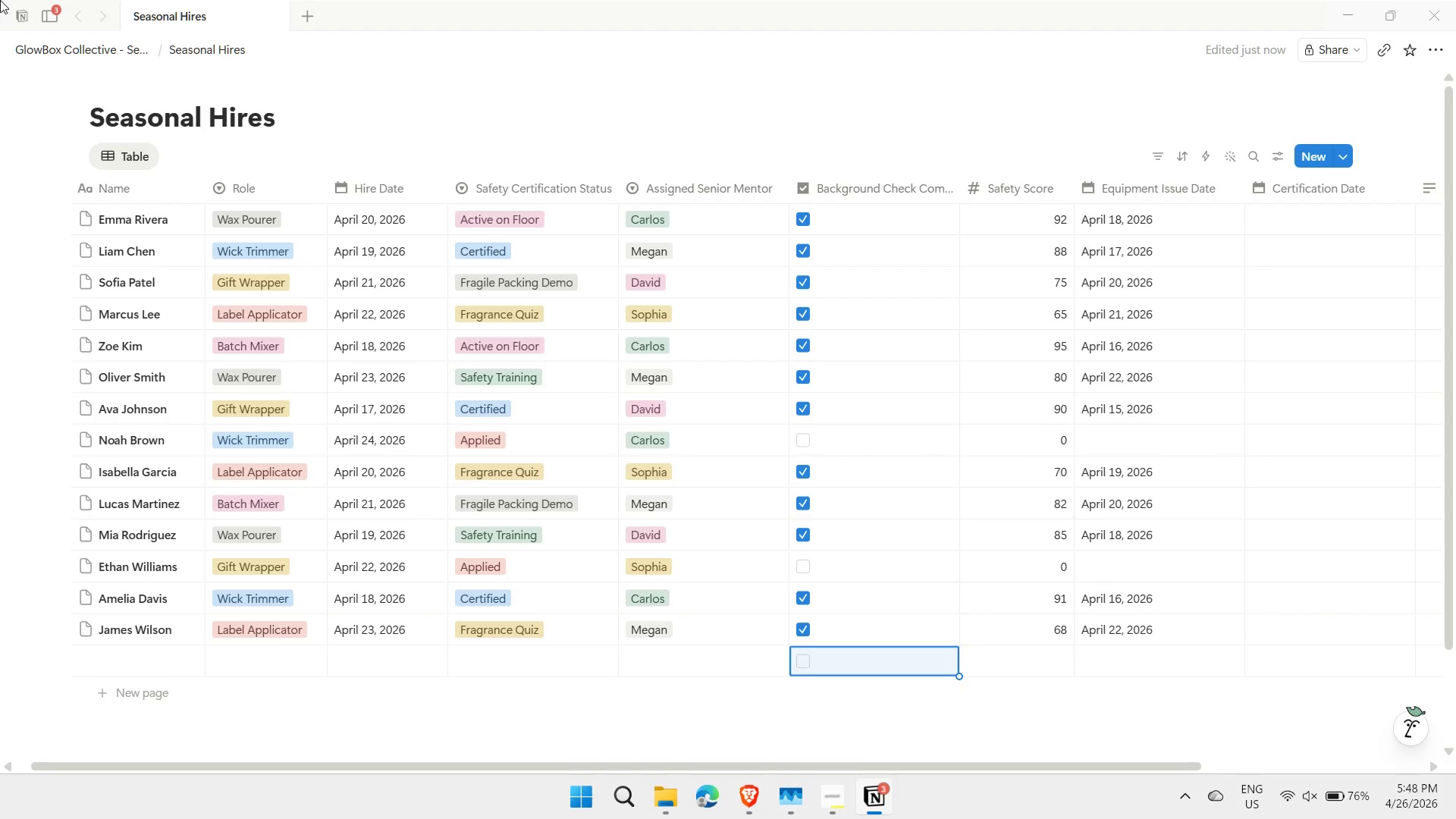 
key(ArrowLeft)
 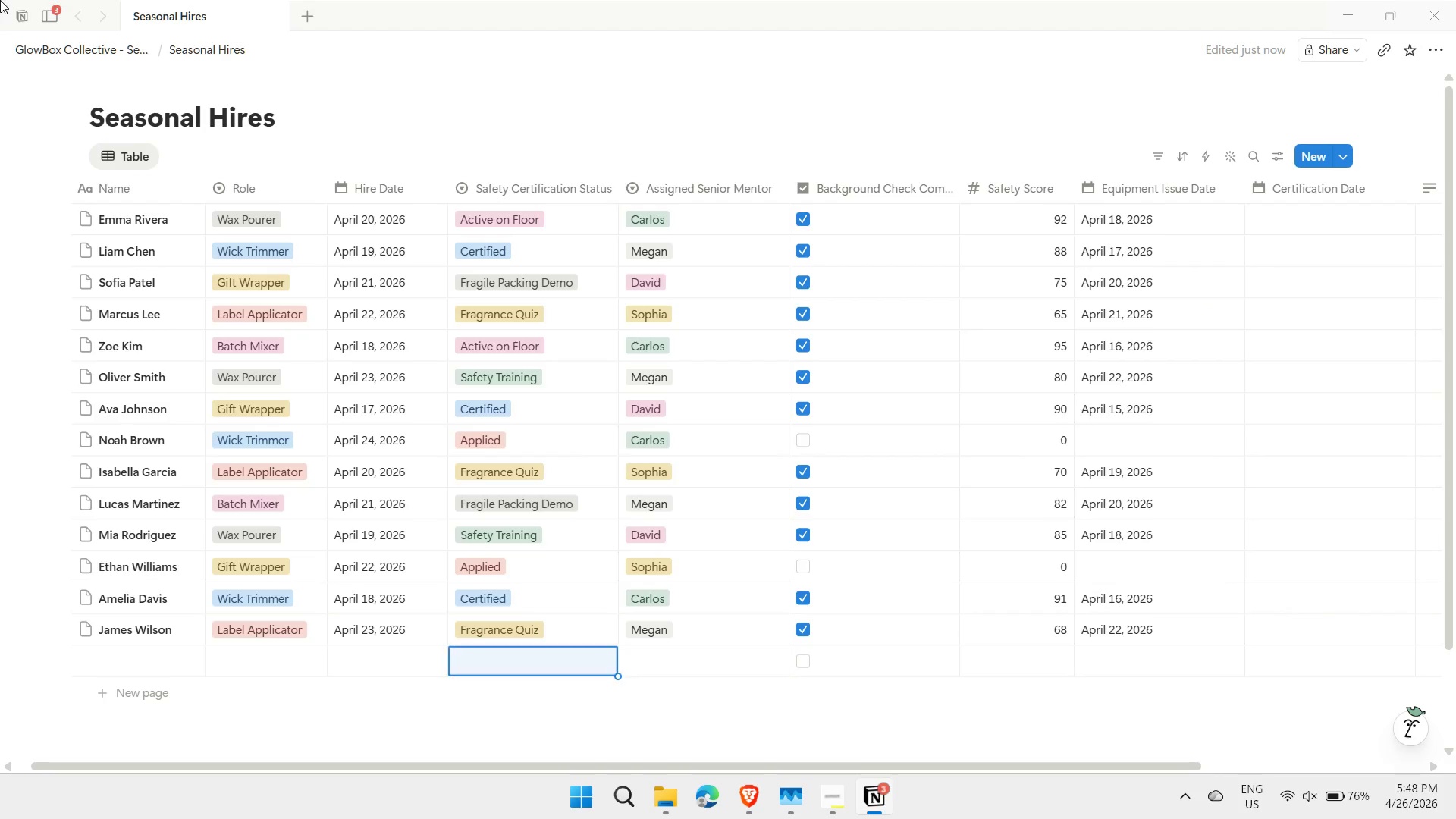 
key(ArrowLeft)
 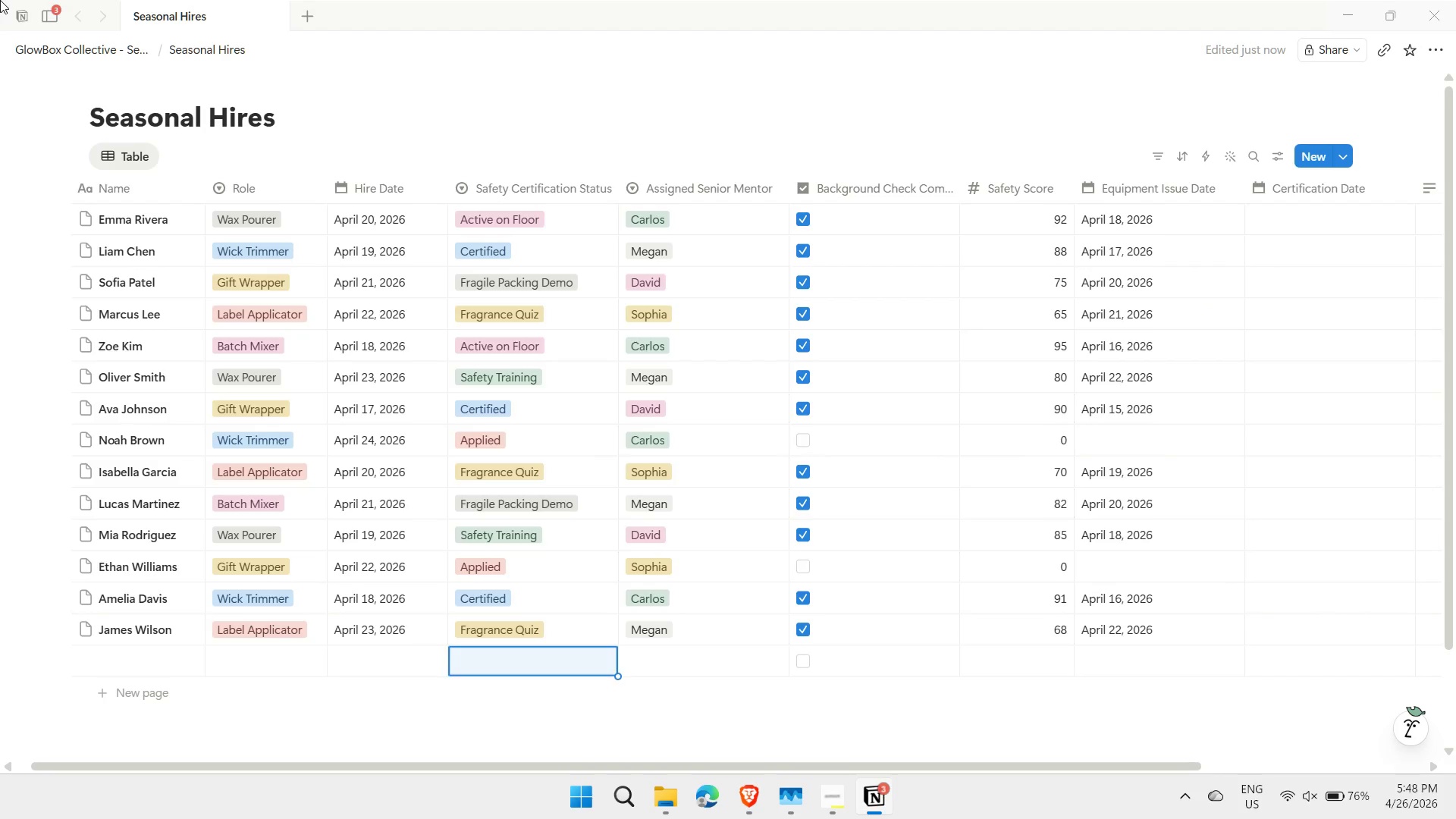 
key(ArrowLeft)
 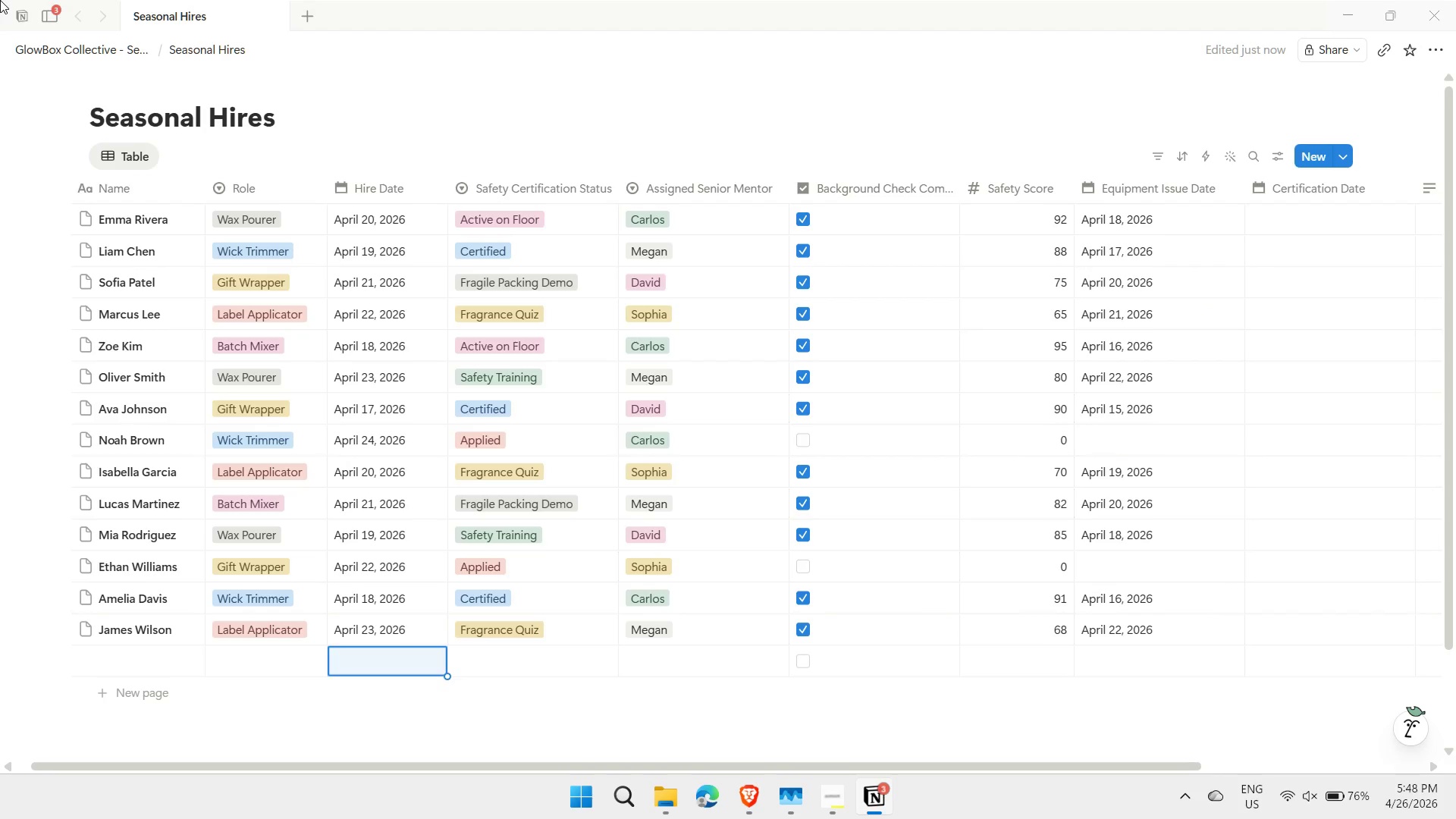 
key(ArrowLeft)
 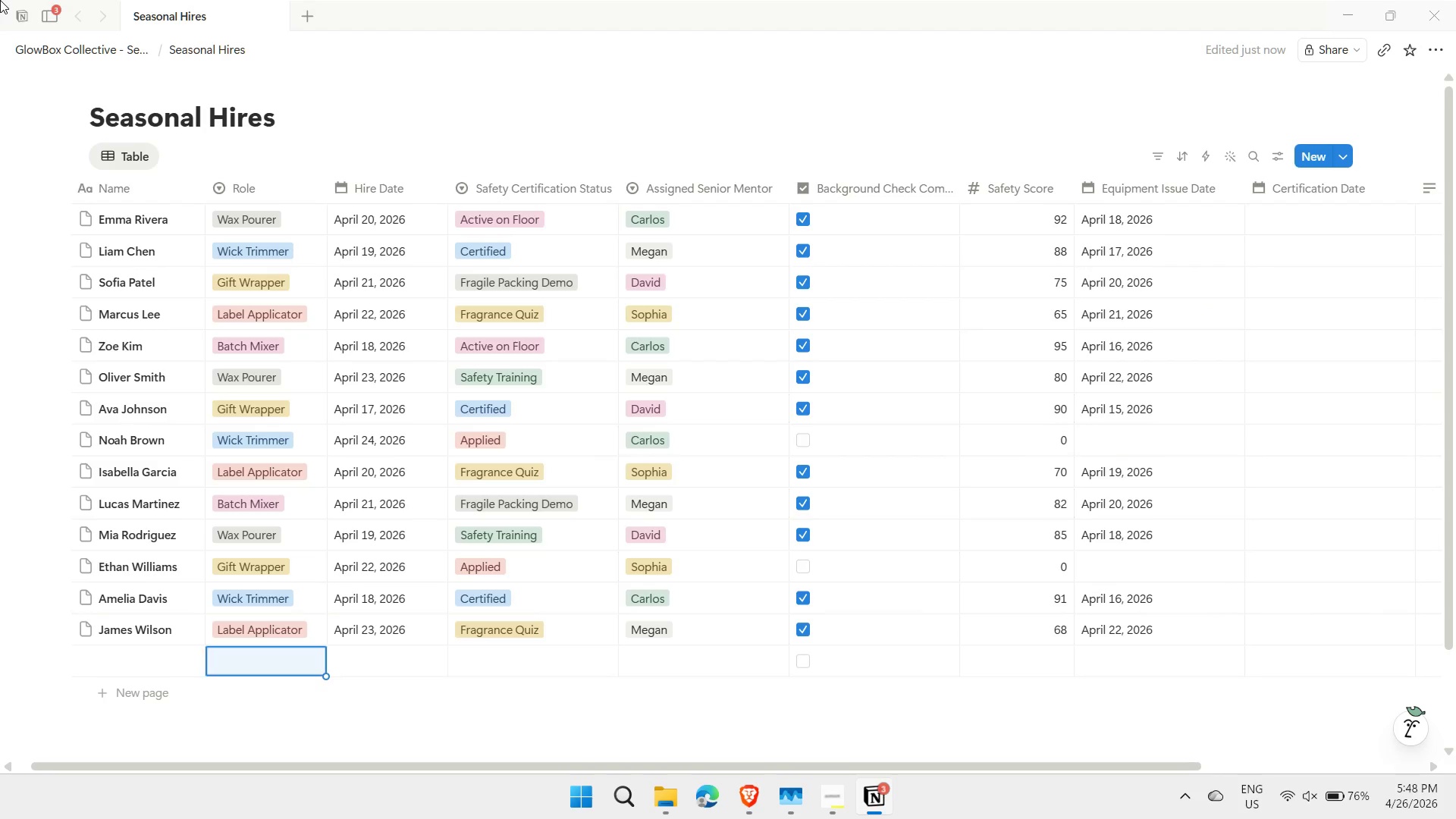 
key(ArrowLeft)
 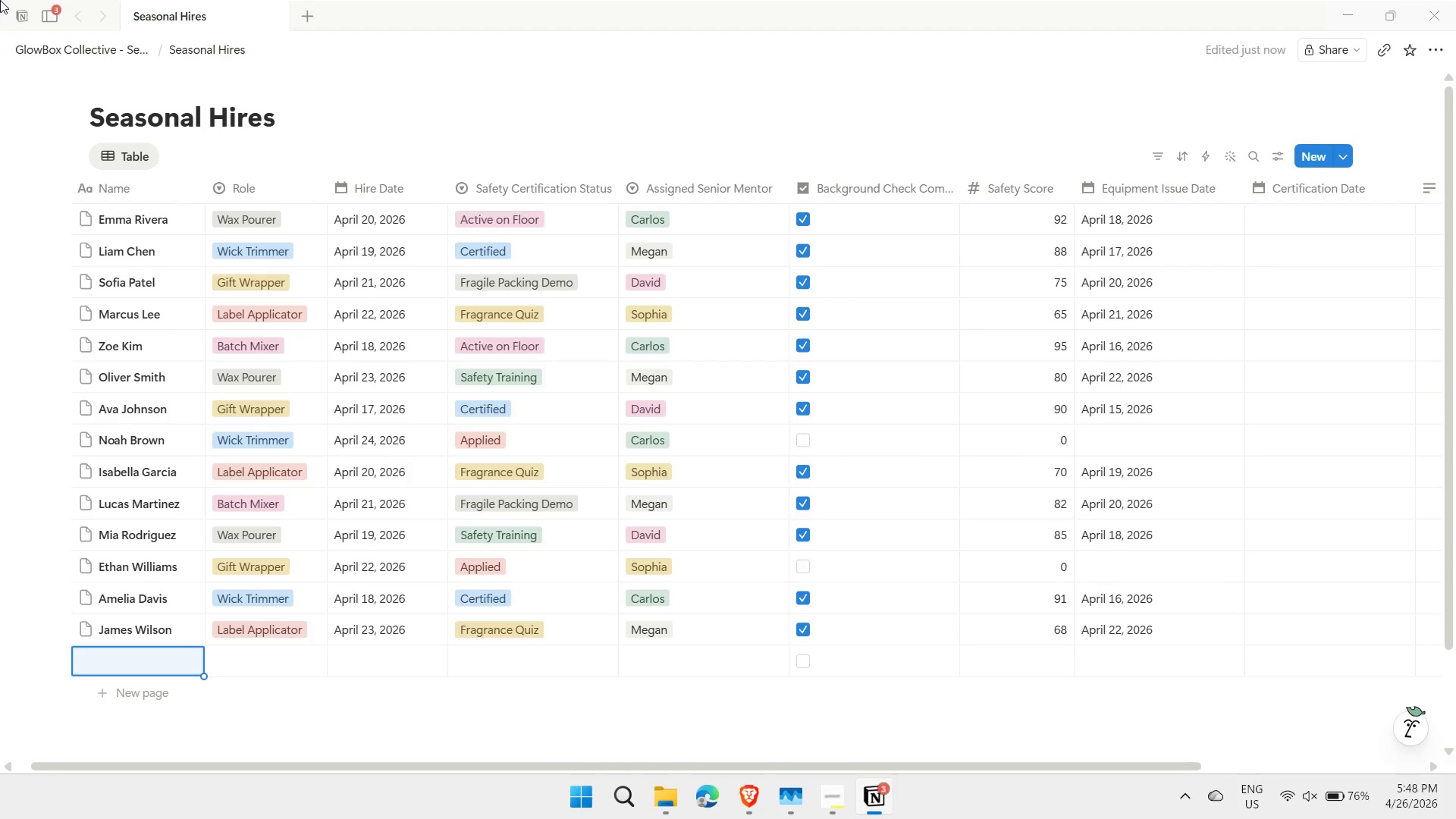 
type(Charlott Taylor)
 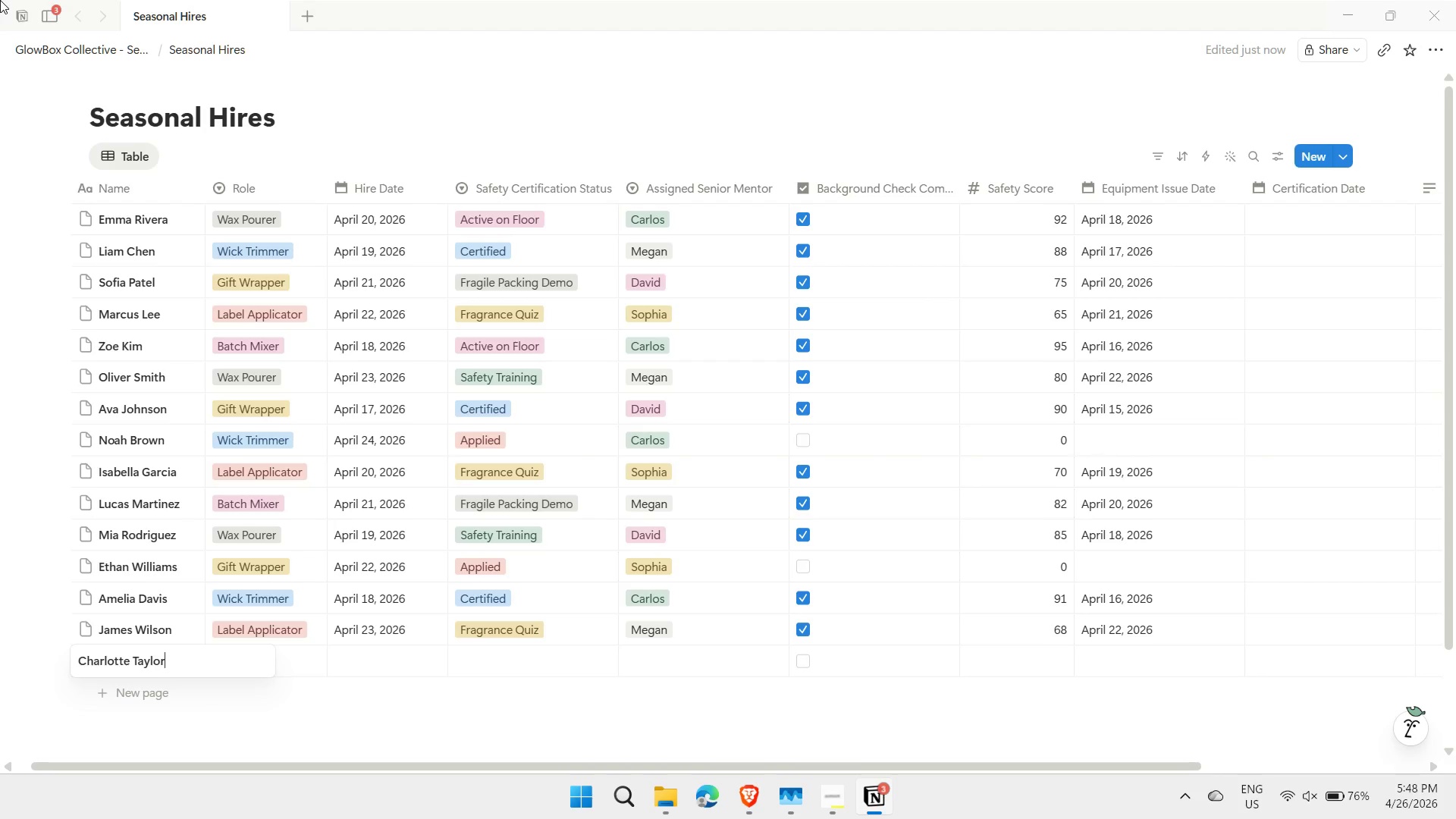 
key(Enter)
 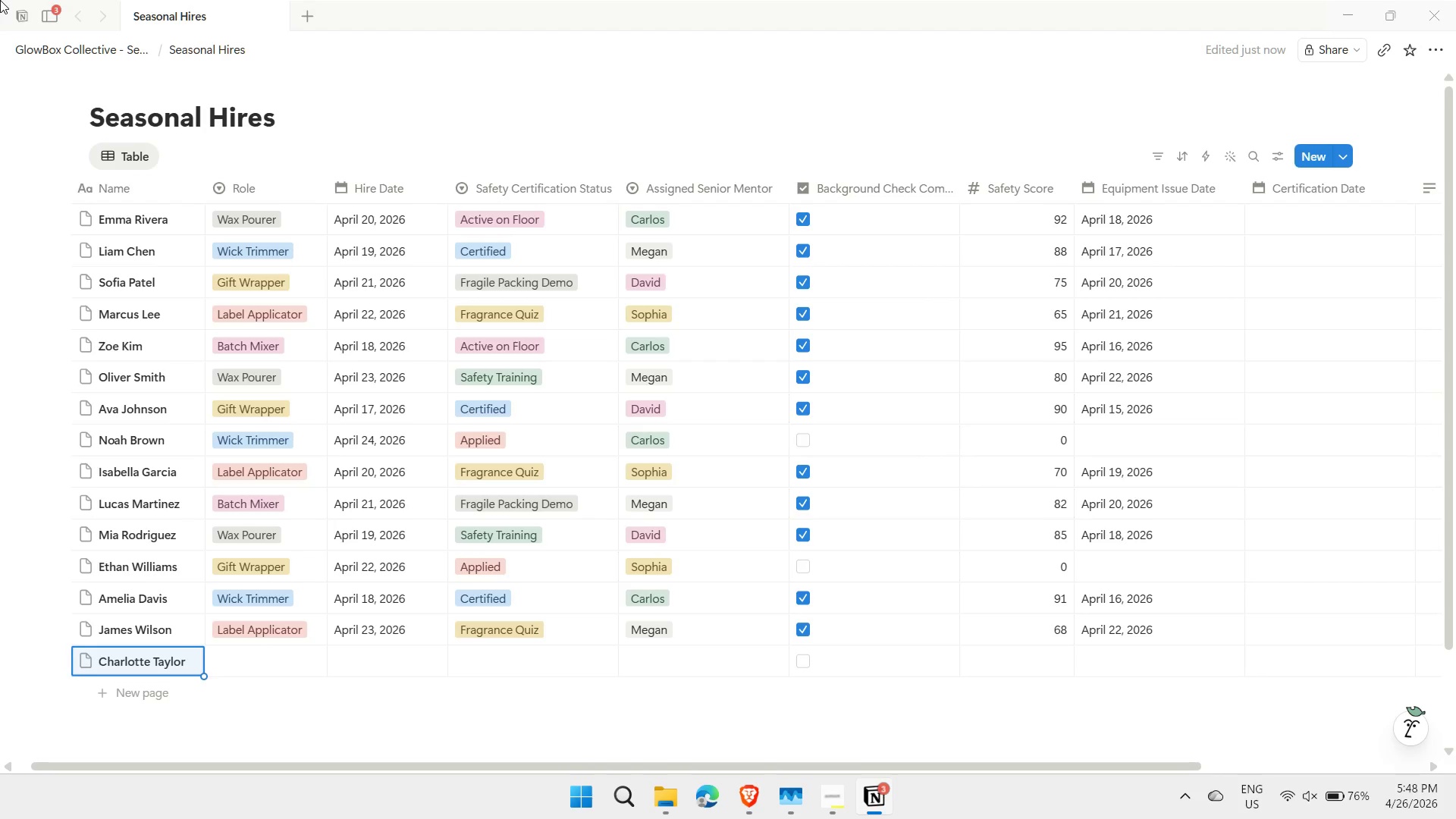 
key(ArrowRight)
 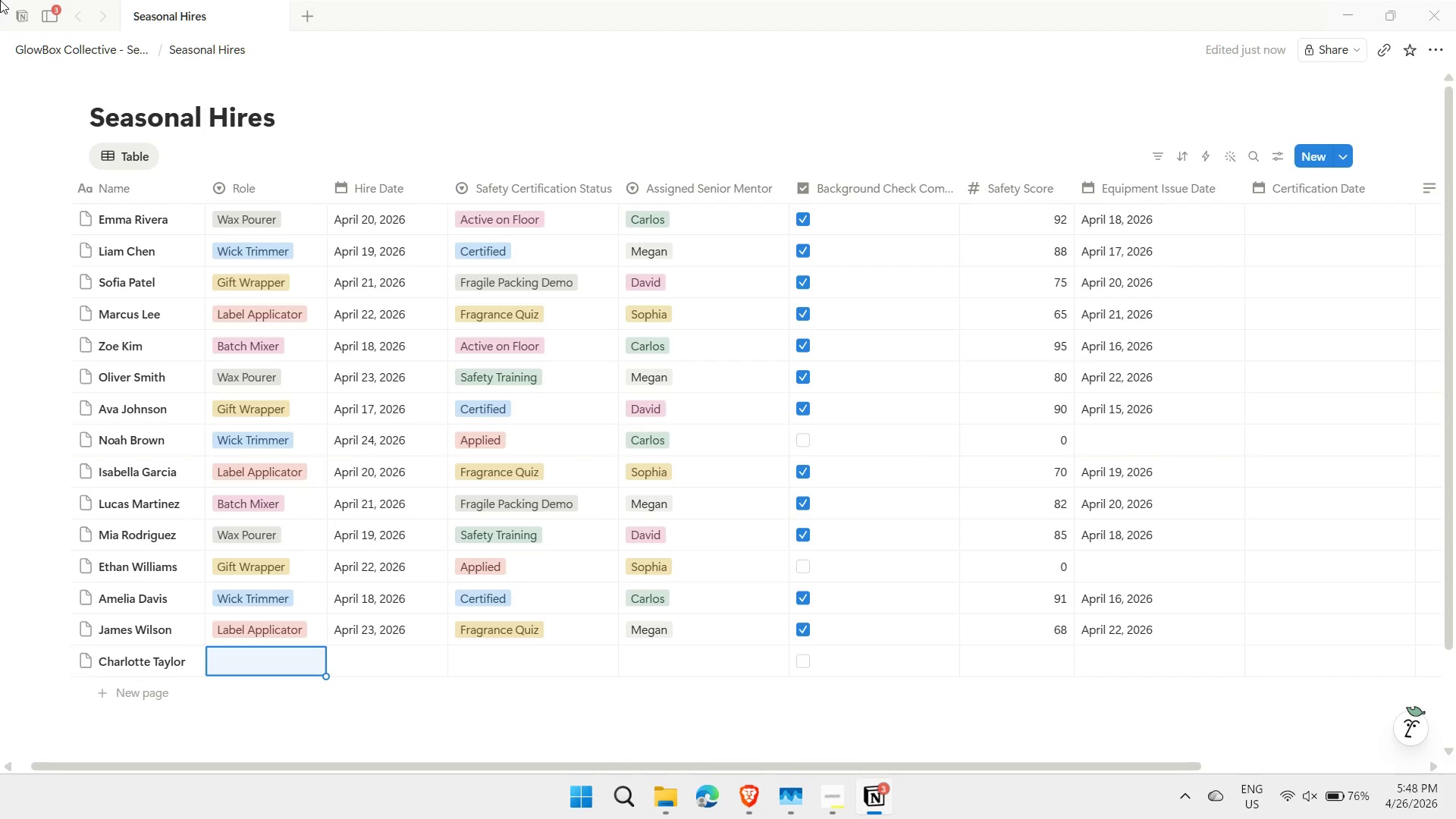 
key(Shift+ShiftLeft)
 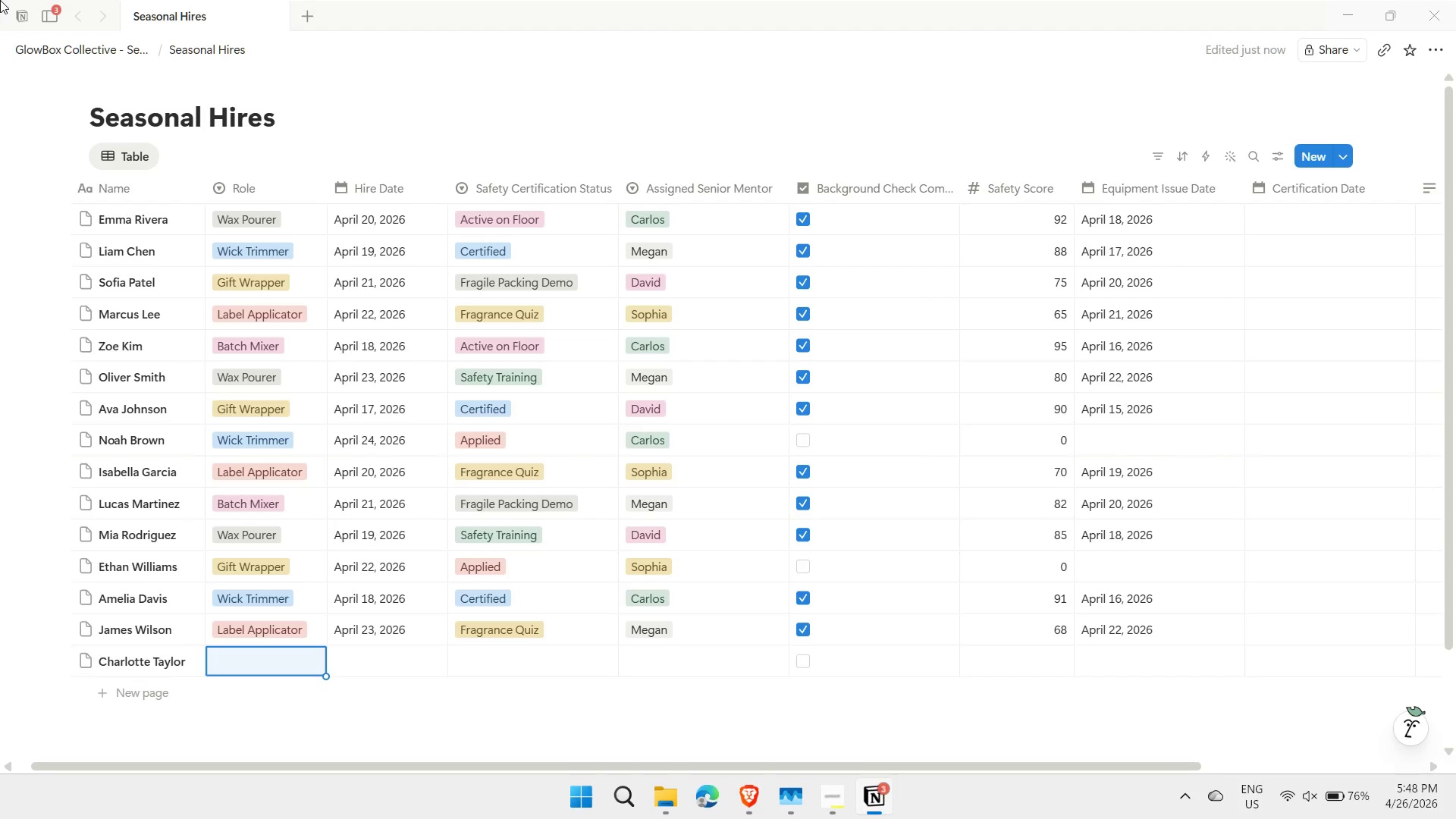 
key(B)
 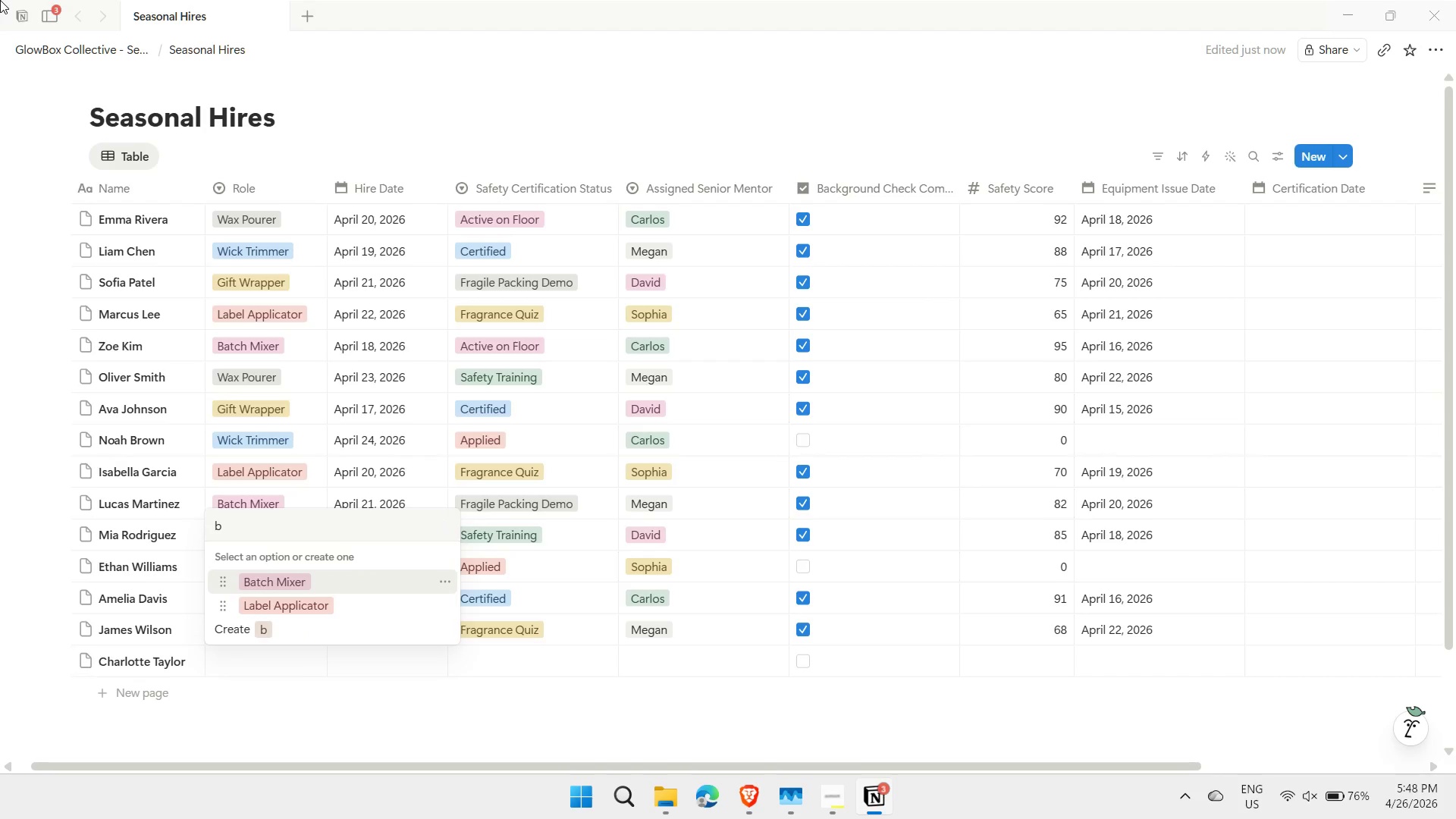 
key(Enter)
 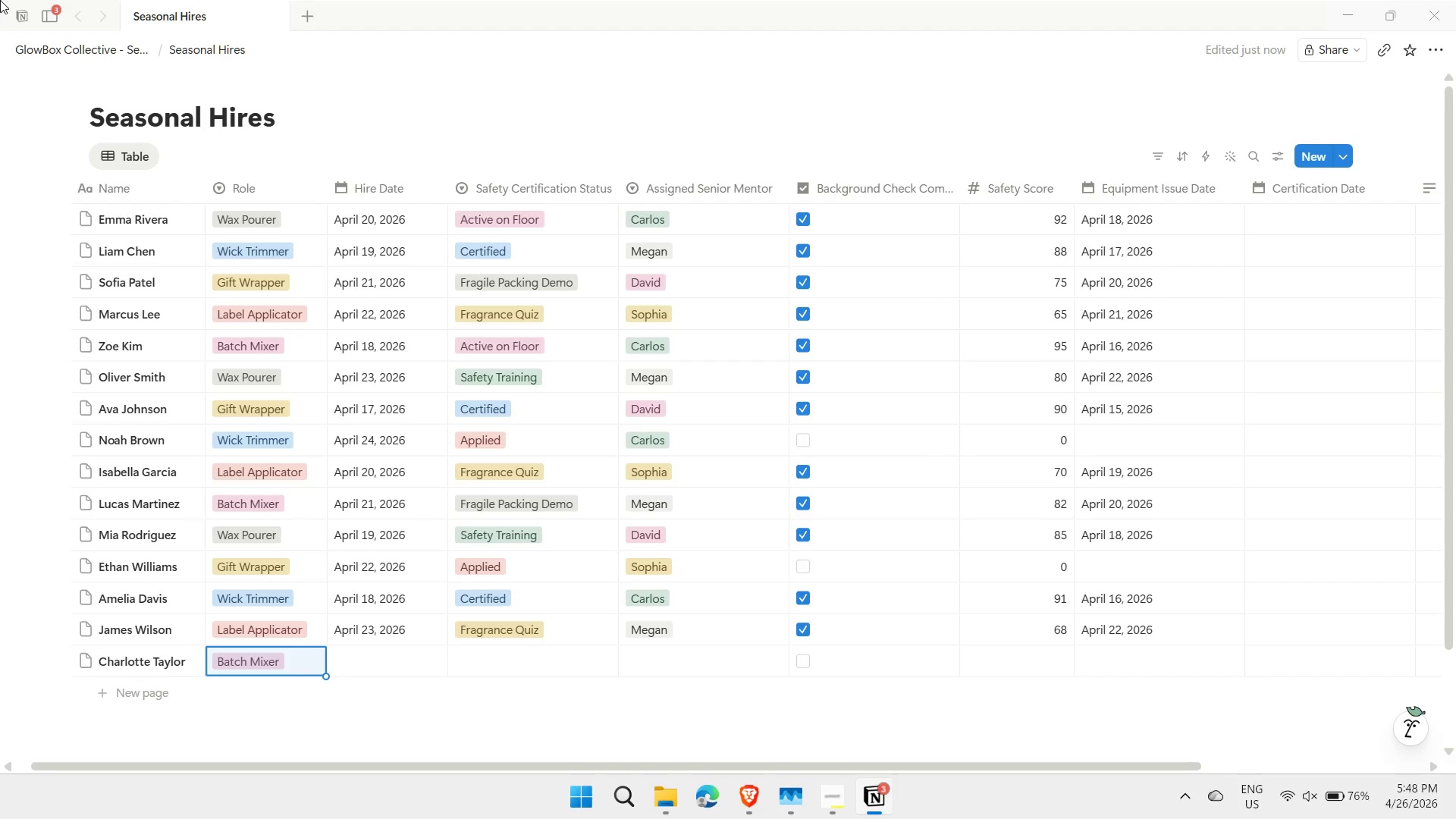 
key(Shift+ShiftRight)
 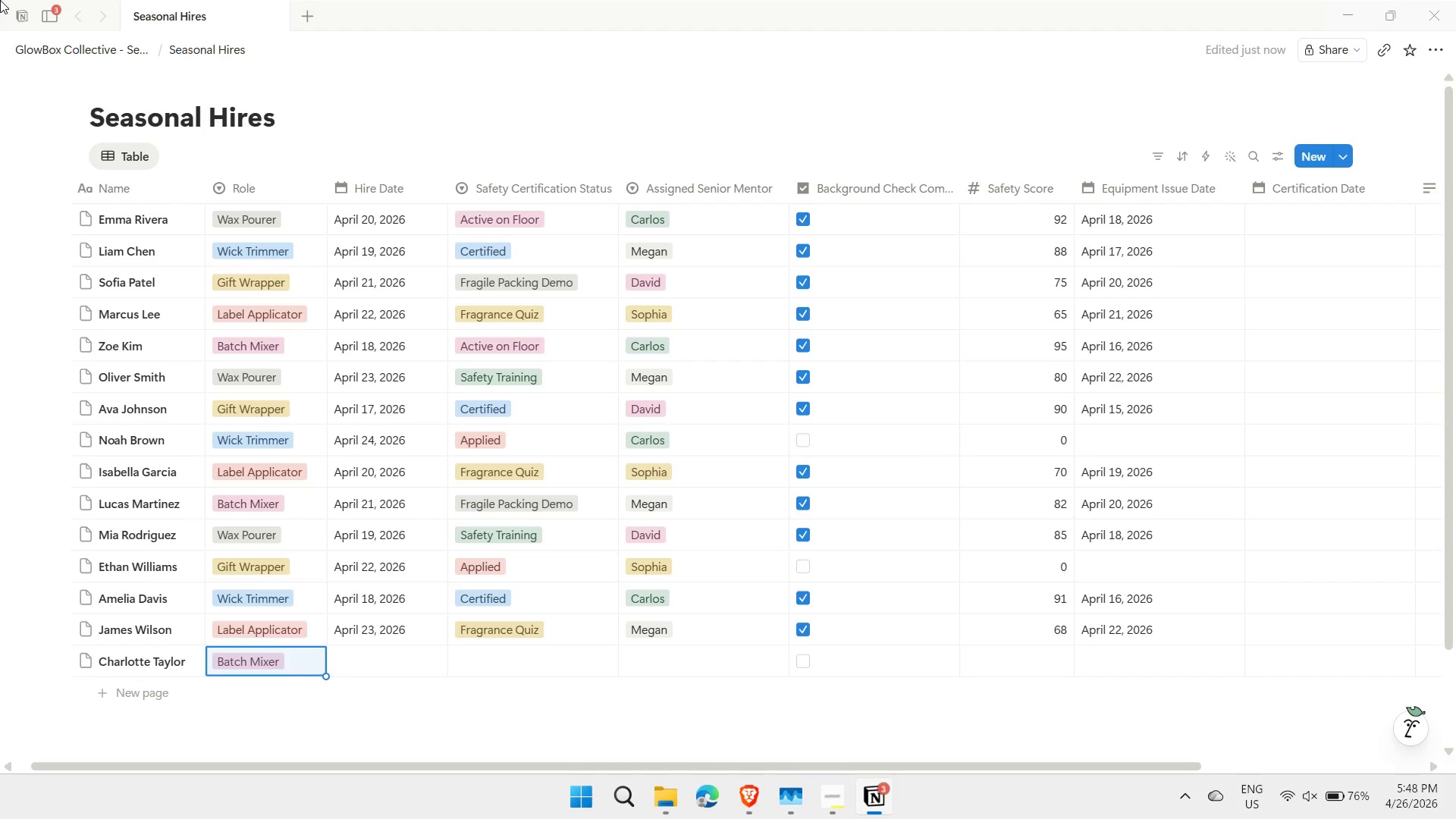 
key(ArrowRight)
 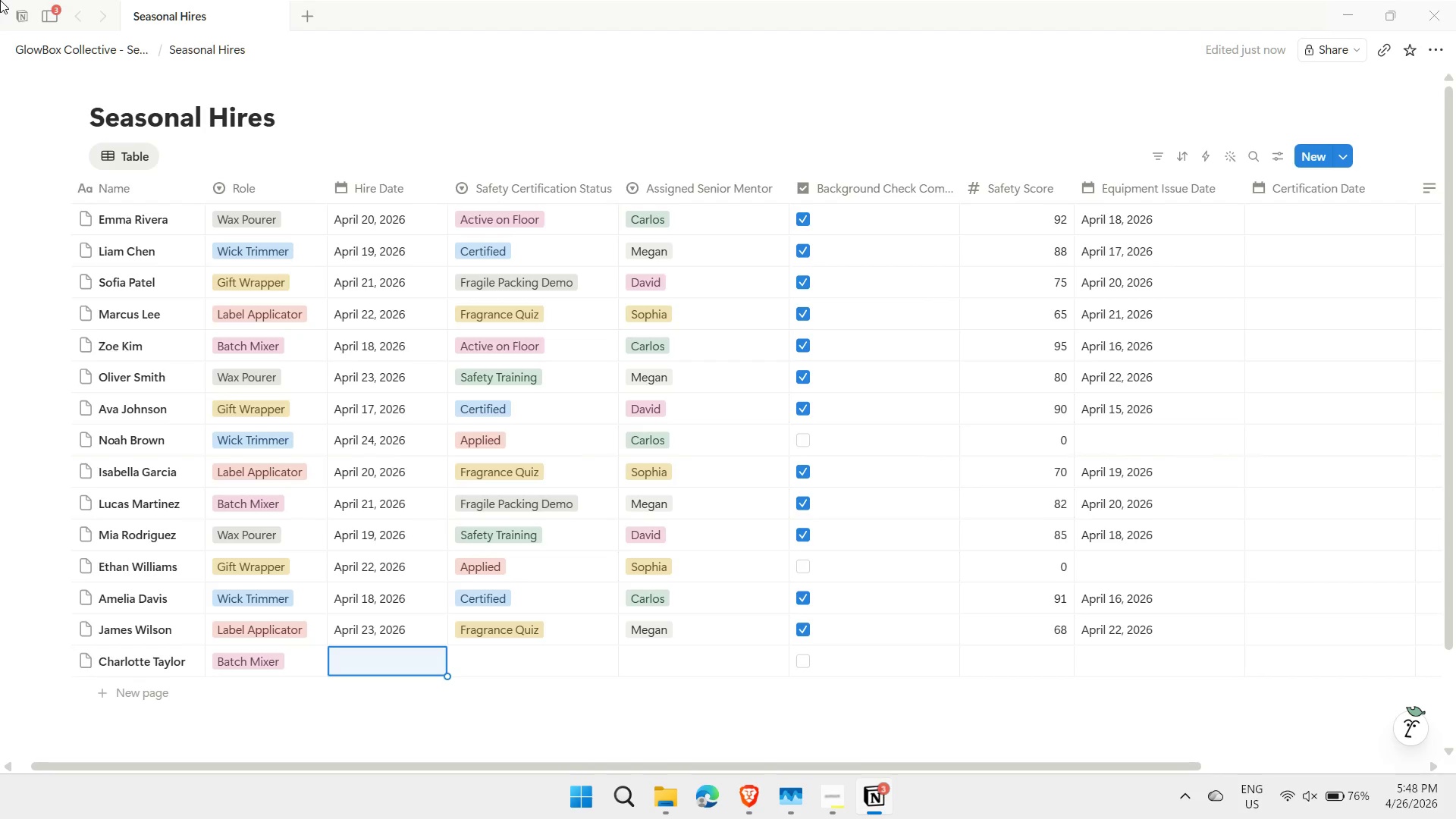 
key(Enter)
 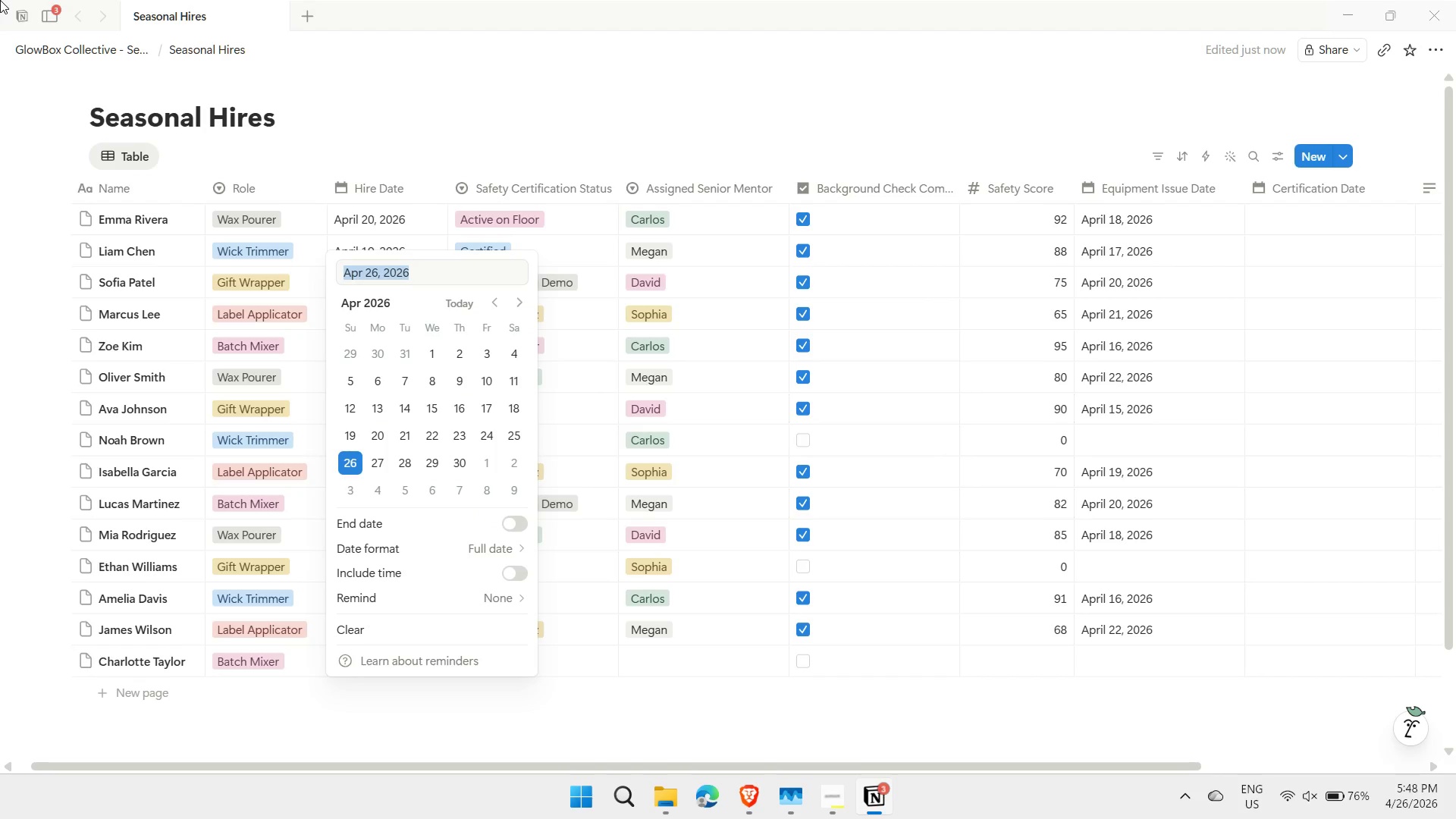 
type(4/20)
 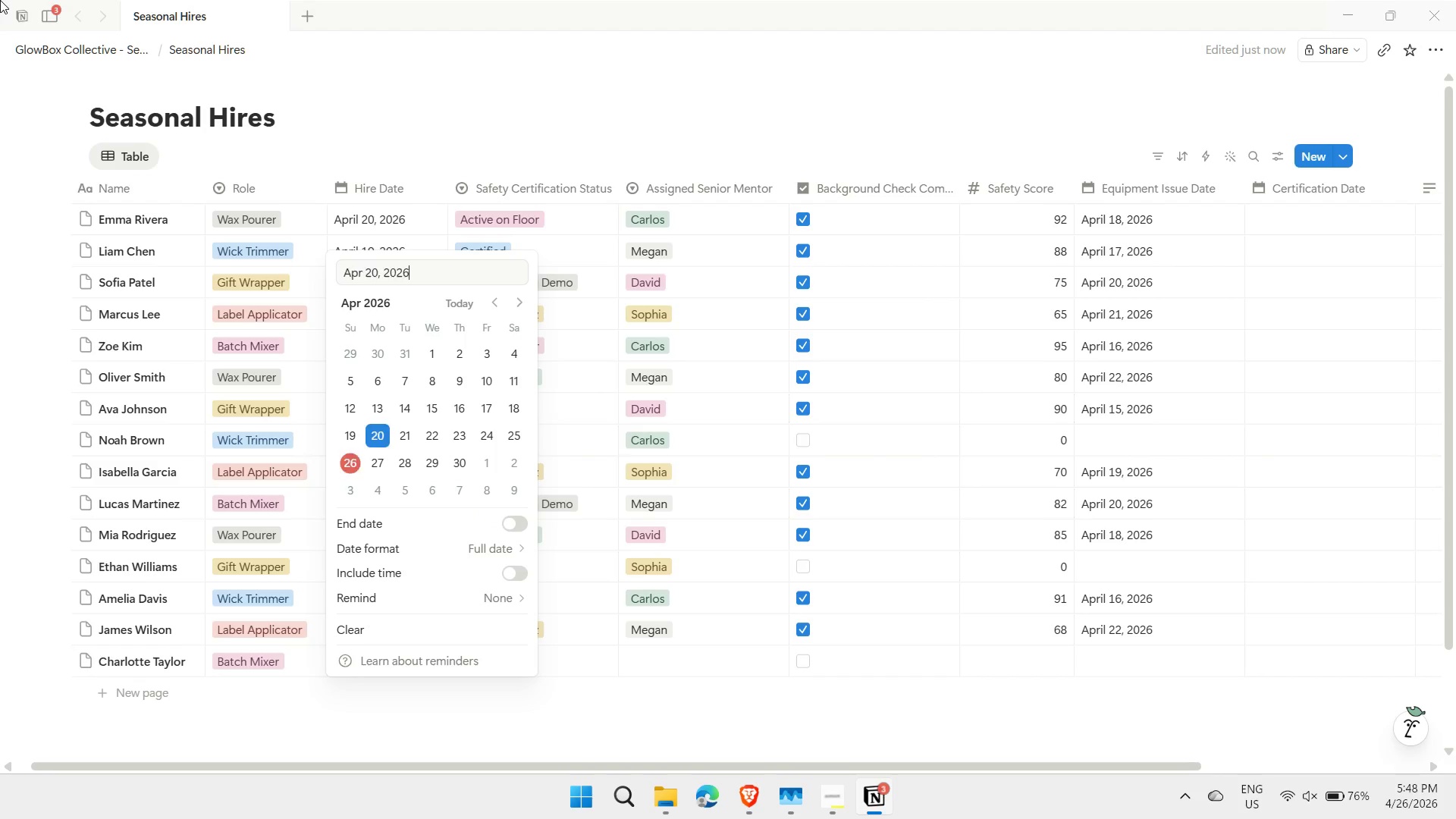 
key(Enter)
 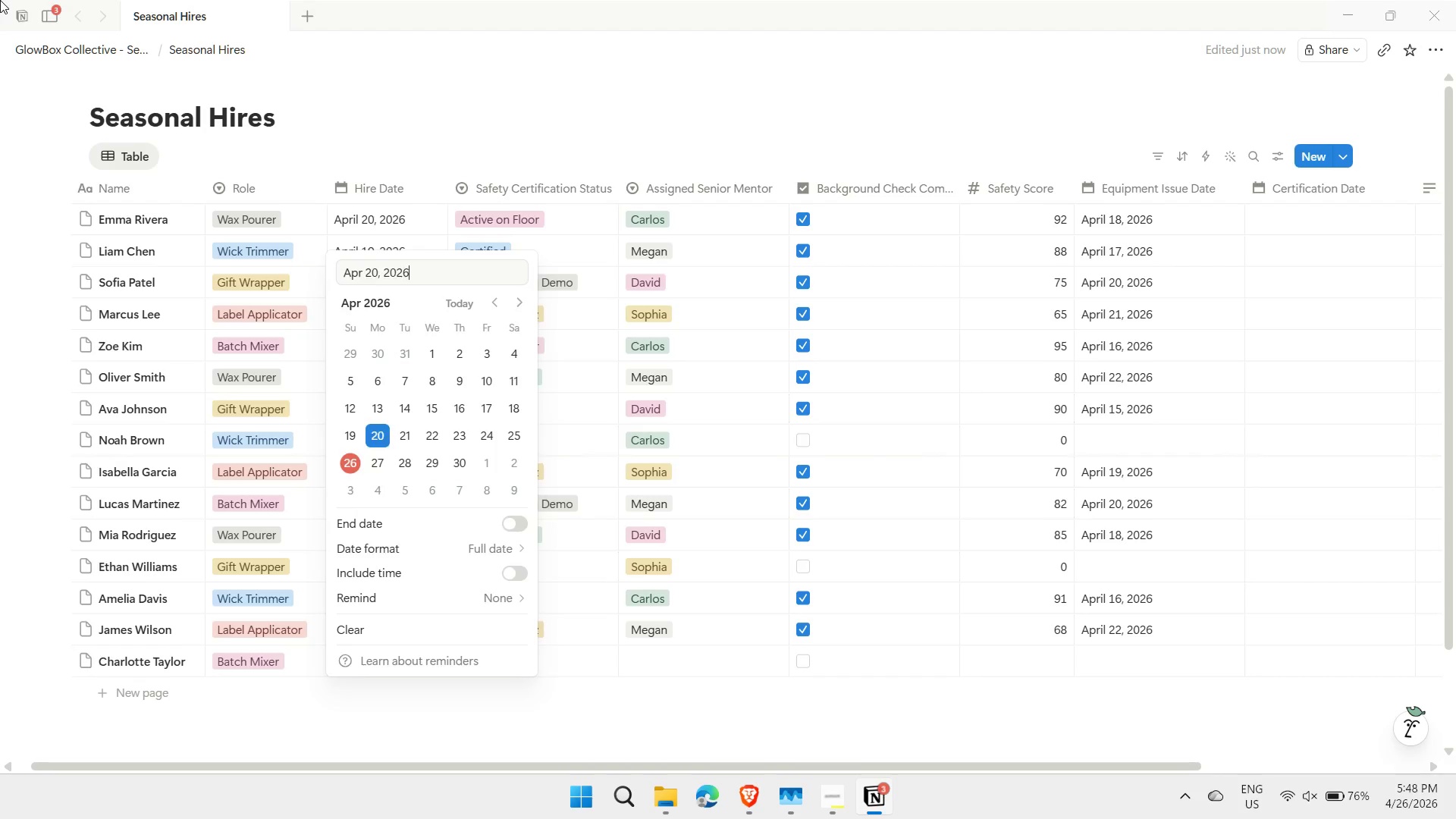 
key(Escape)
 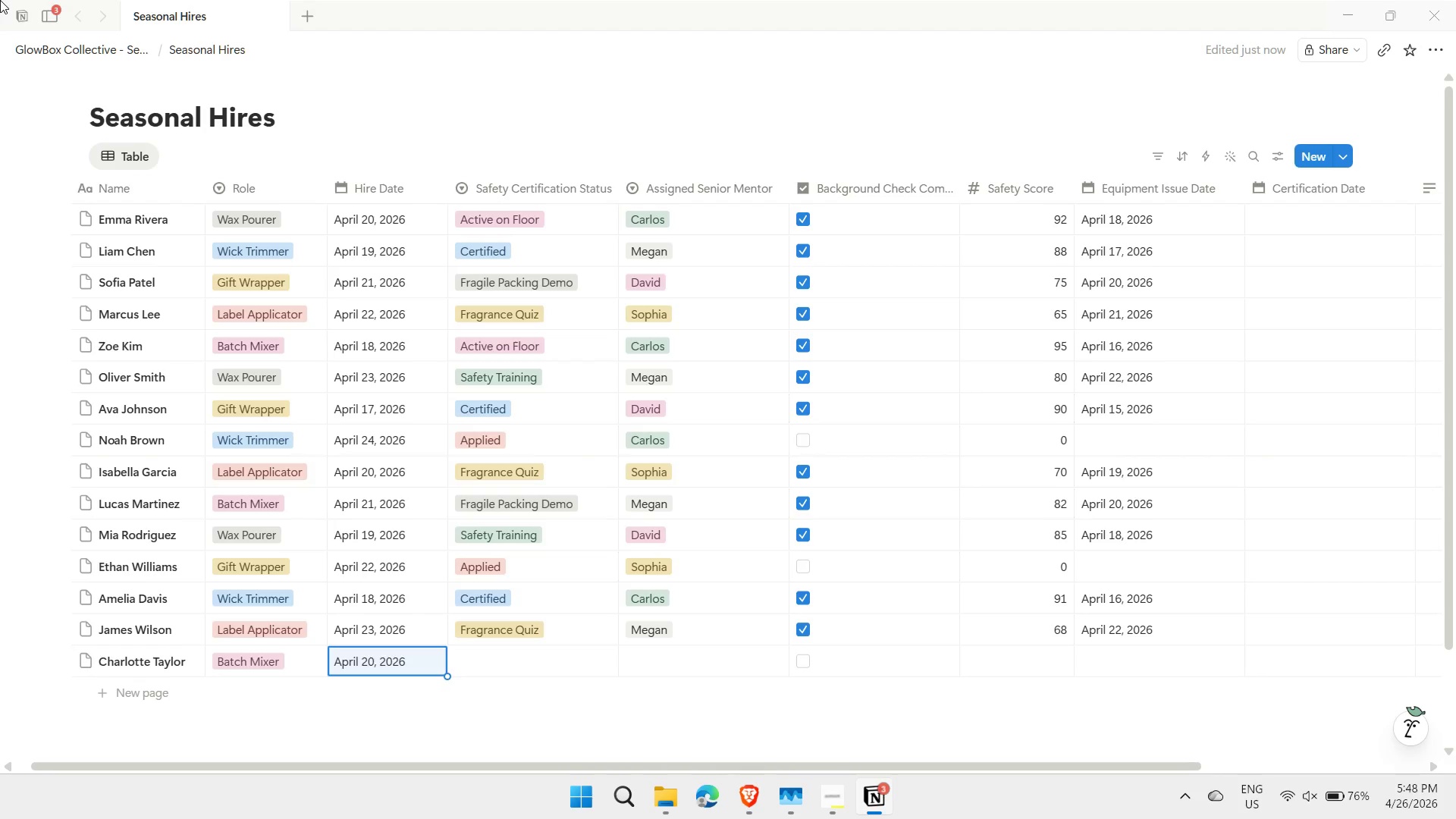 
key(ArrowRight)
 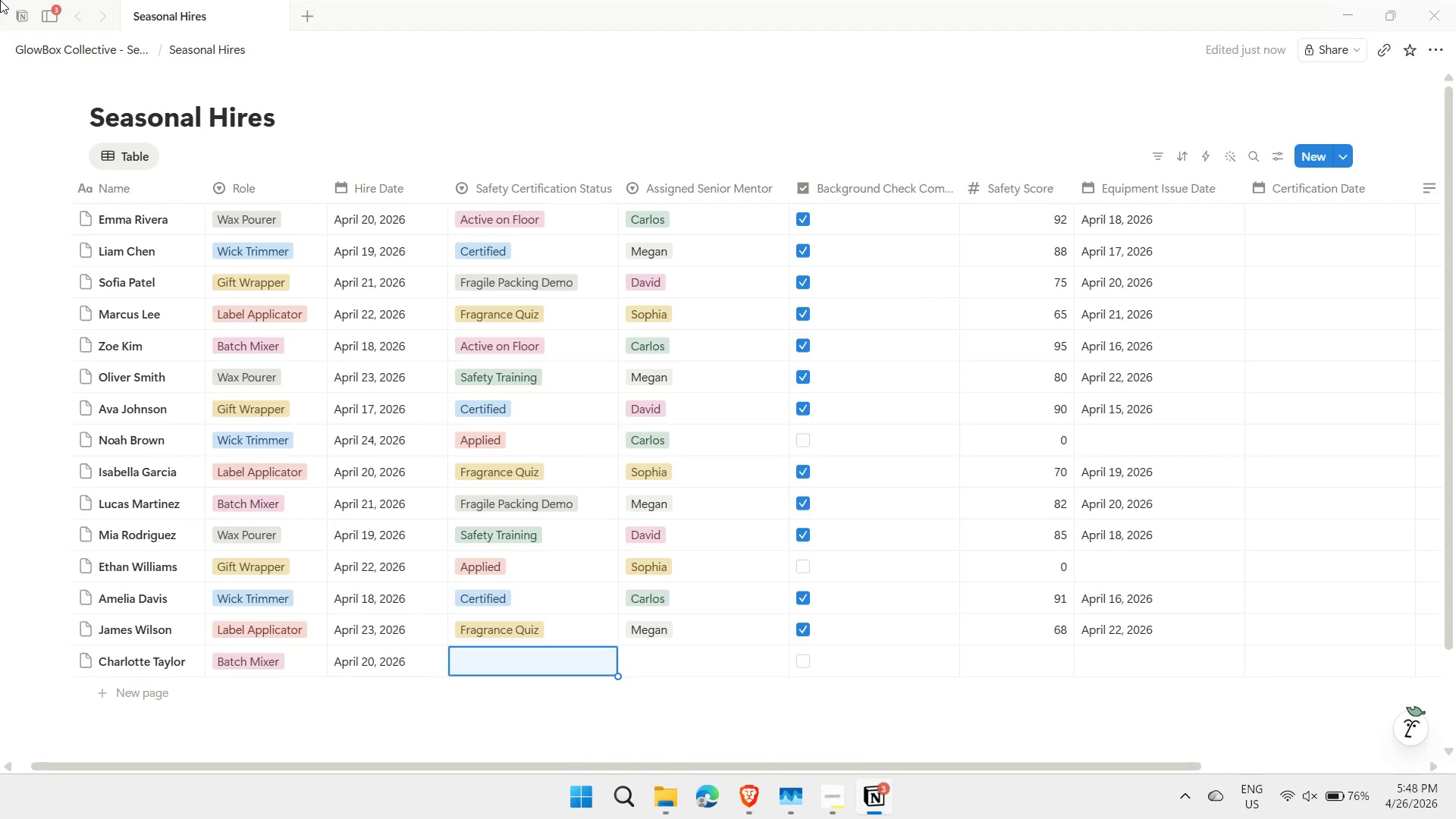 
type(ac)
 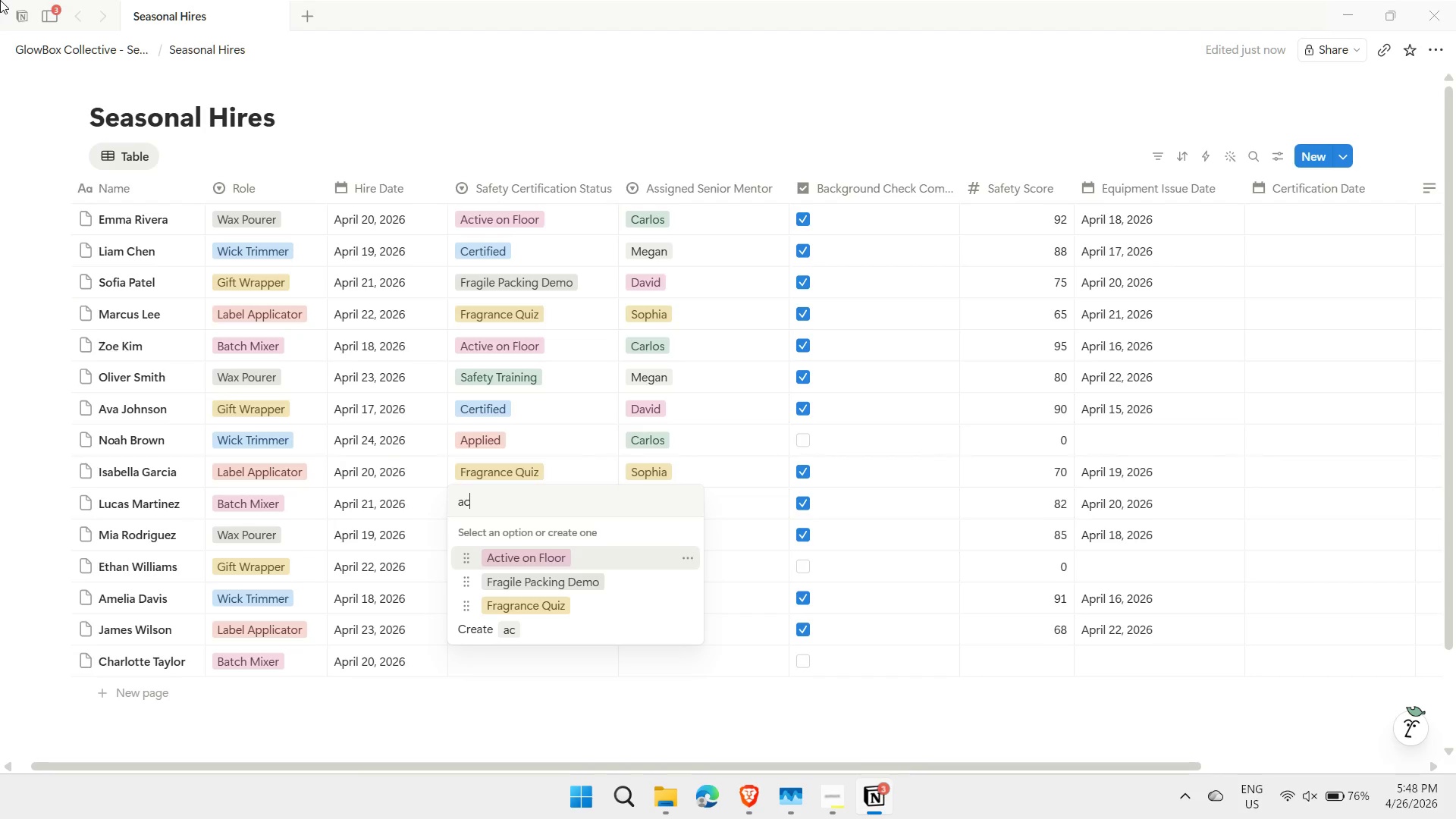 
key(Enter)
 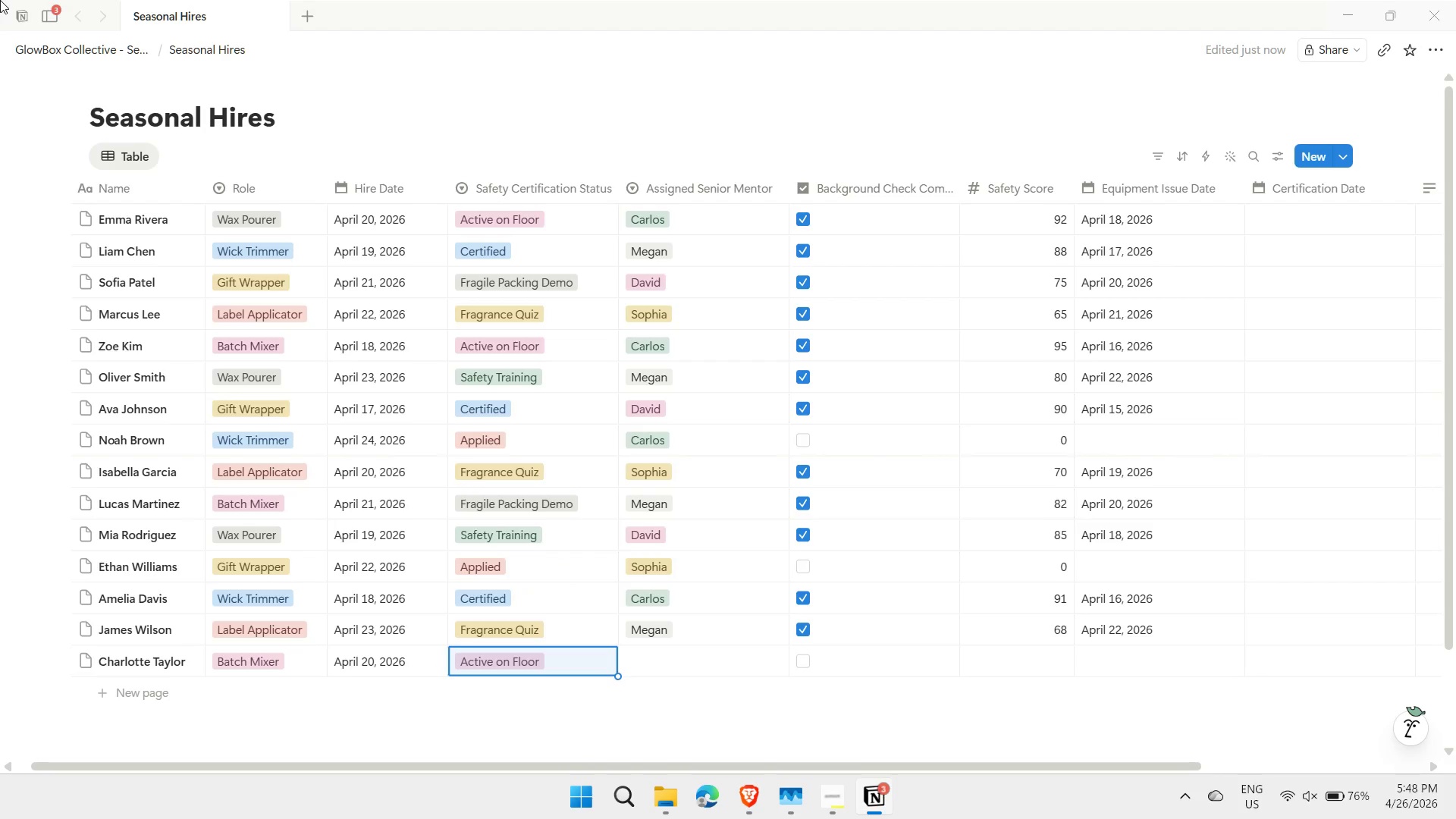 
key(ArrowRight)
 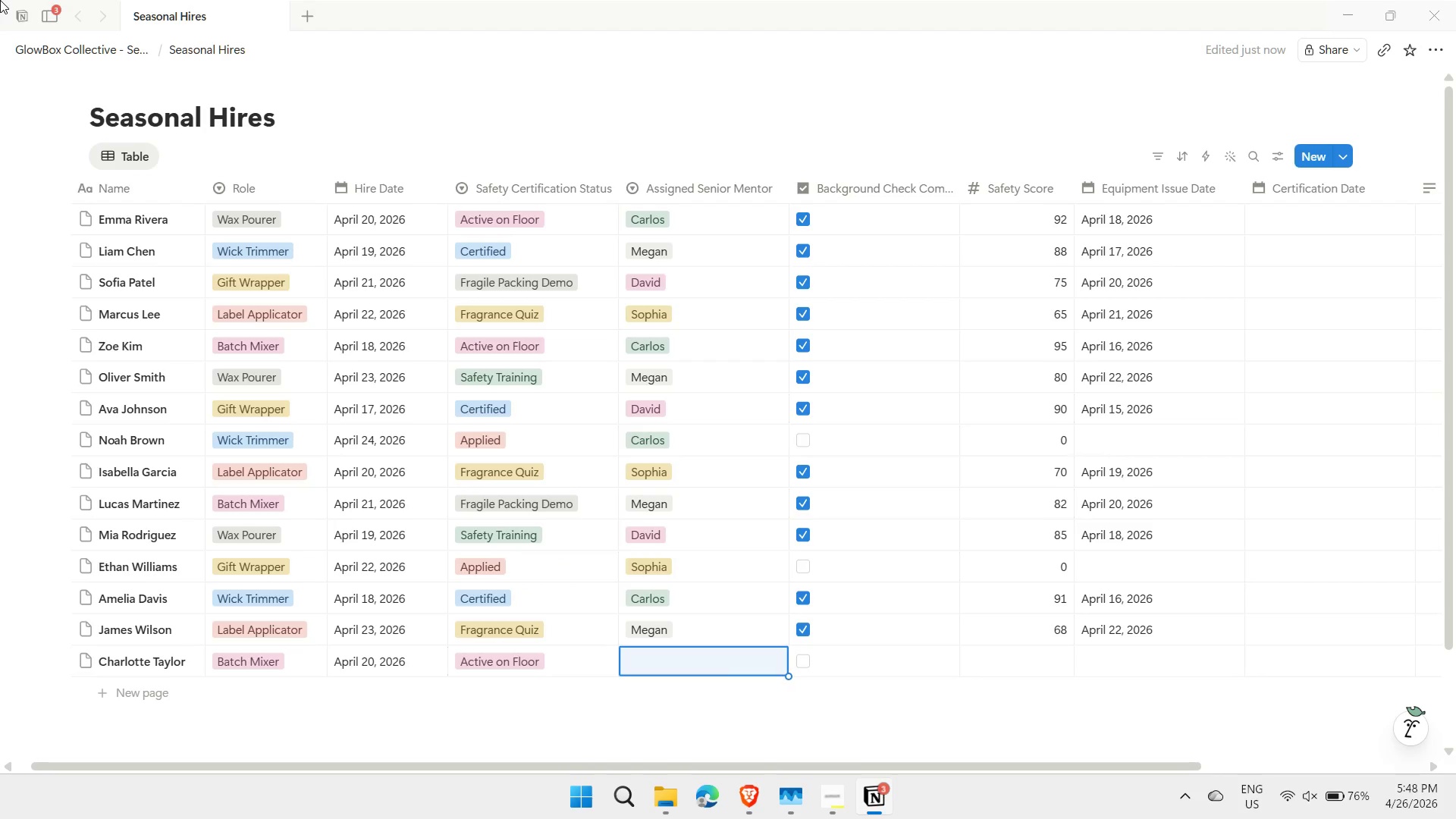 
type(da)
 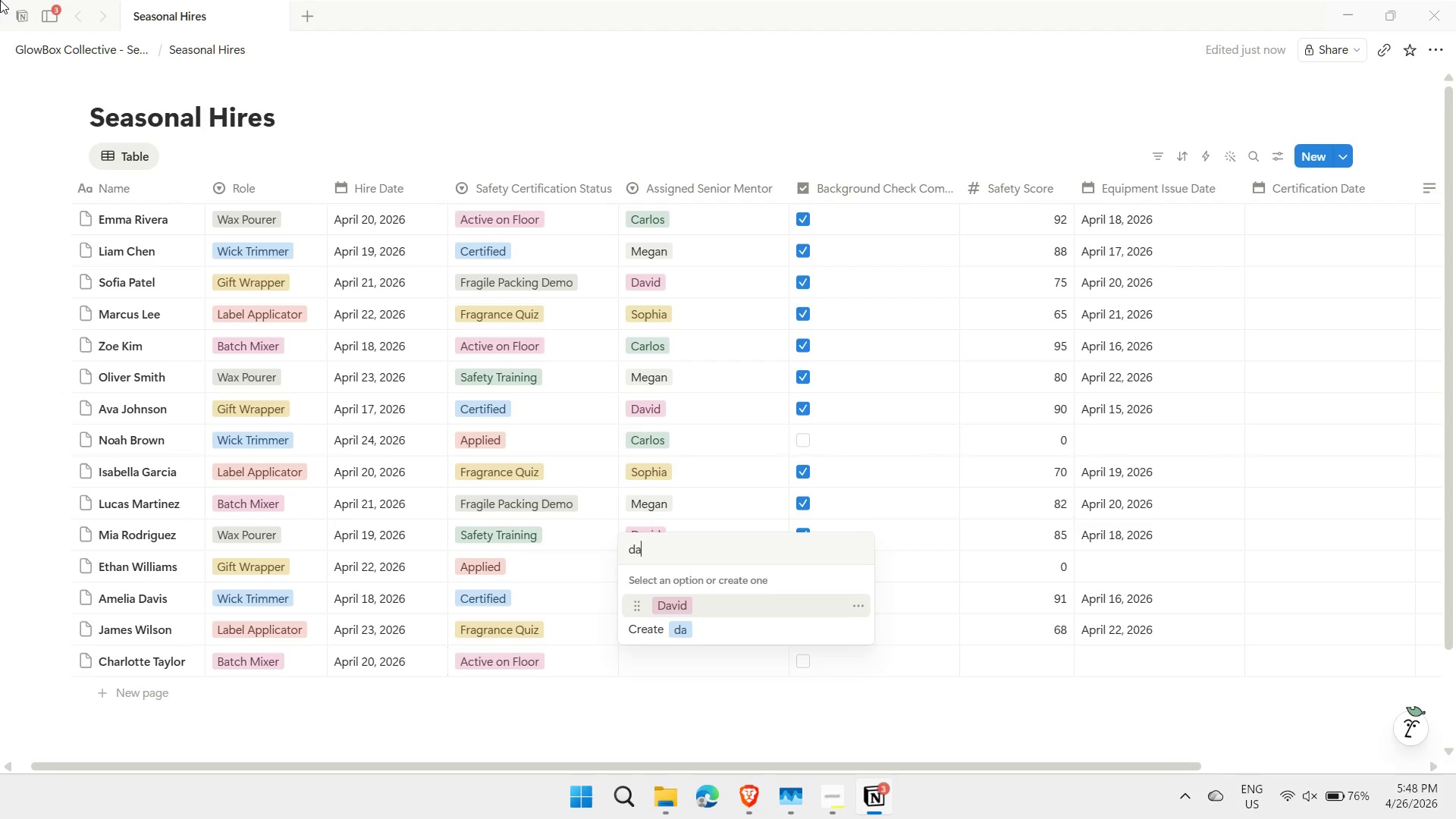 
key(Enter)
 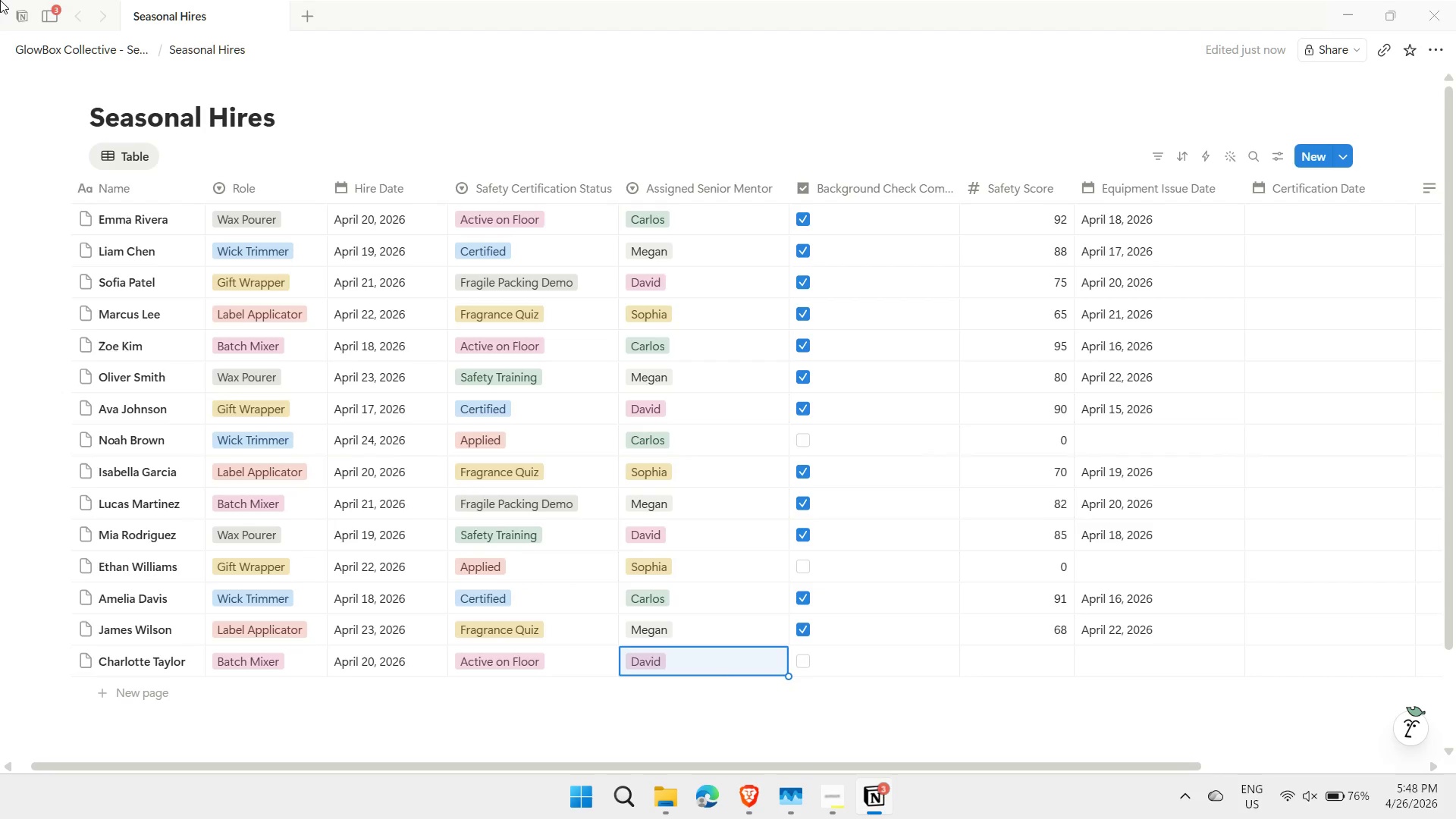 
key(ArrowRight)
 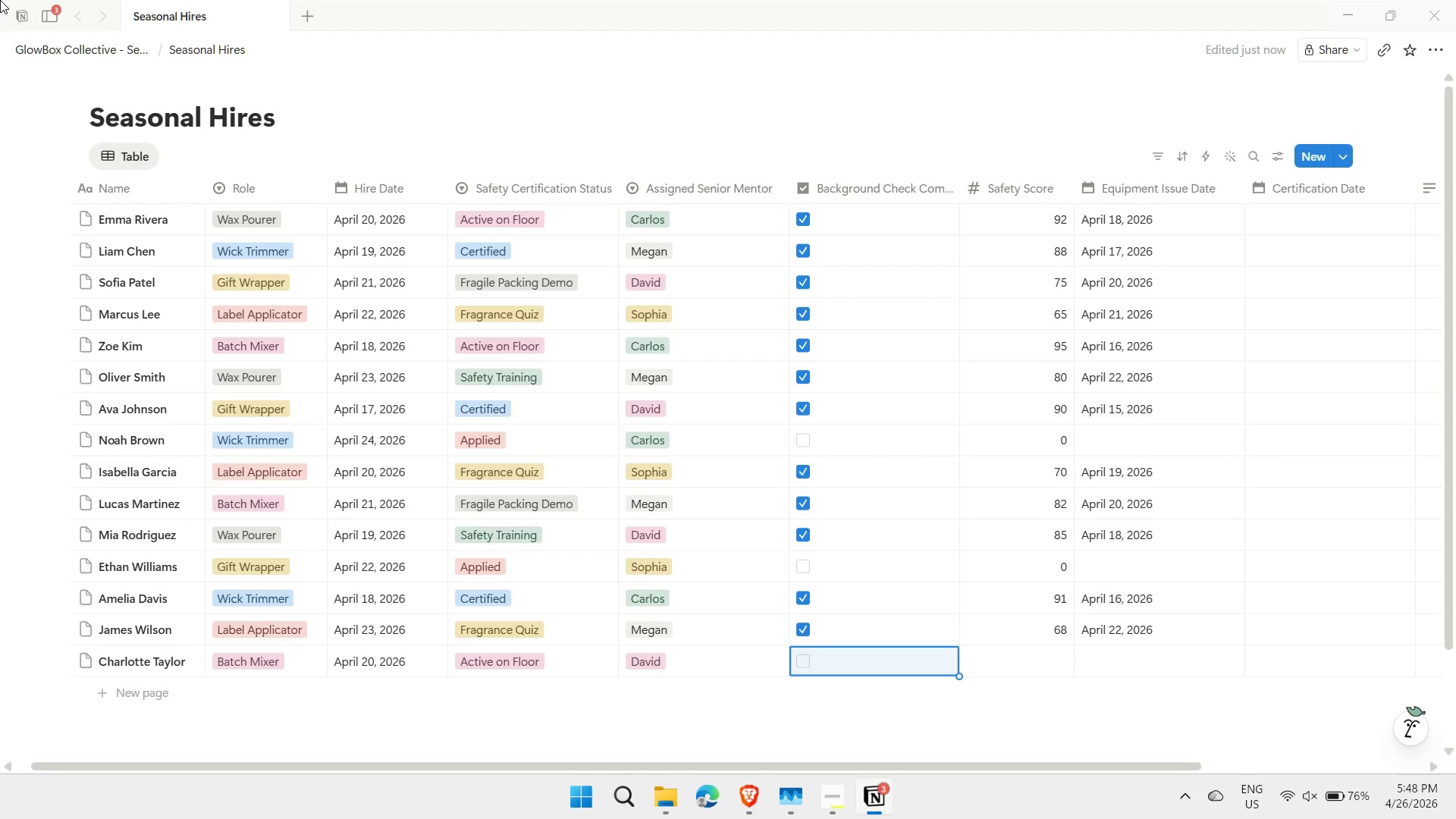 
key(Enter)
 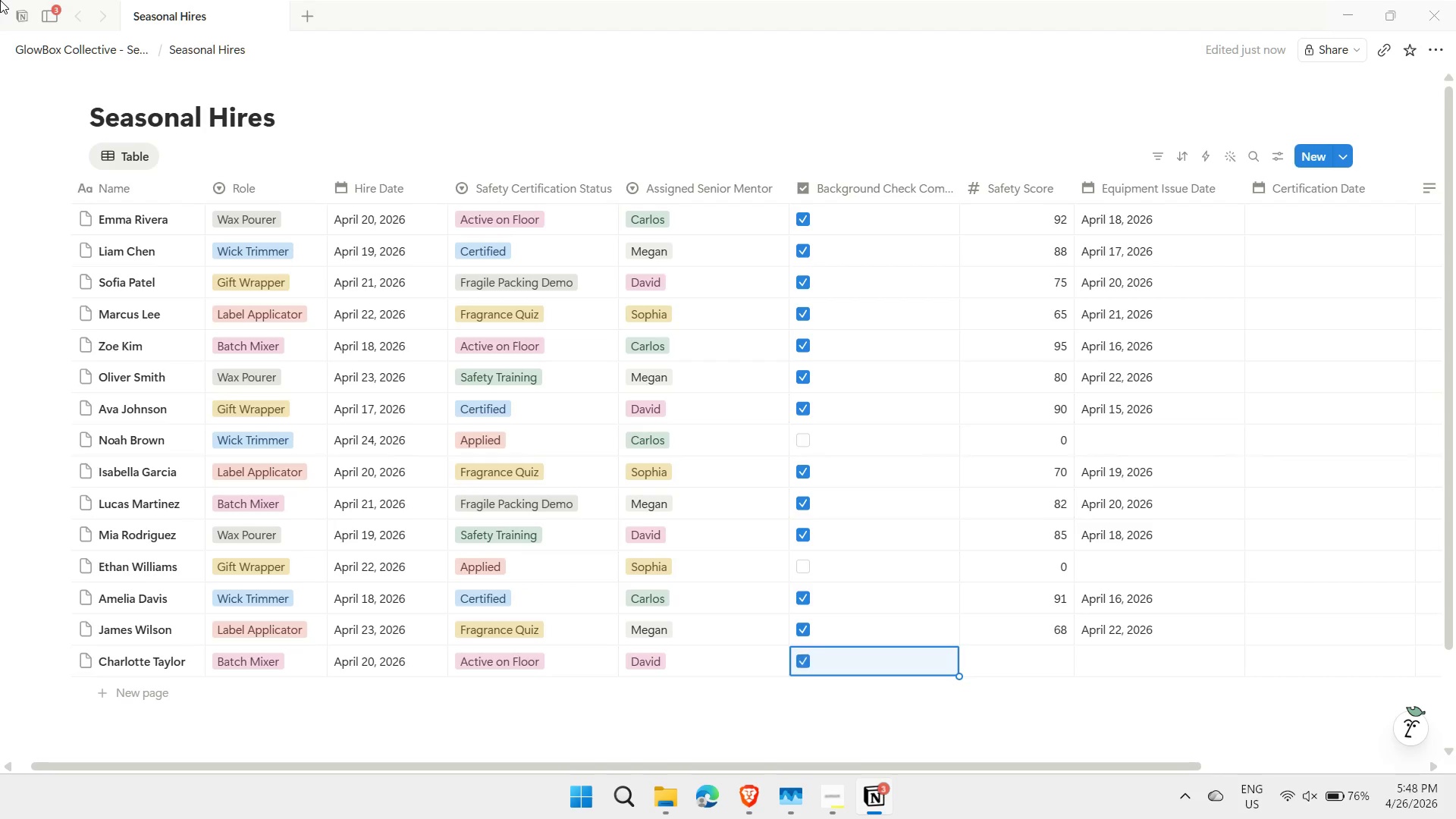 
key(ArrowRight)
 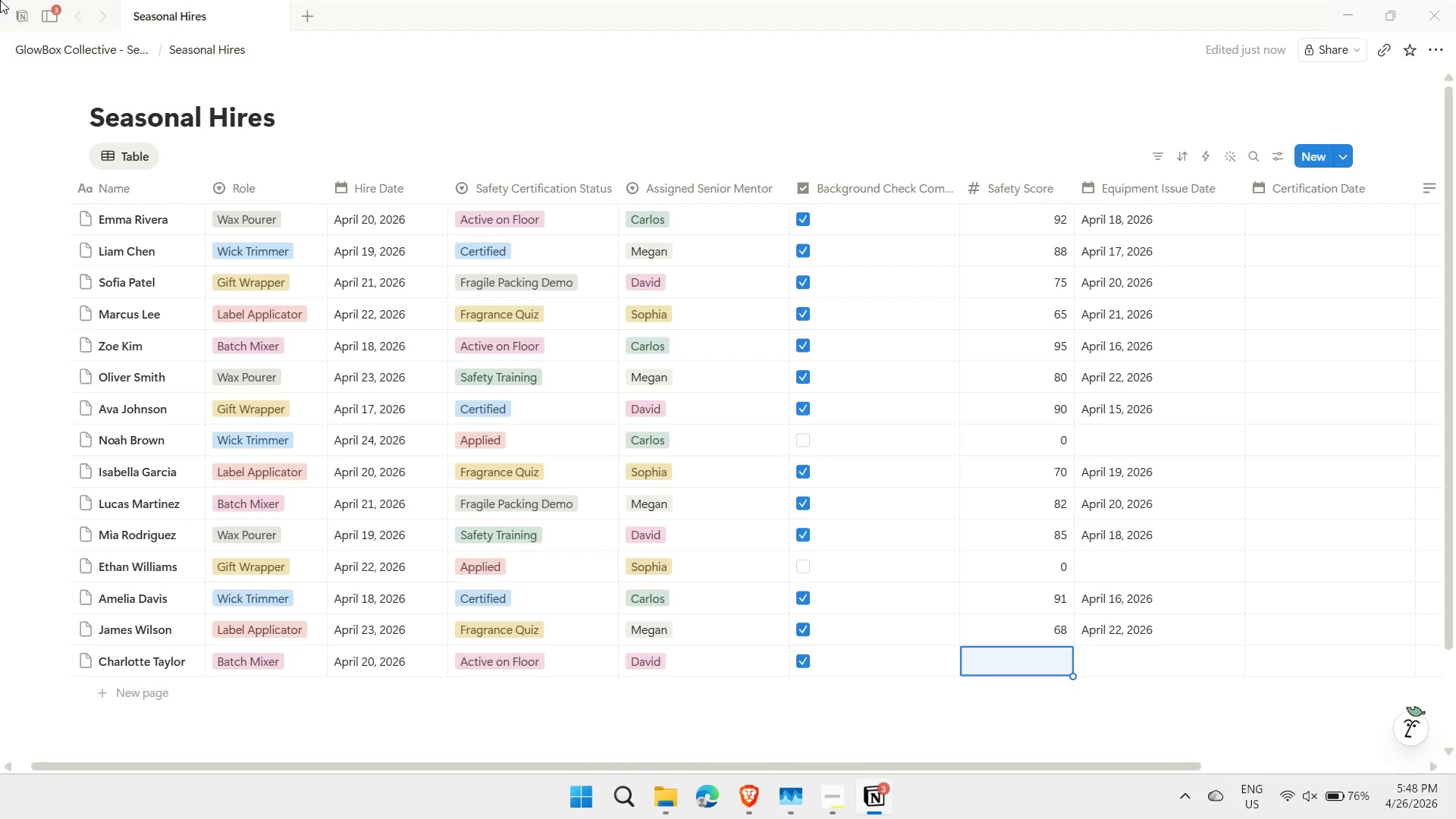 
type(94)
 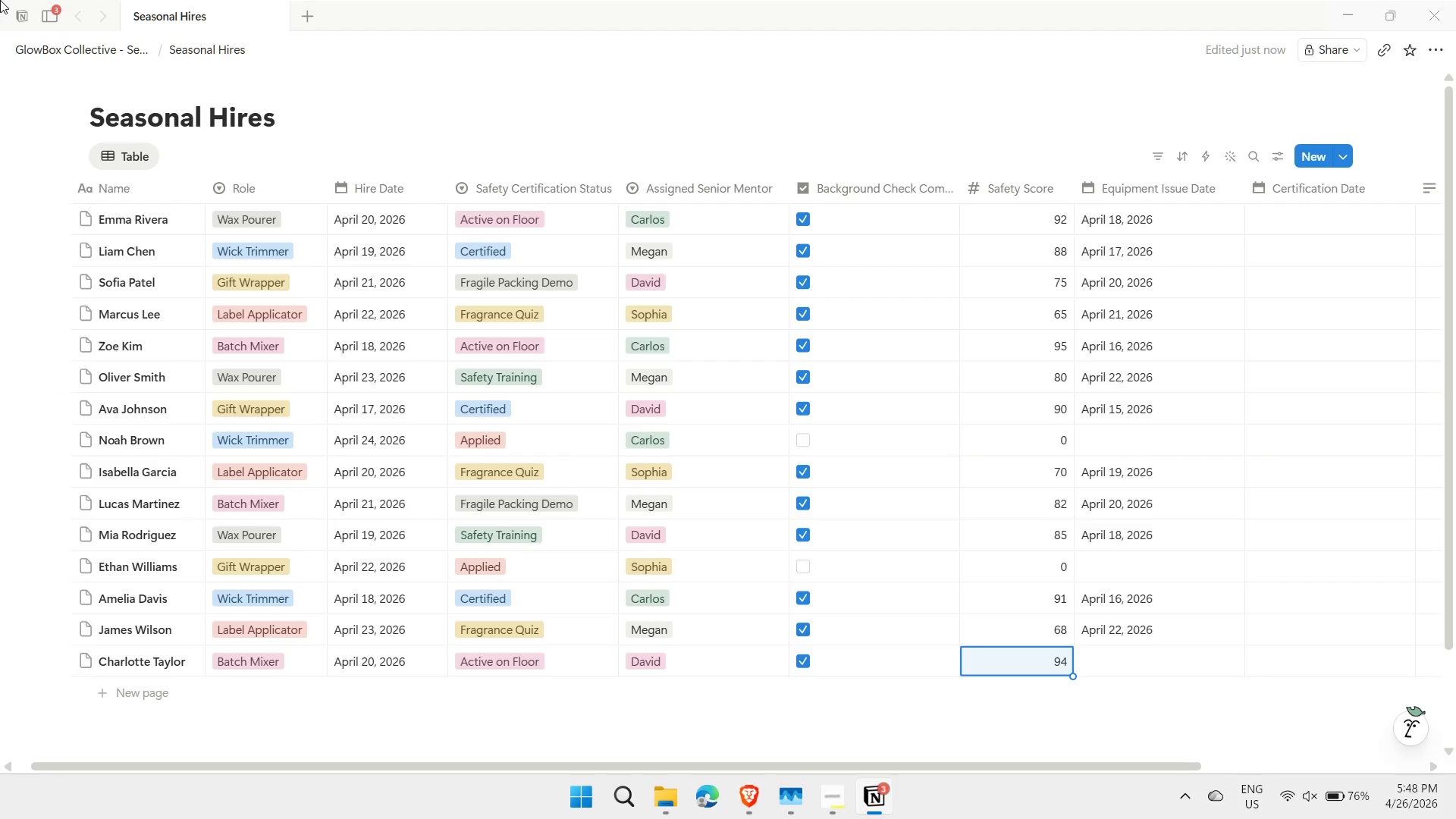 
key(Enter)
 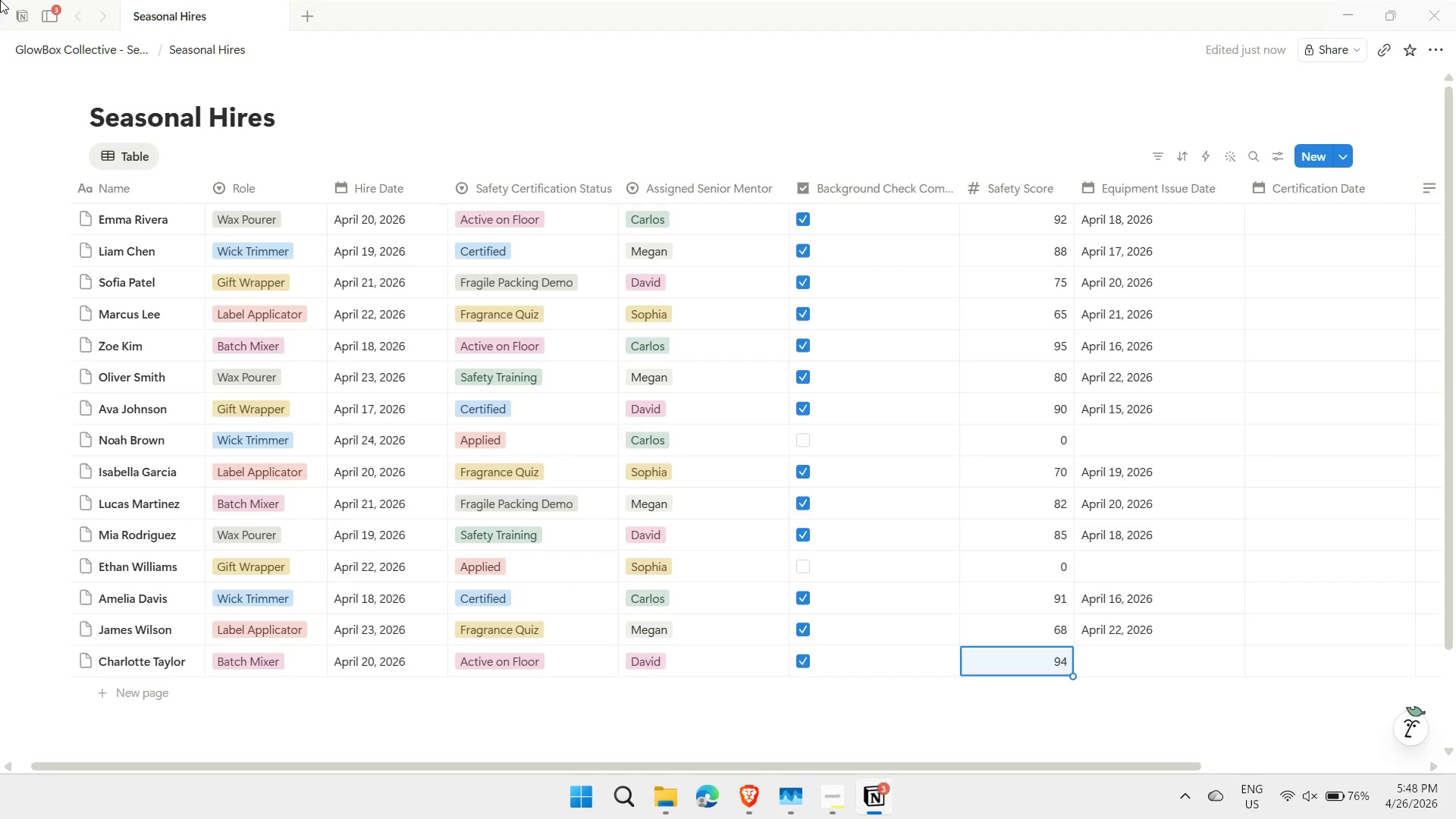 
key(ArrowRight)
 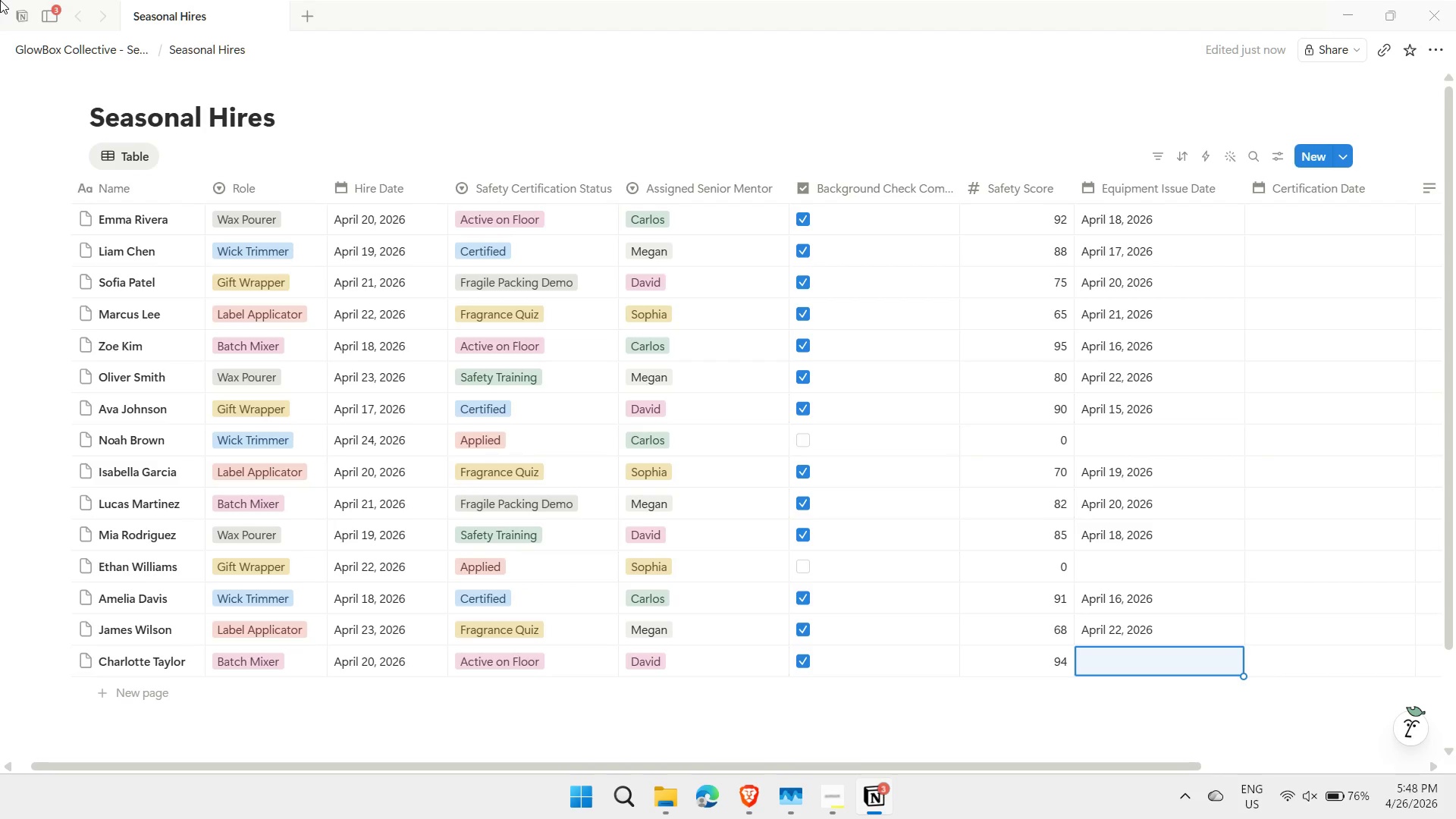 
key(Enter)
 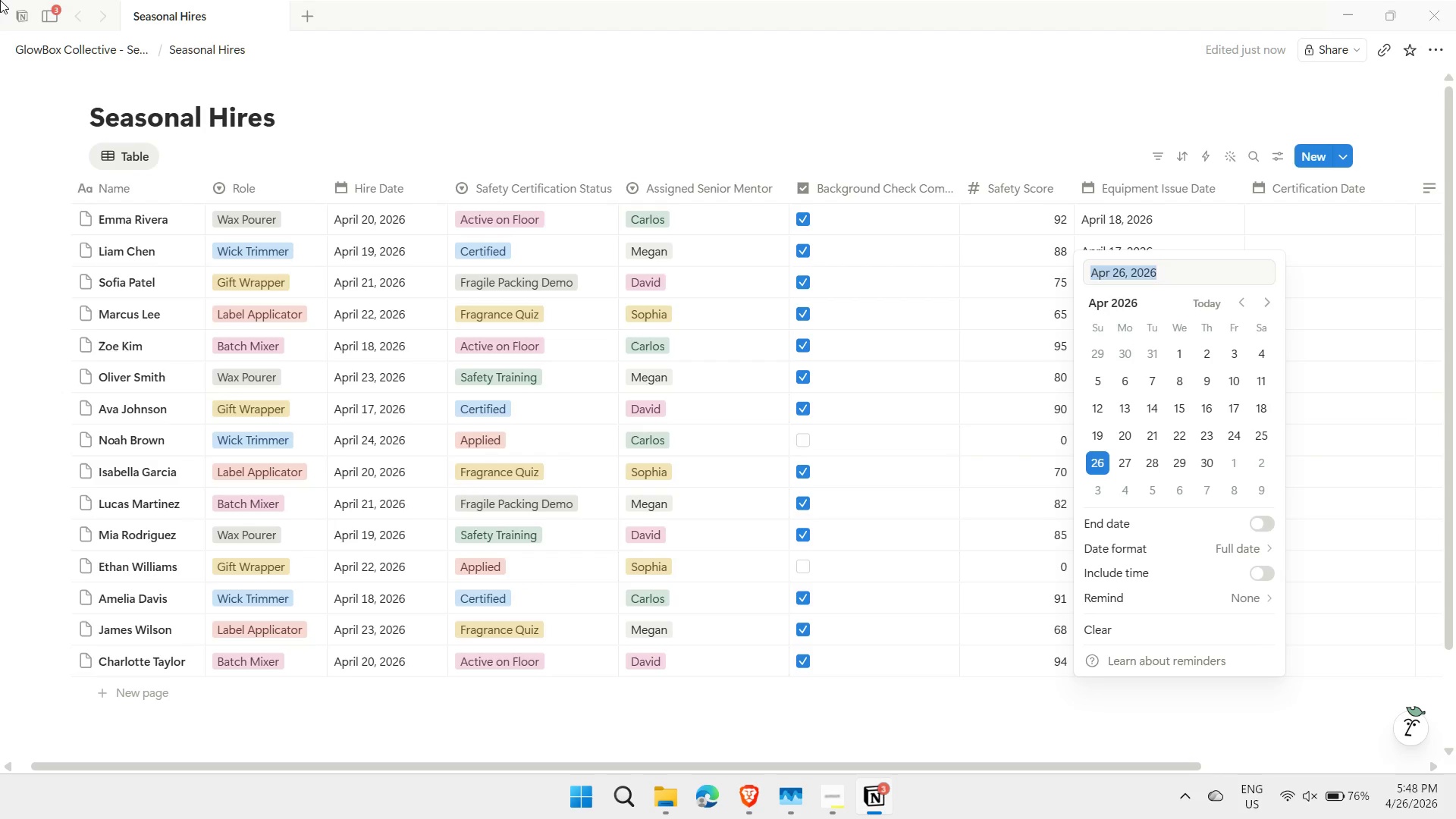 
type(4/19)
 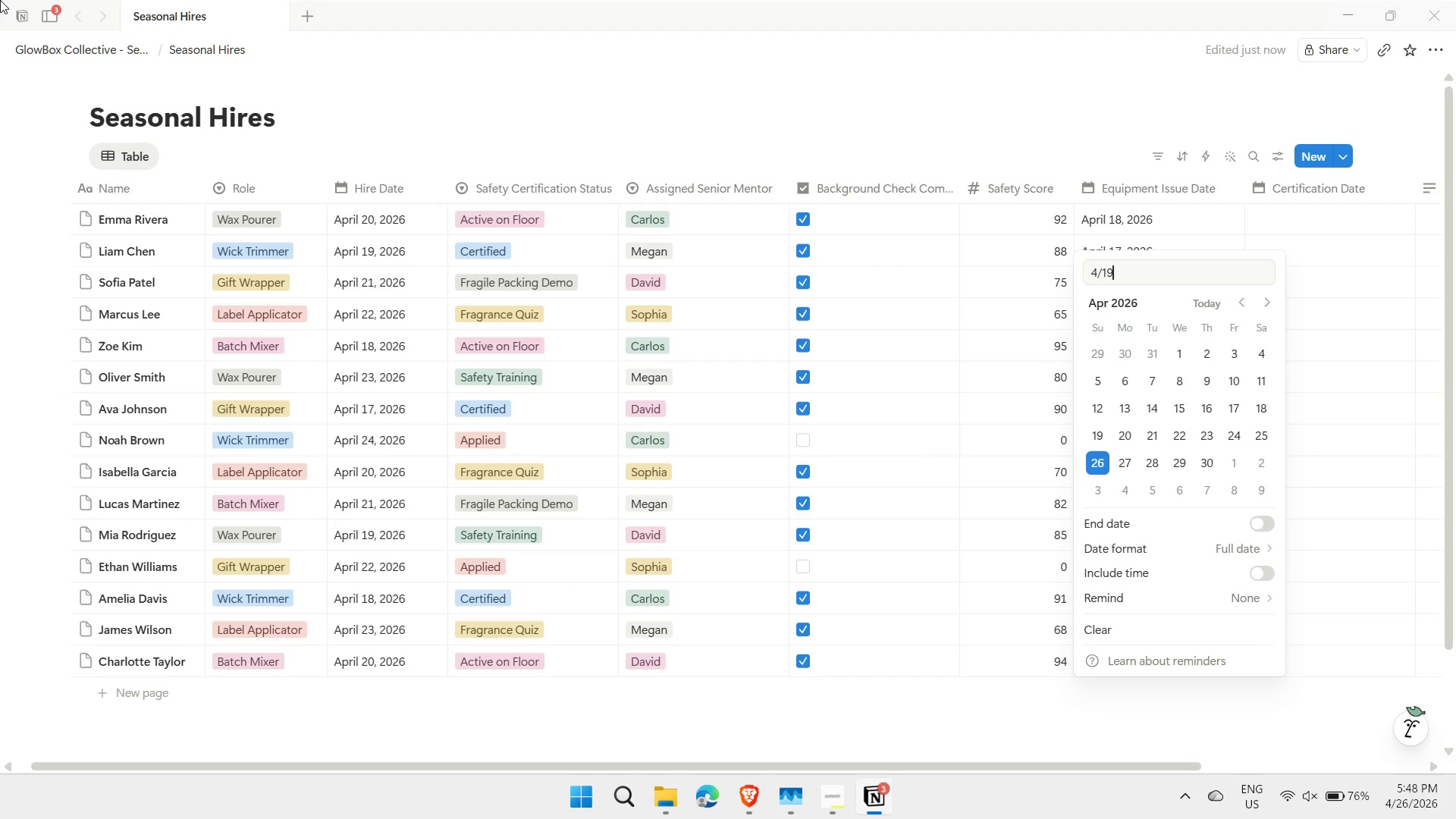 
key(Enter)
 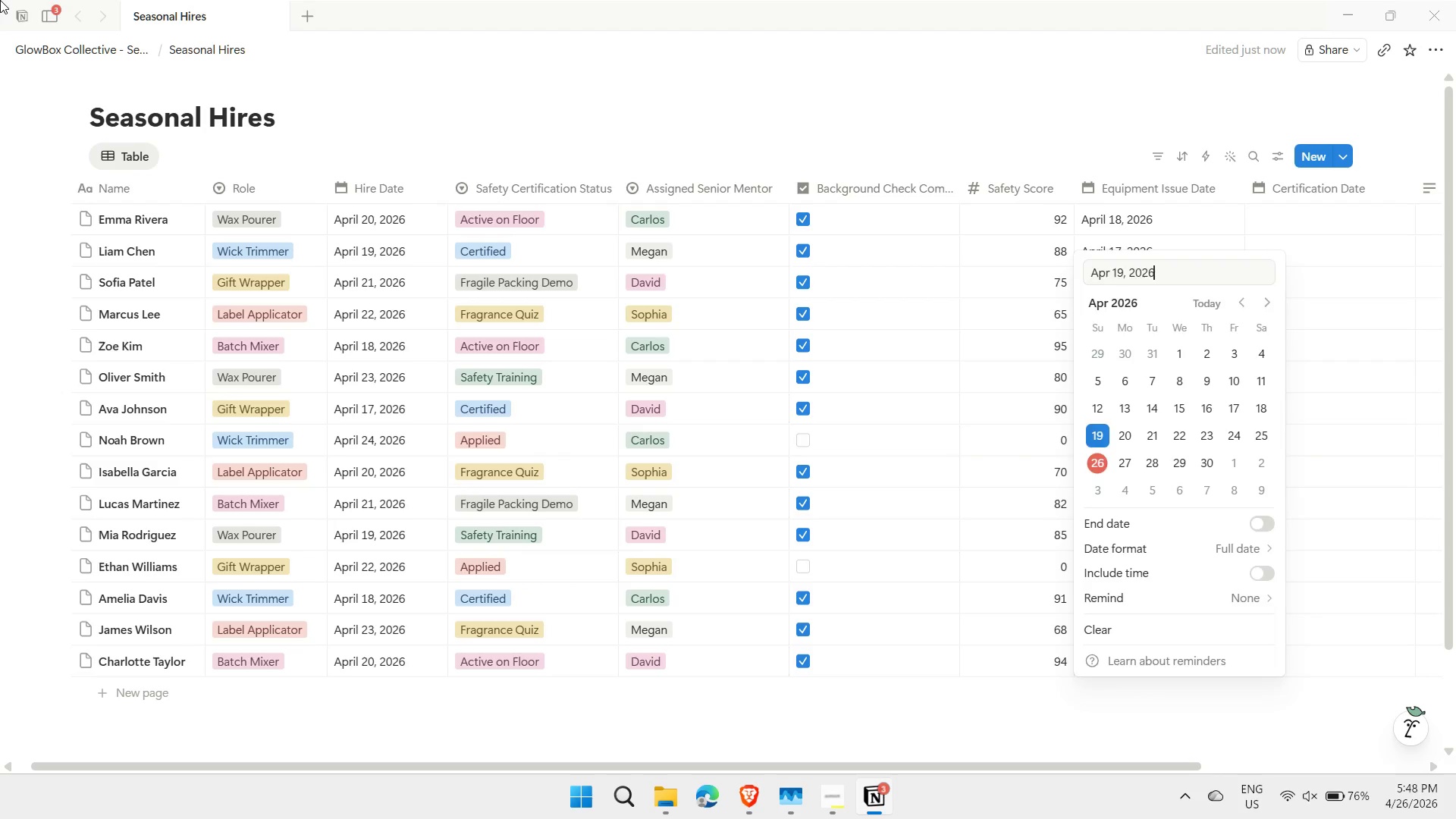 
key(Escape)
 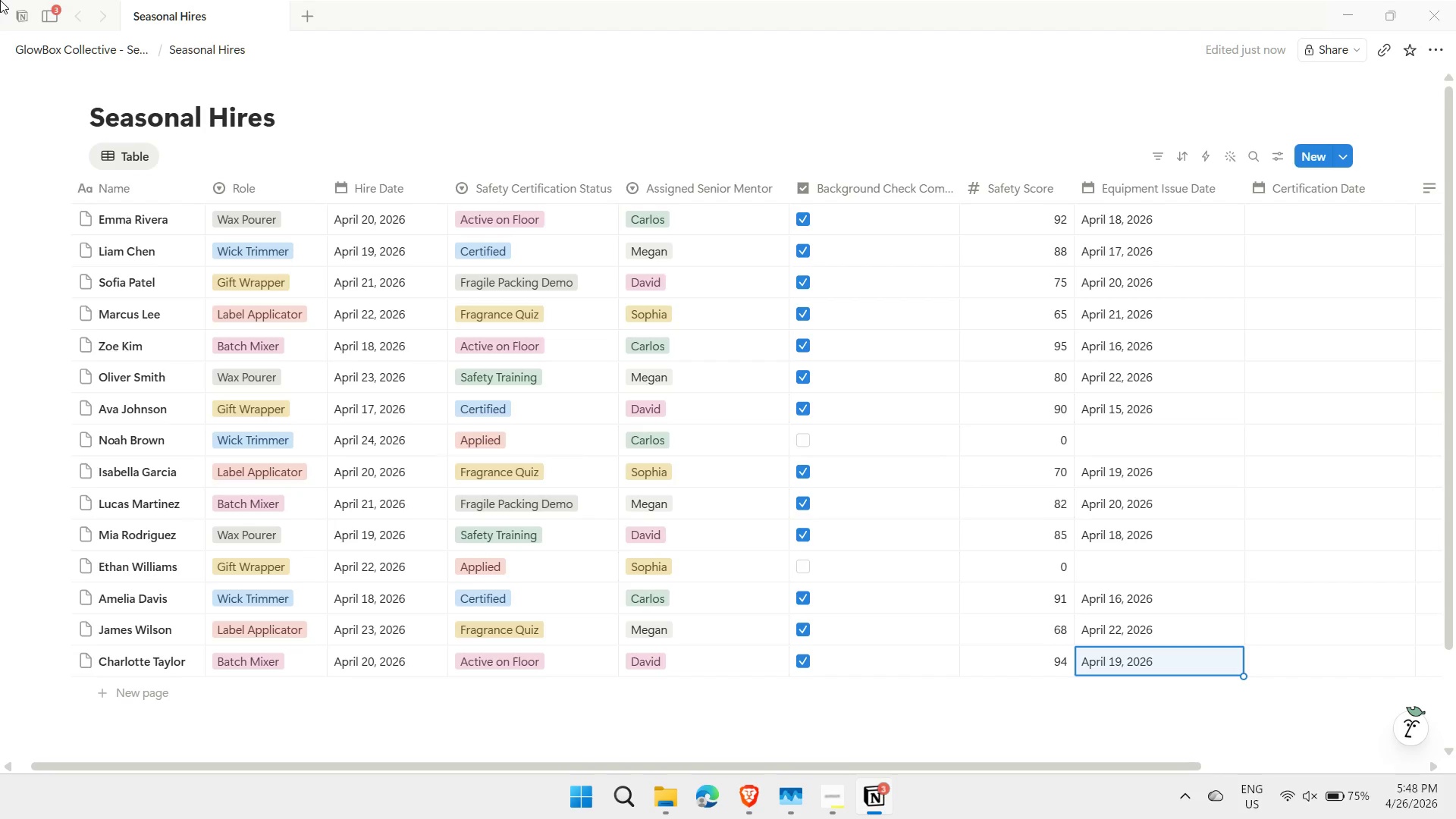 
wait(27.38)
 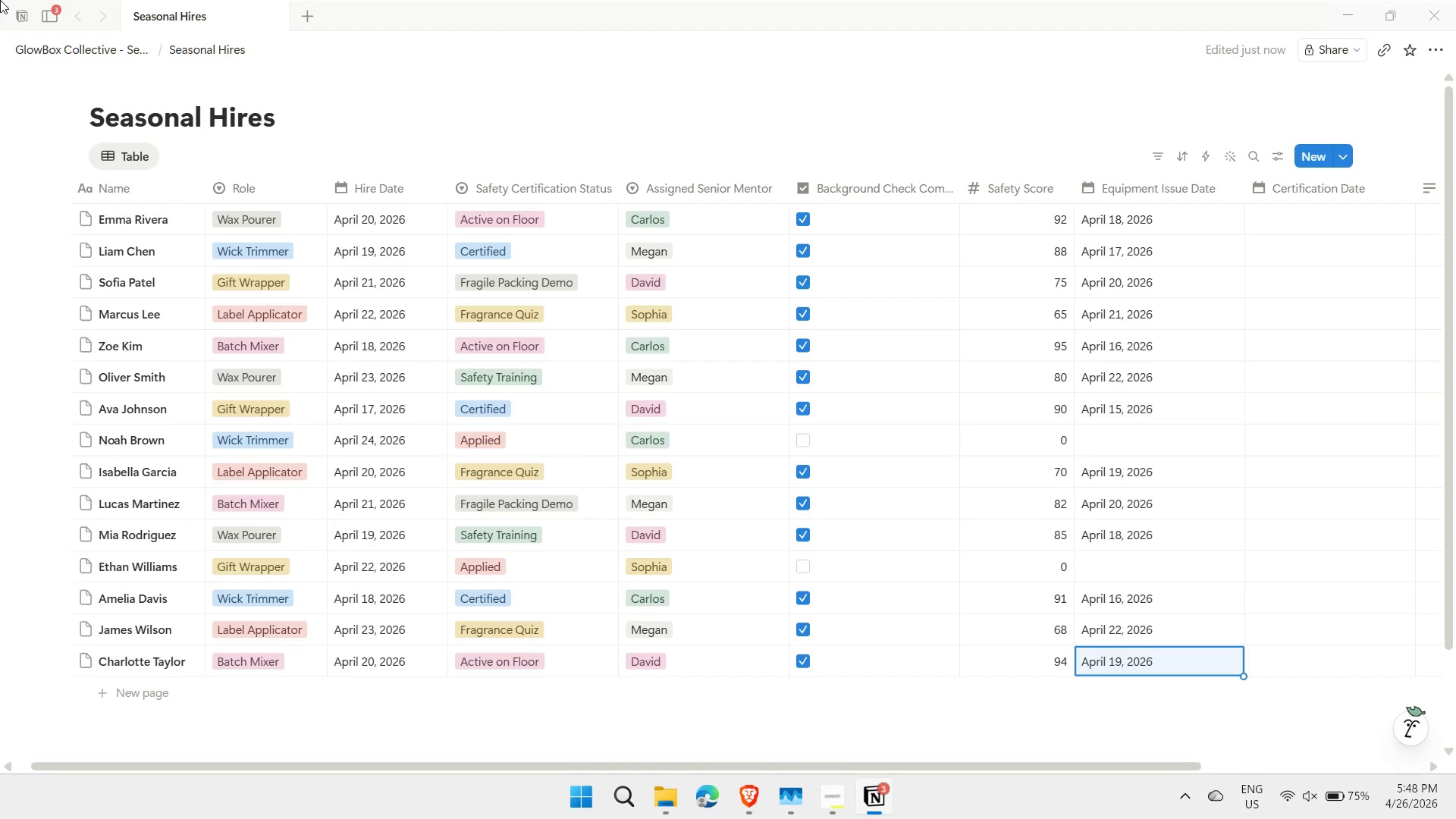 
key(ArrowRight)
 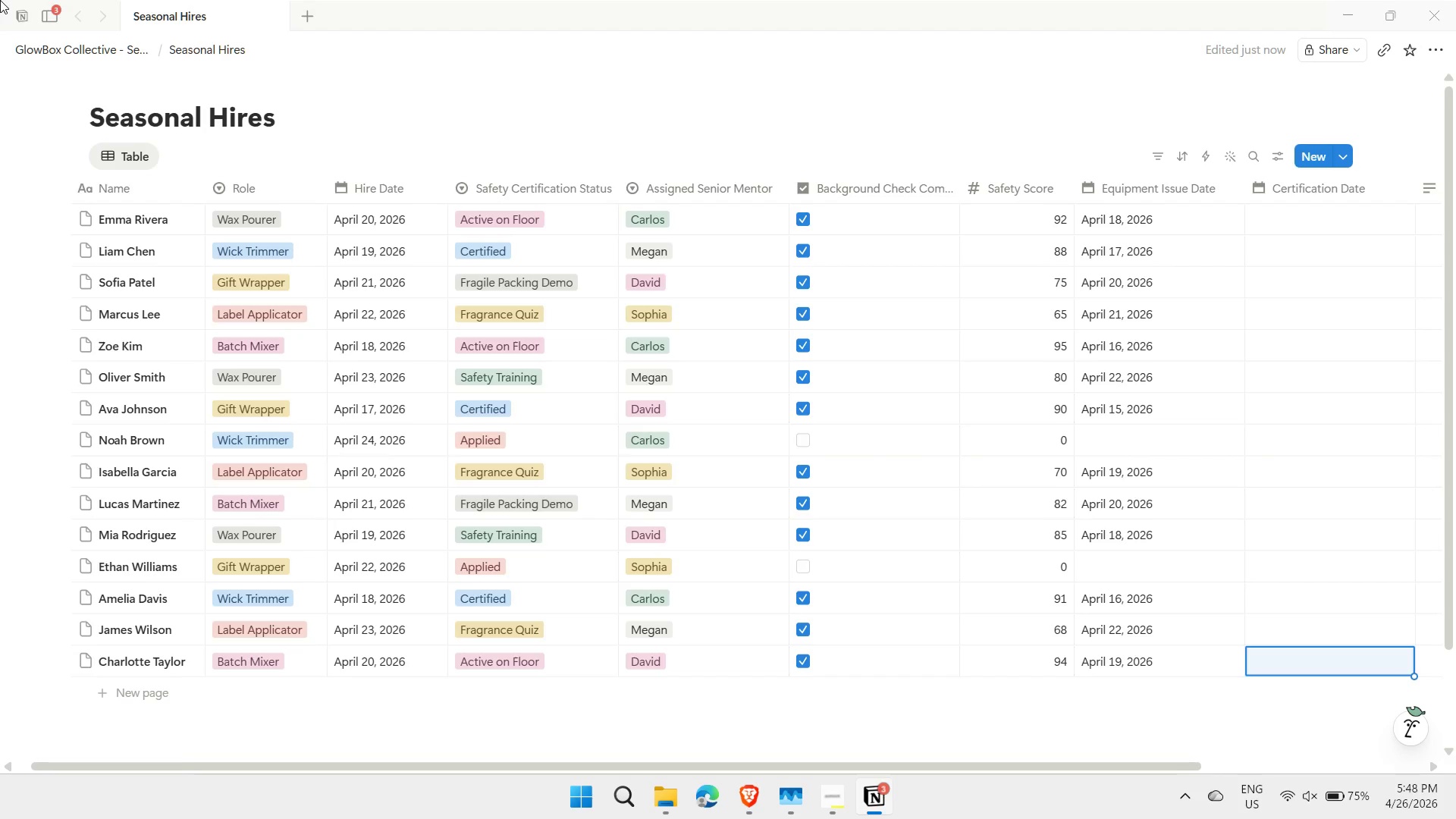 
key(ArrowRight)
 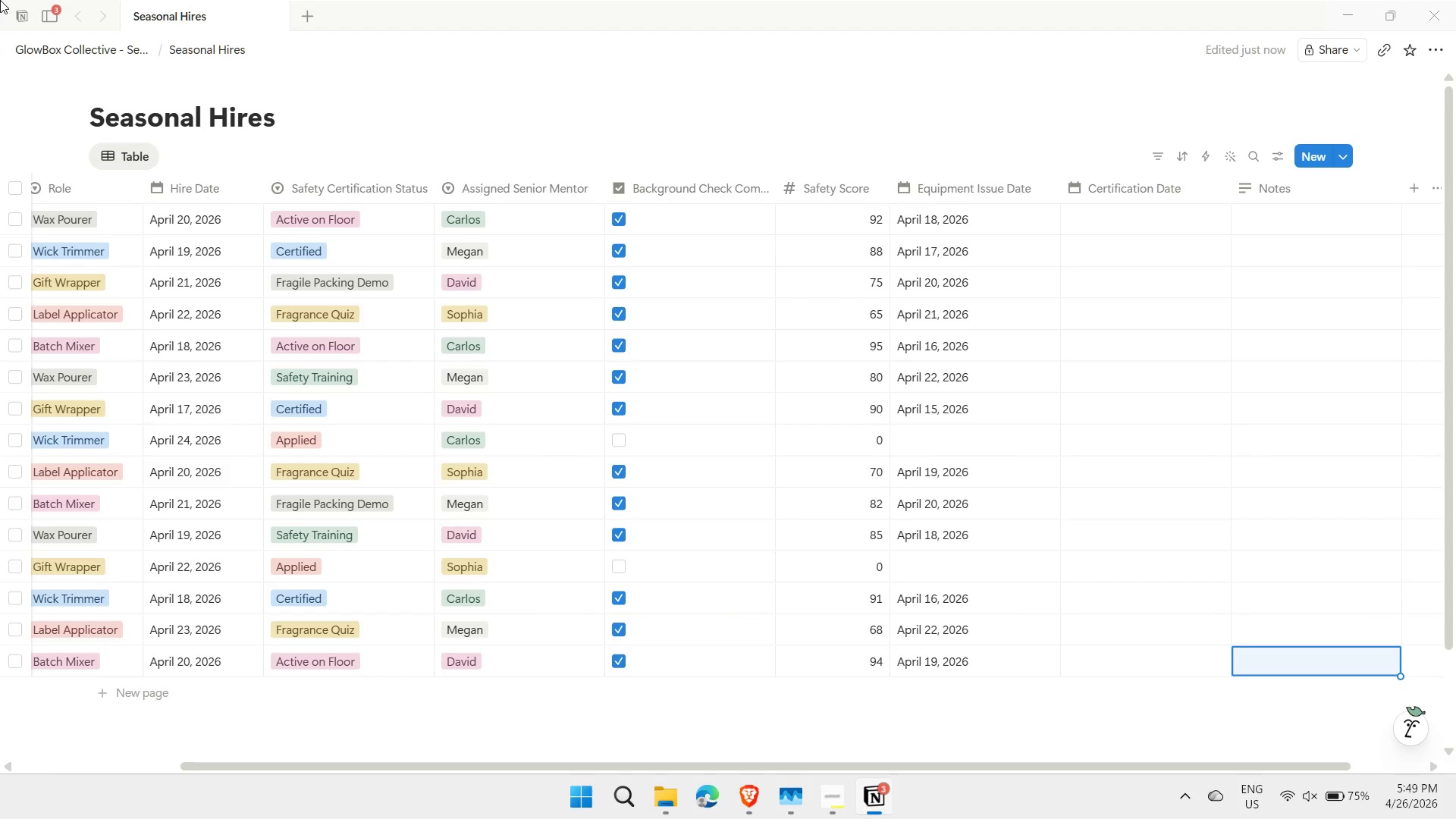 
wait(12.58)
 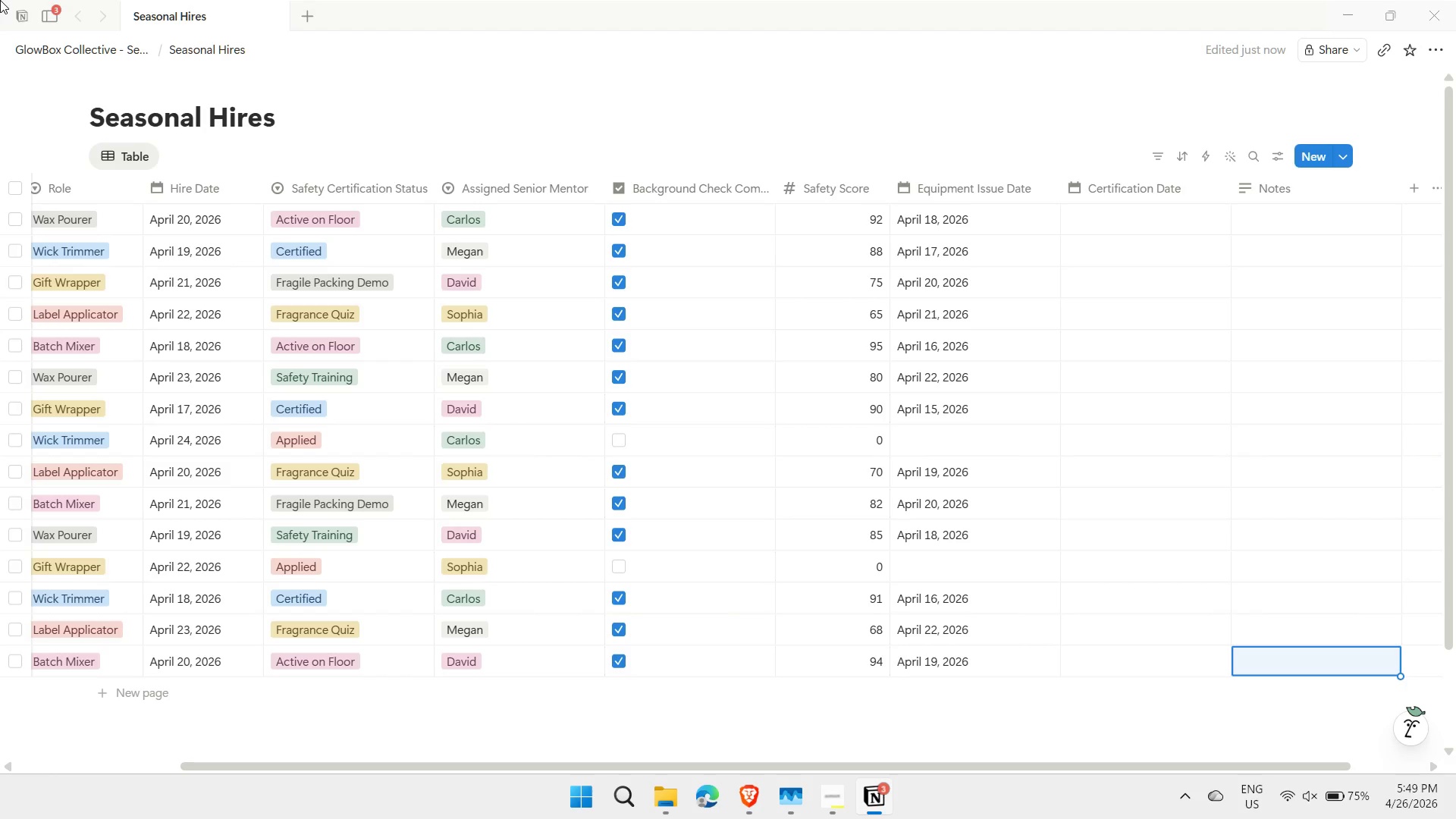 
left_click([174, 158])
 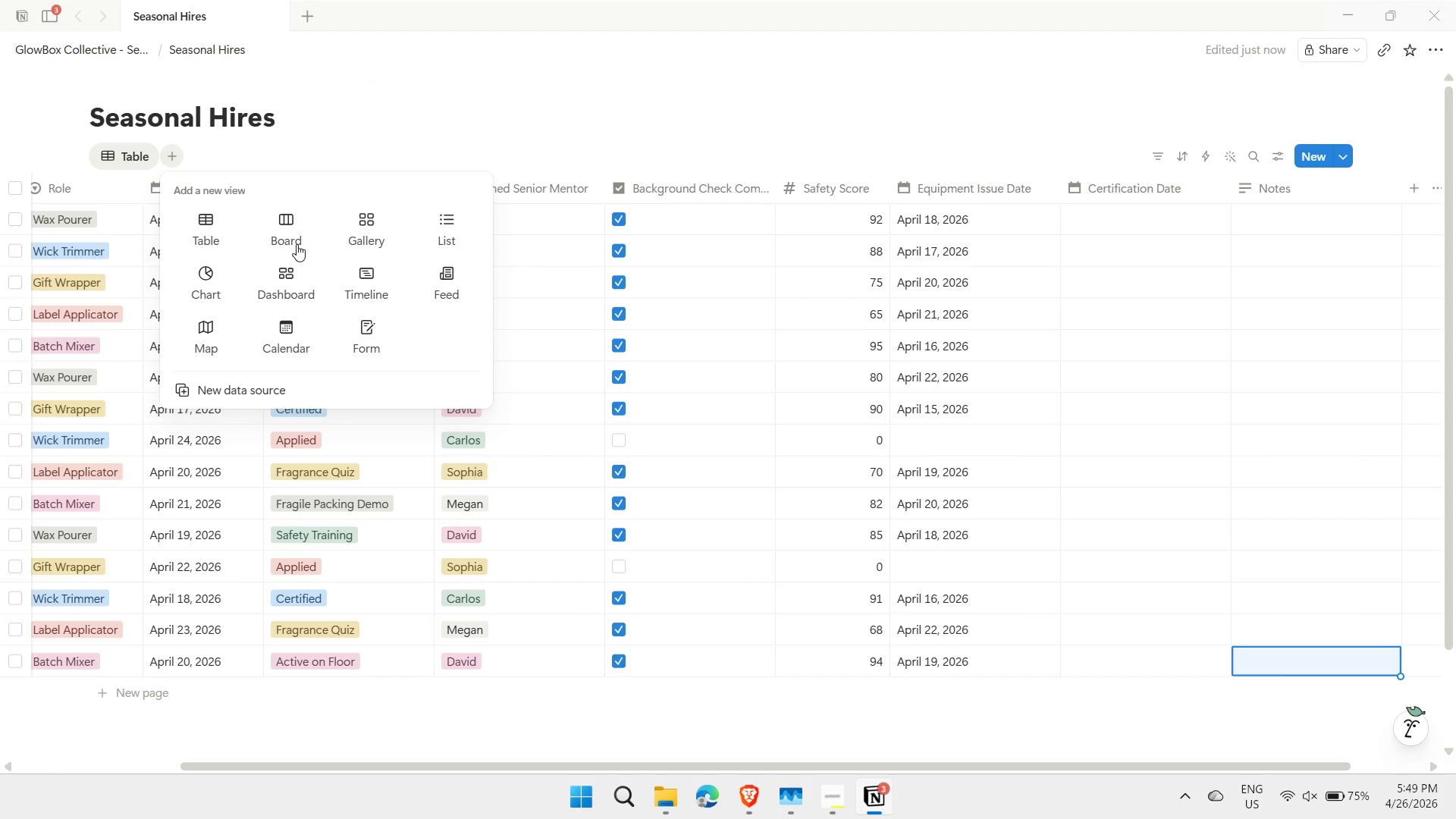 
left_click([291, 240])
 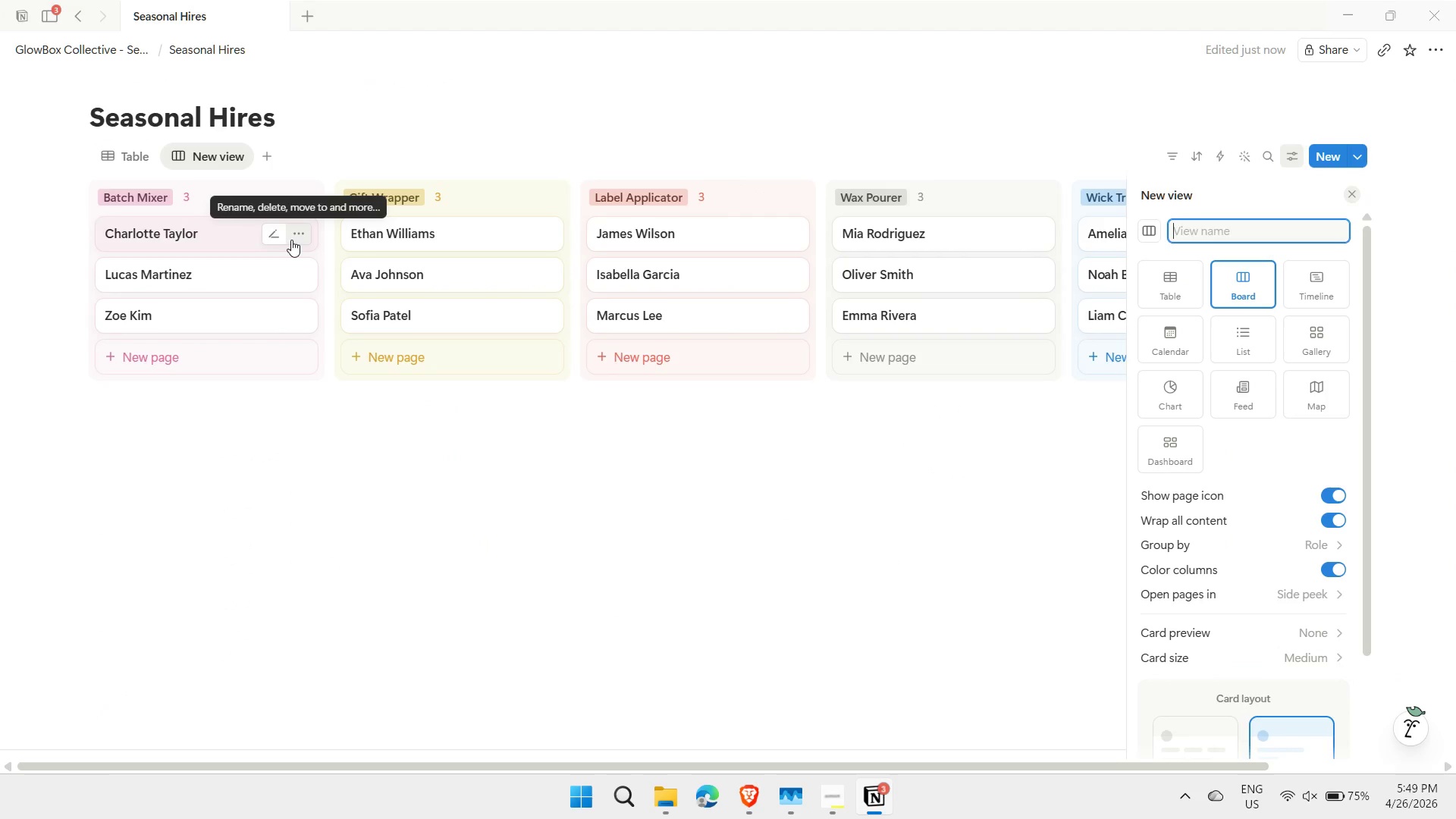 
key(Meta+MetaLeft)
 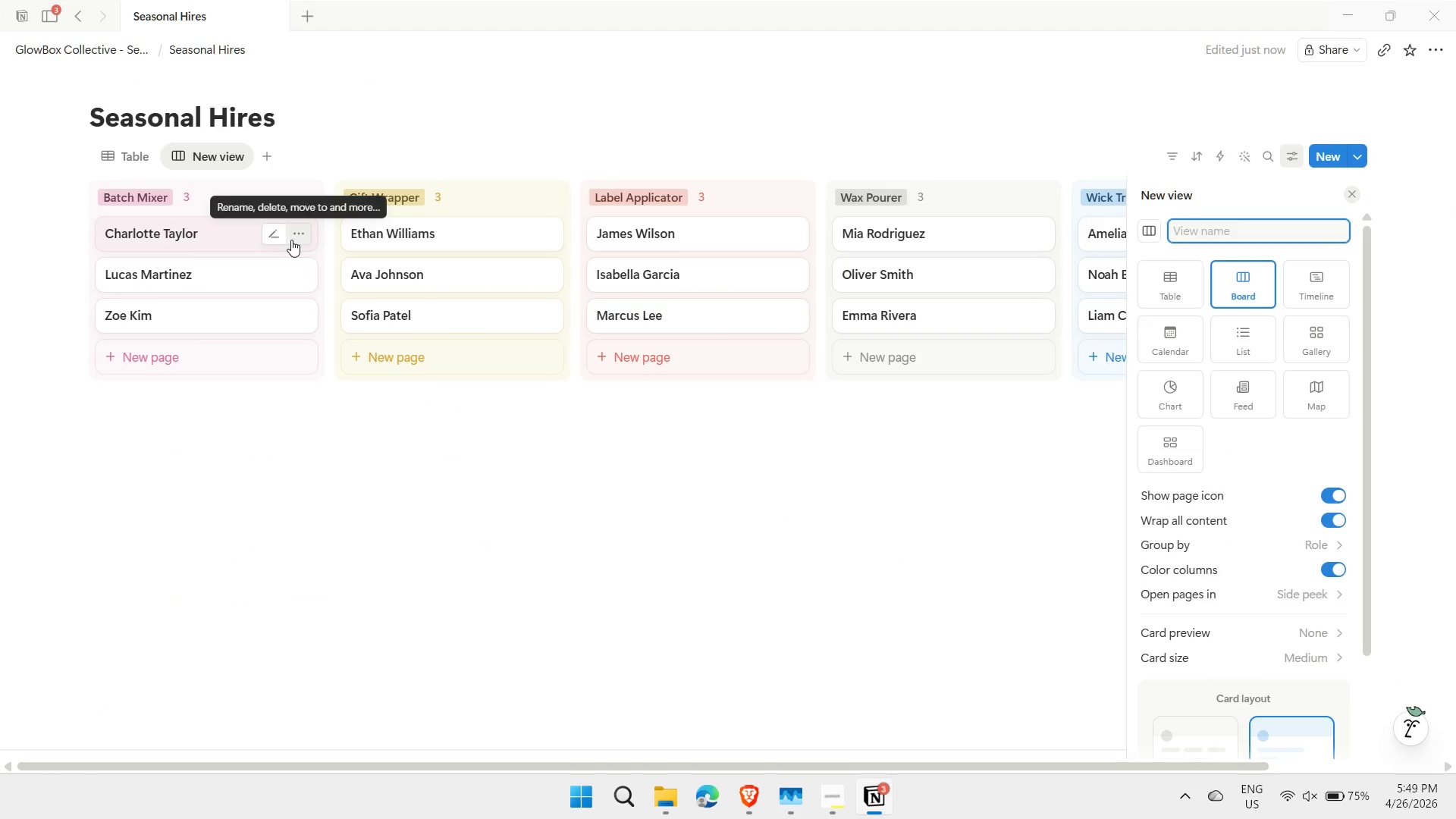 
key(Meta+Period)
 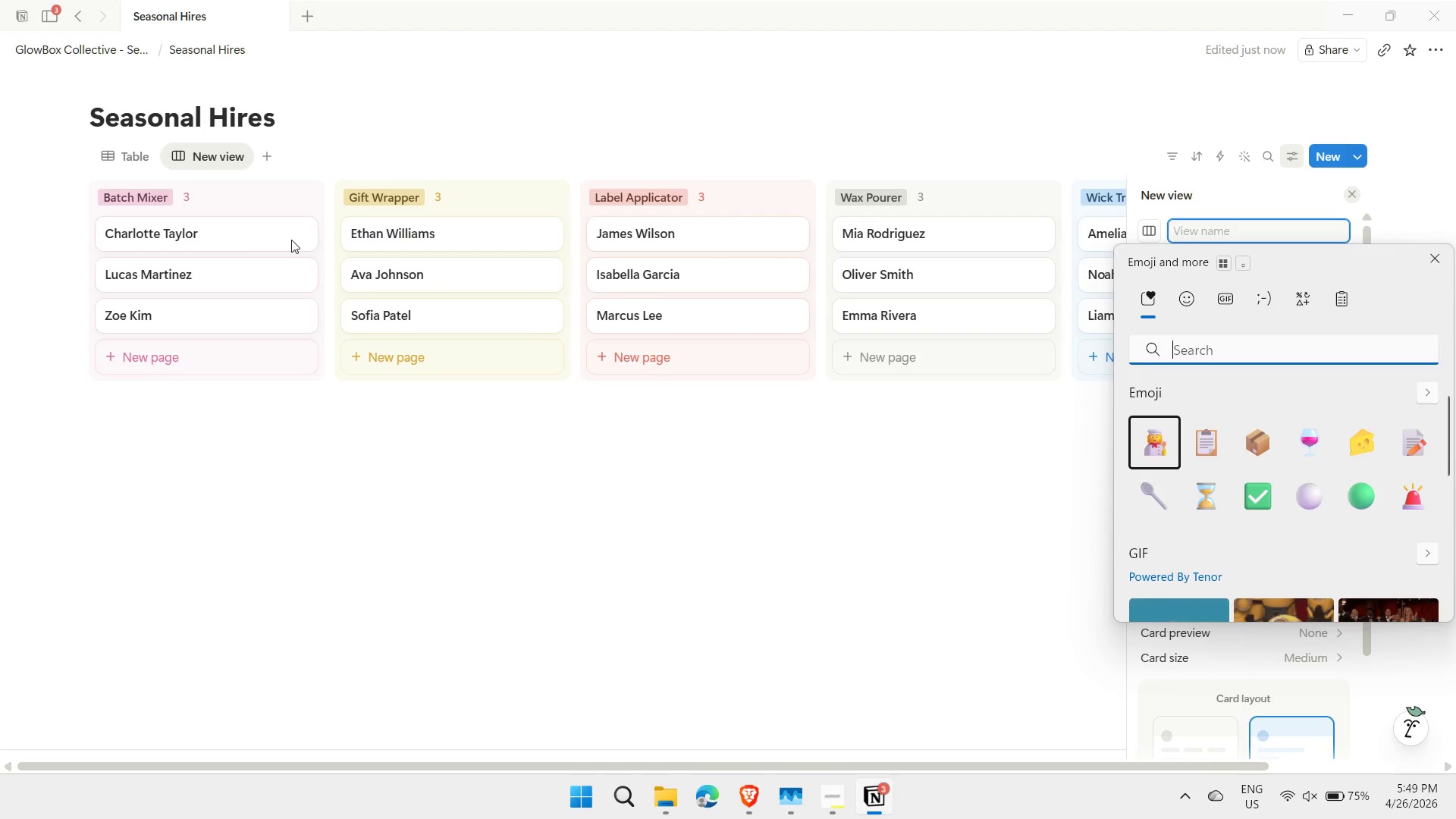 
key(ArrowRight)
 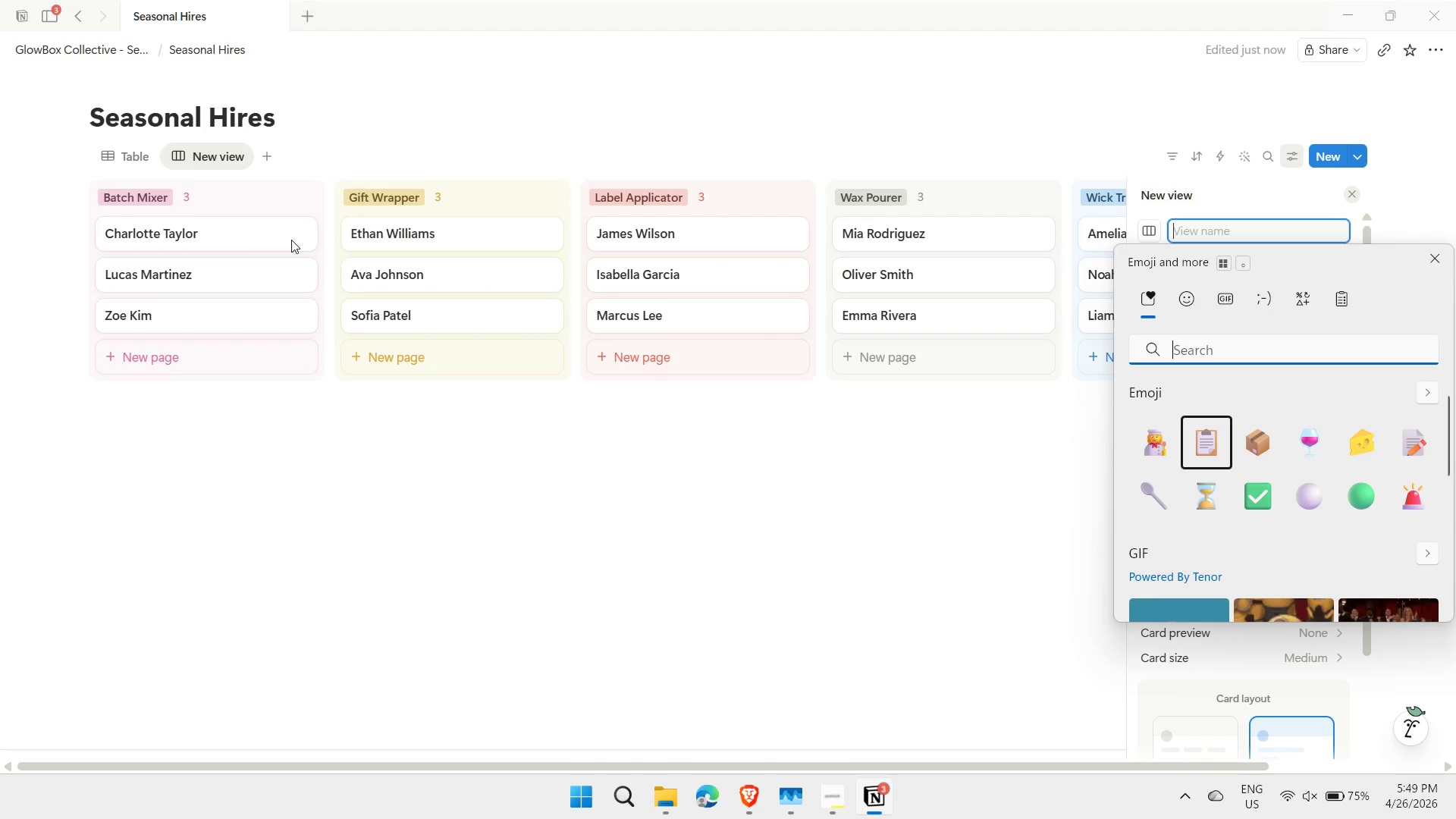 
key(Enter)
 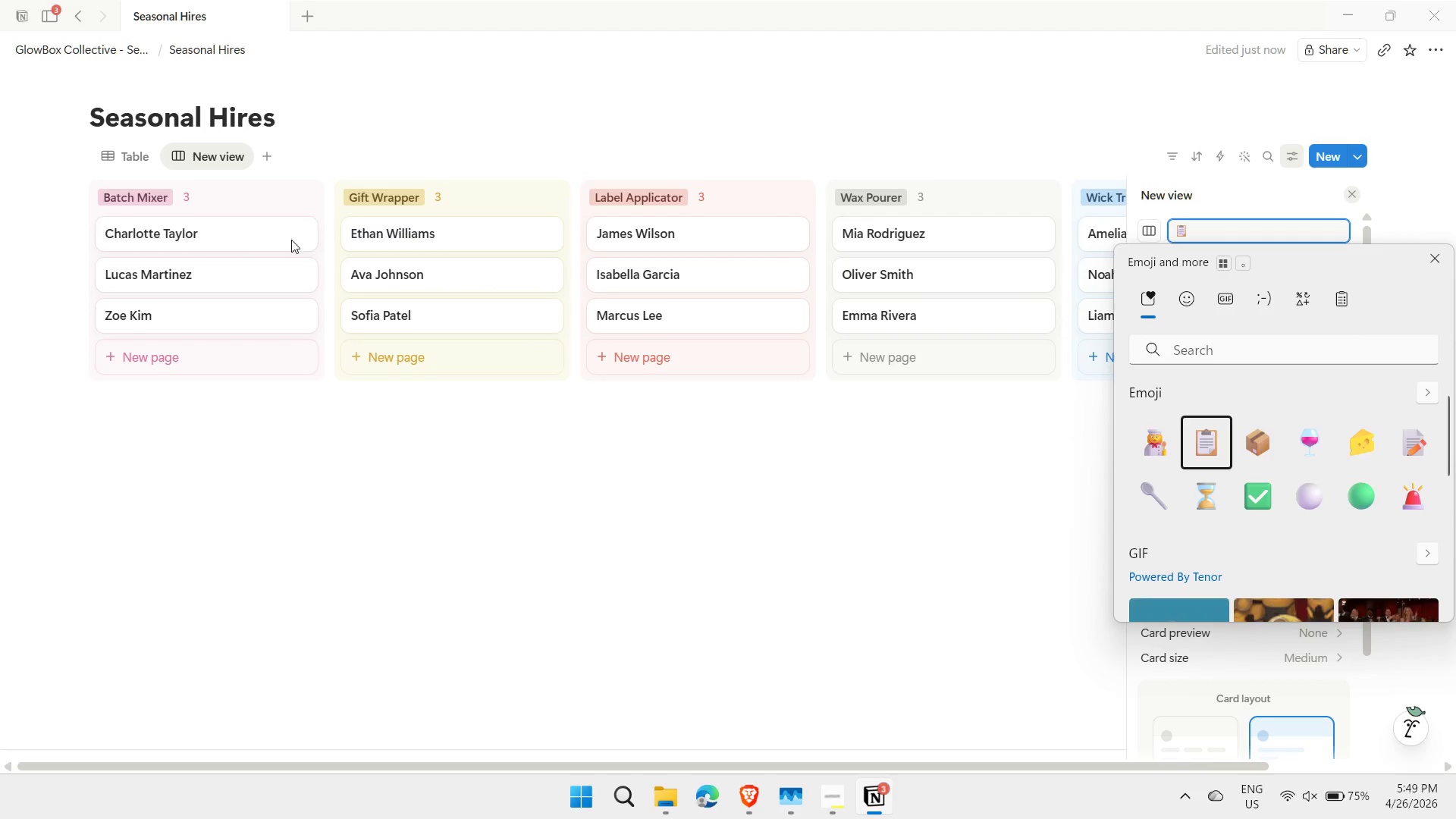 
type( Onboarding Pipeline)
 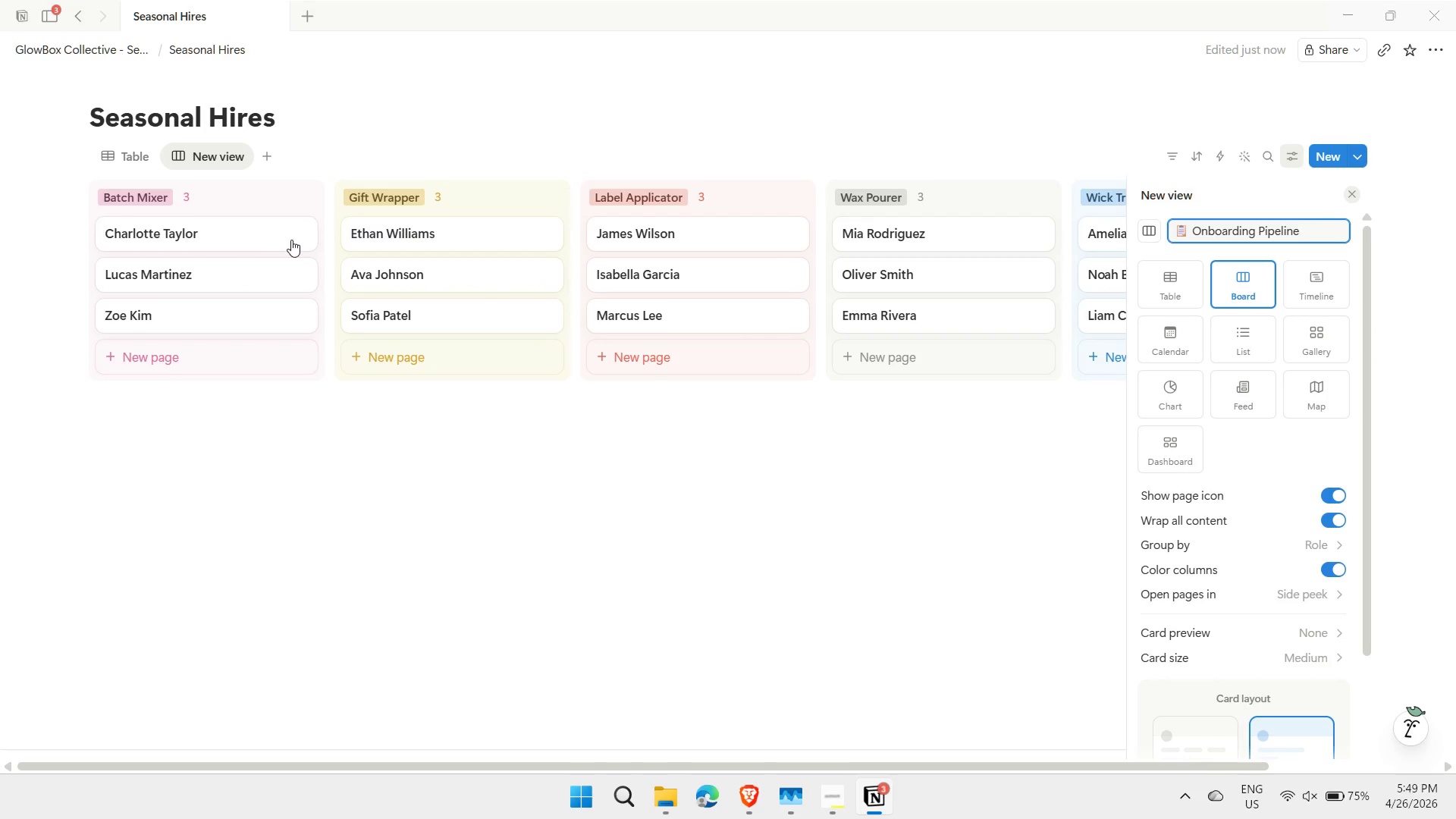 
key(Enter)
 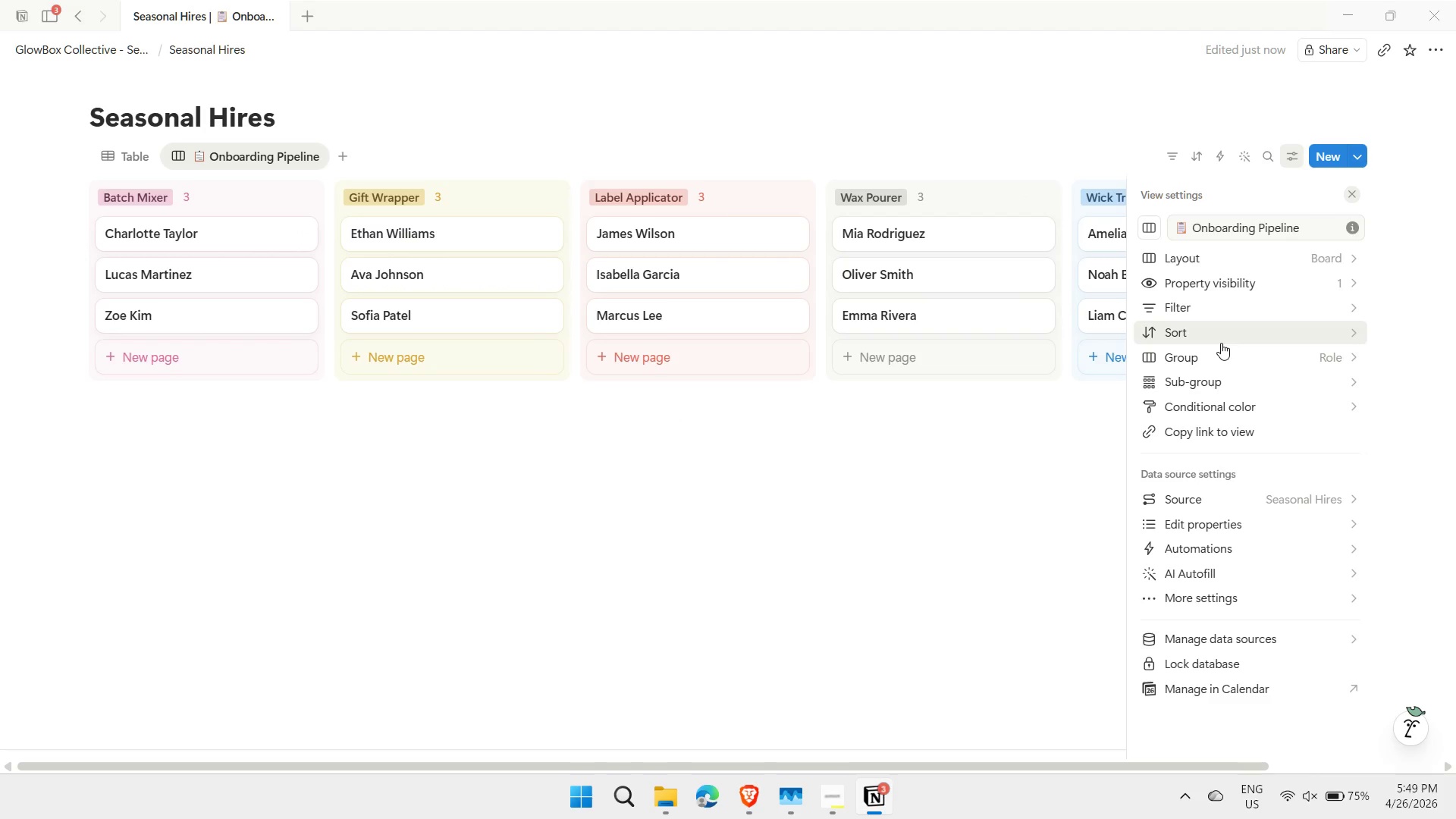 
wait(9.47)
 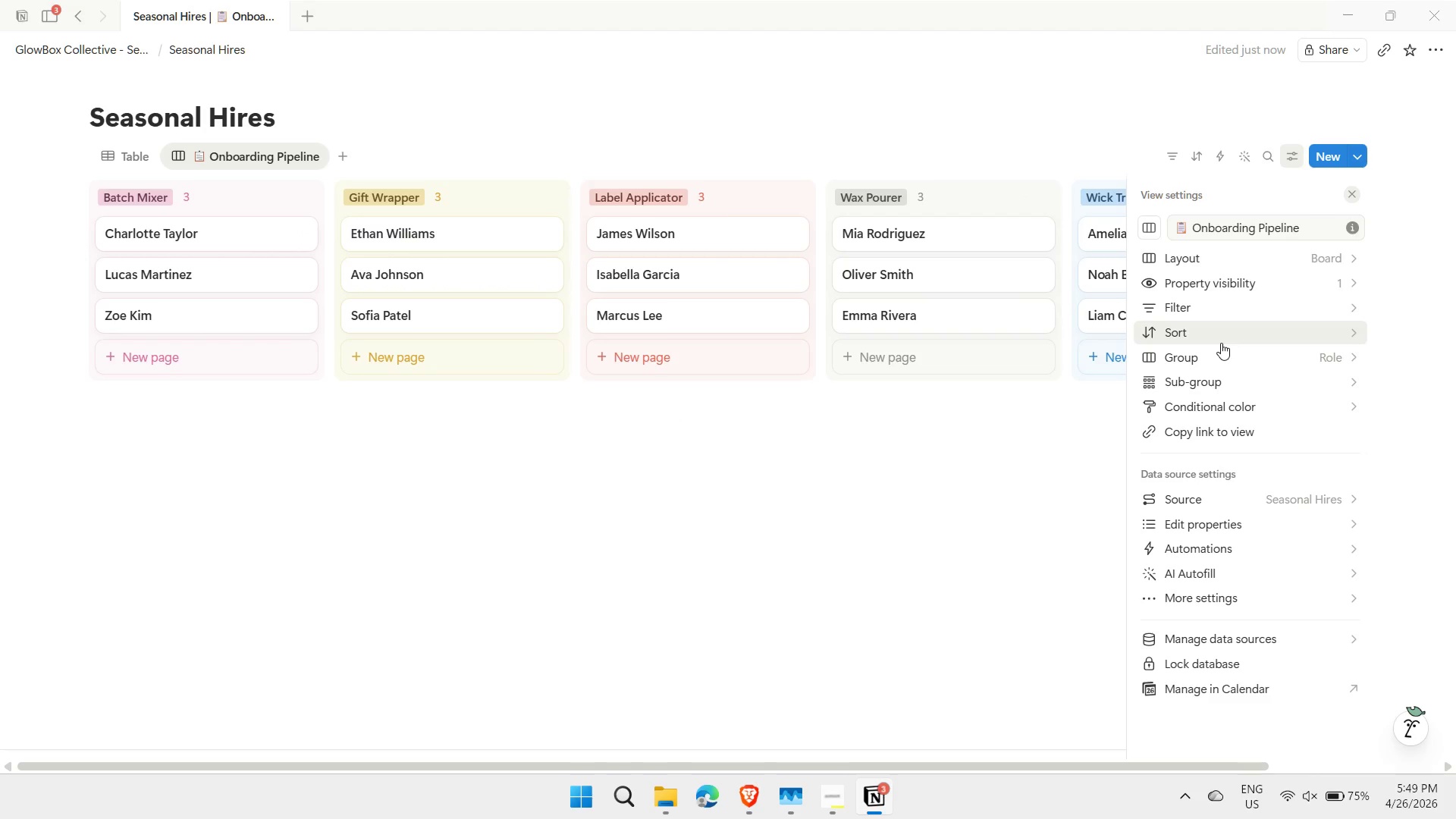 
left_click([1263, 361])
 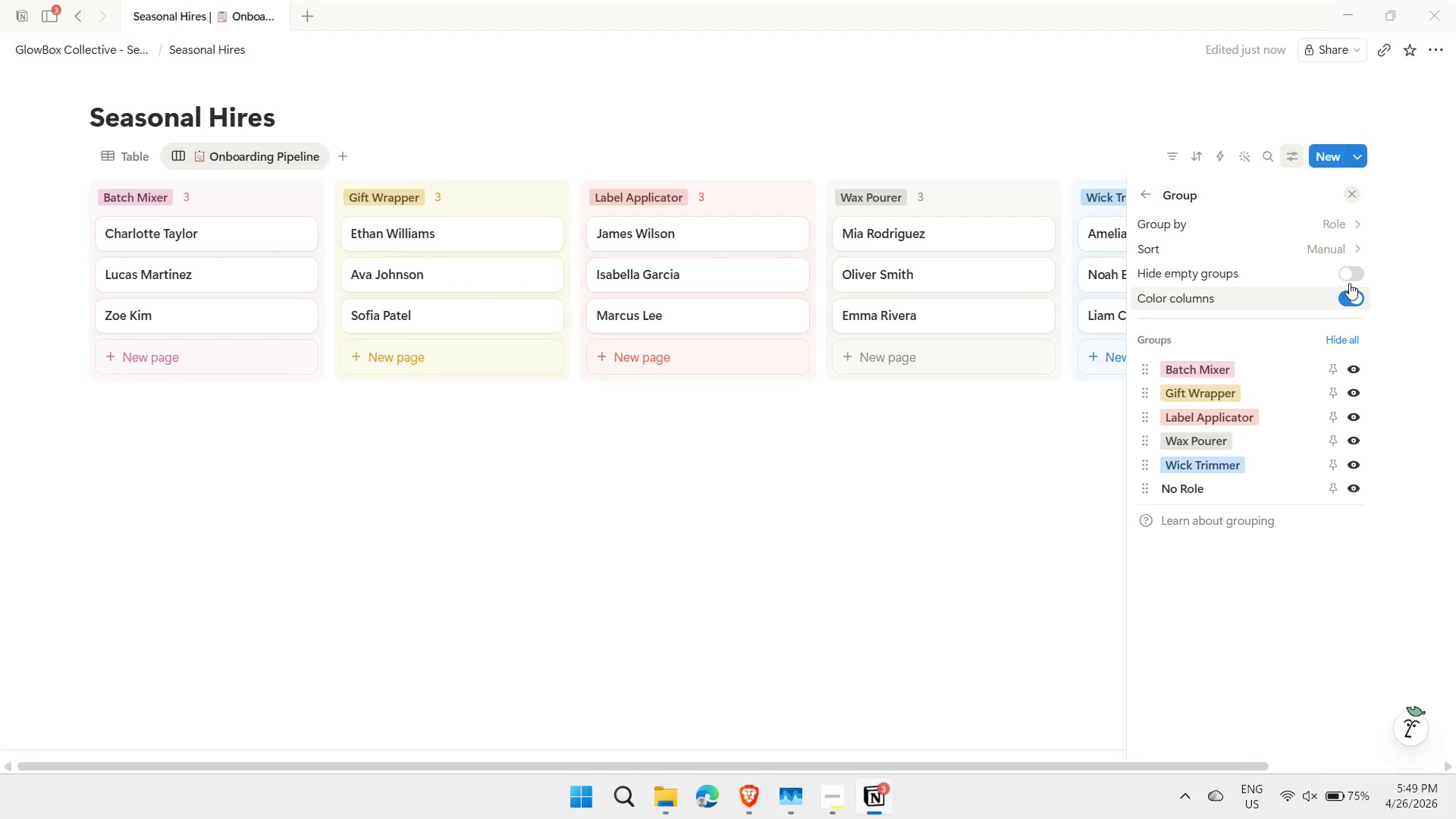 
left_click([1324, 223])
 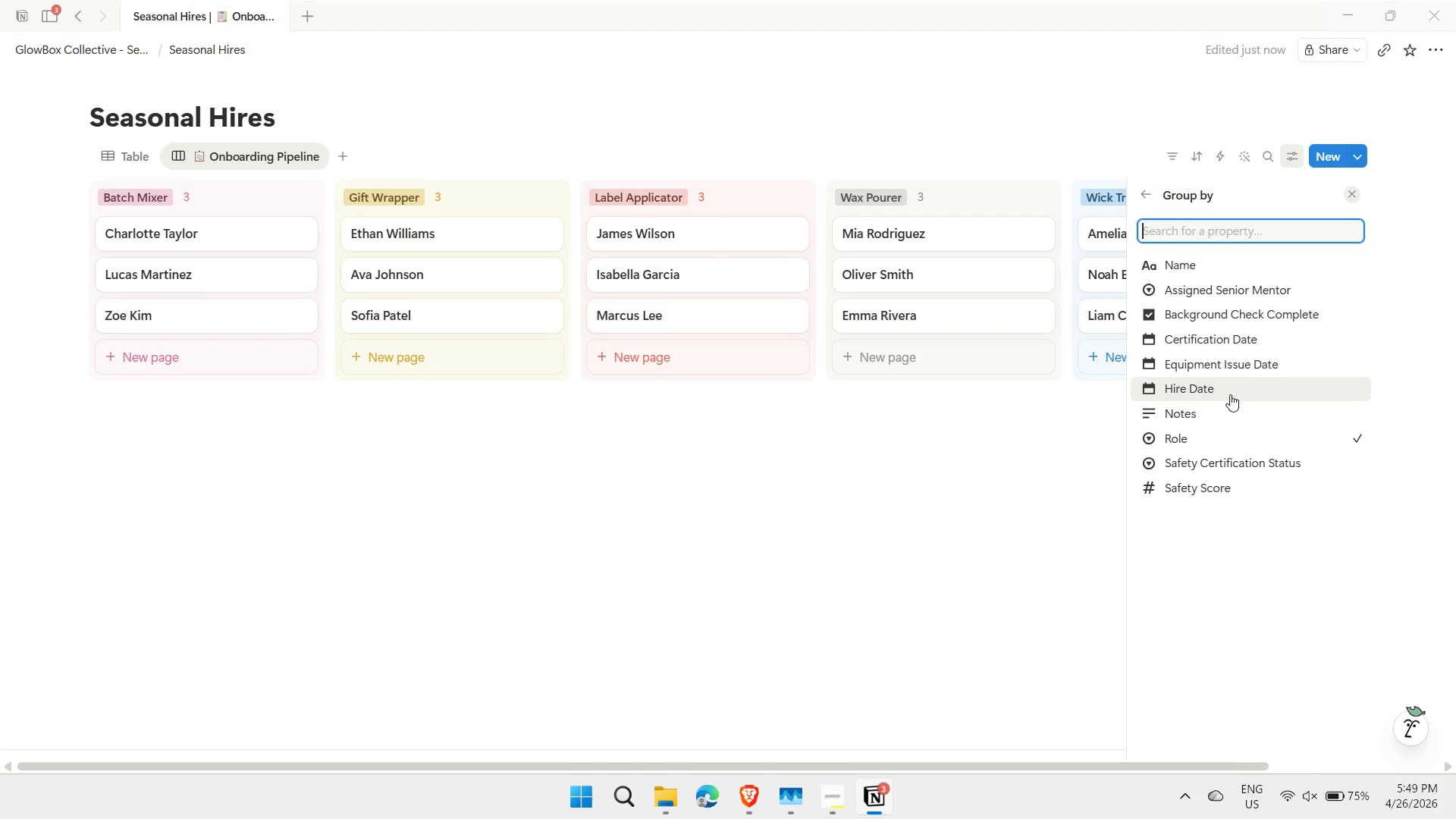 
left_click([1242, 460])
 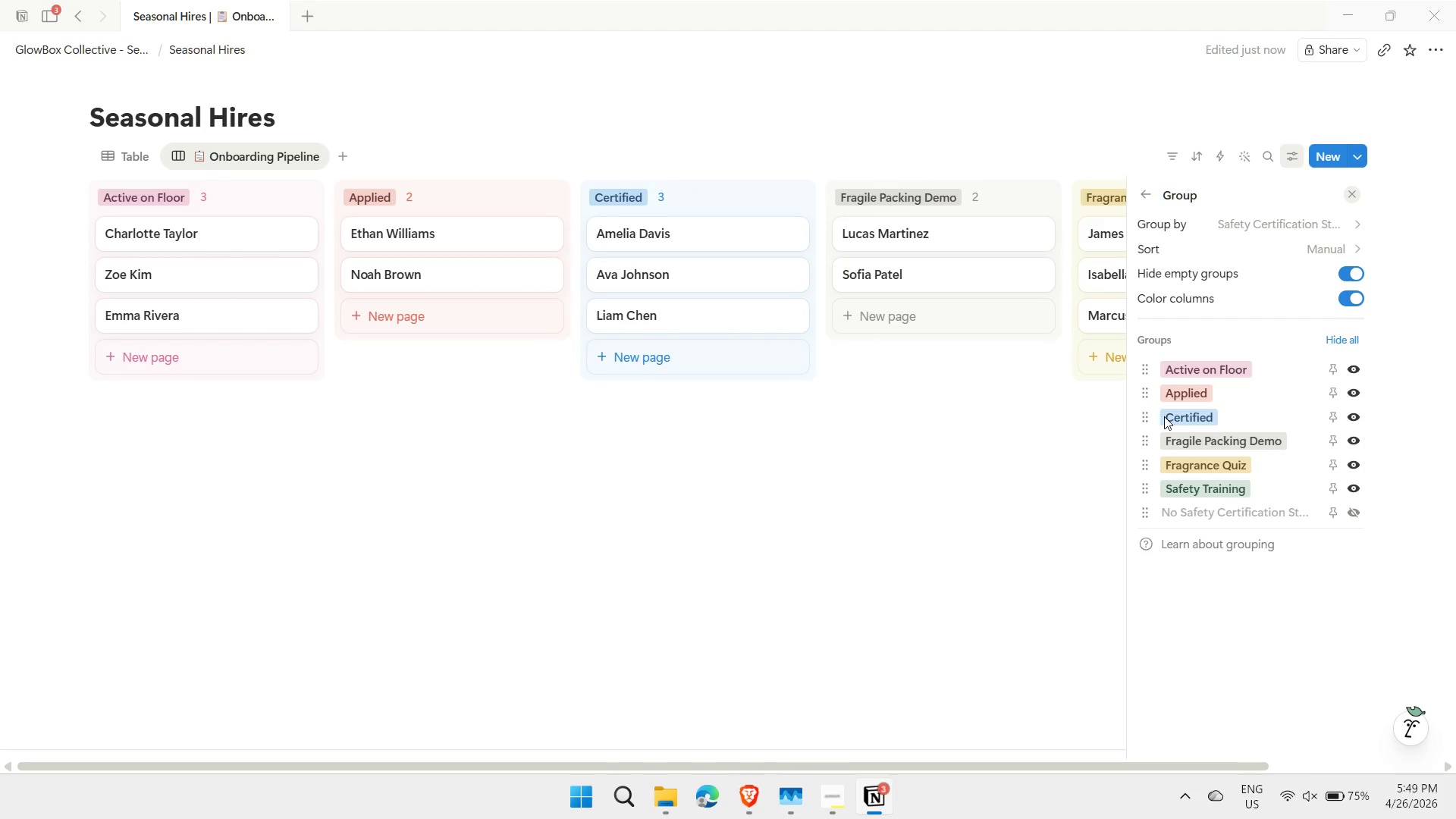 
wait(7.19)
 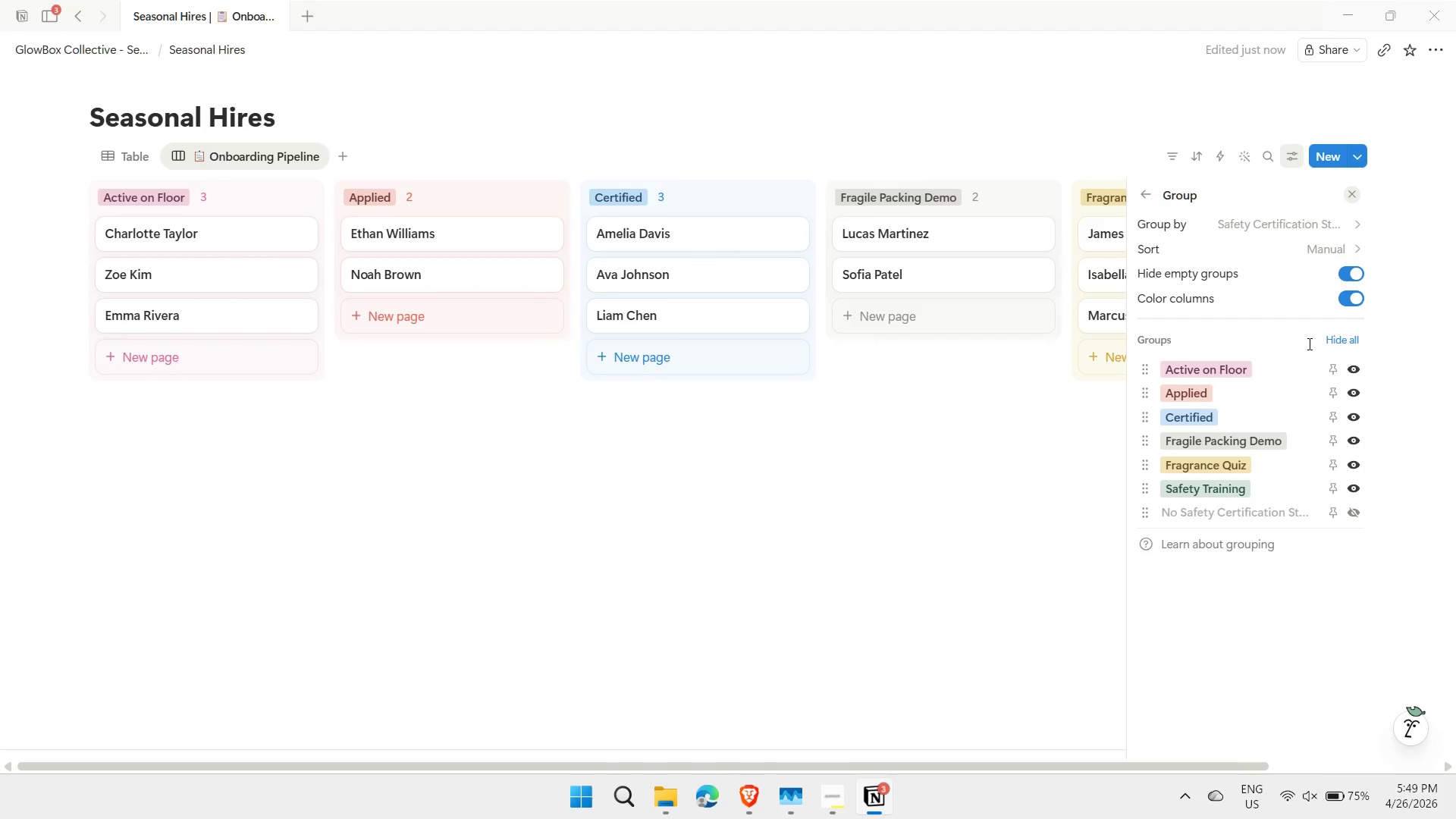 
left_click_drag(start_coordinate=[1148, 397], to_coordinate=[1149, 365])
 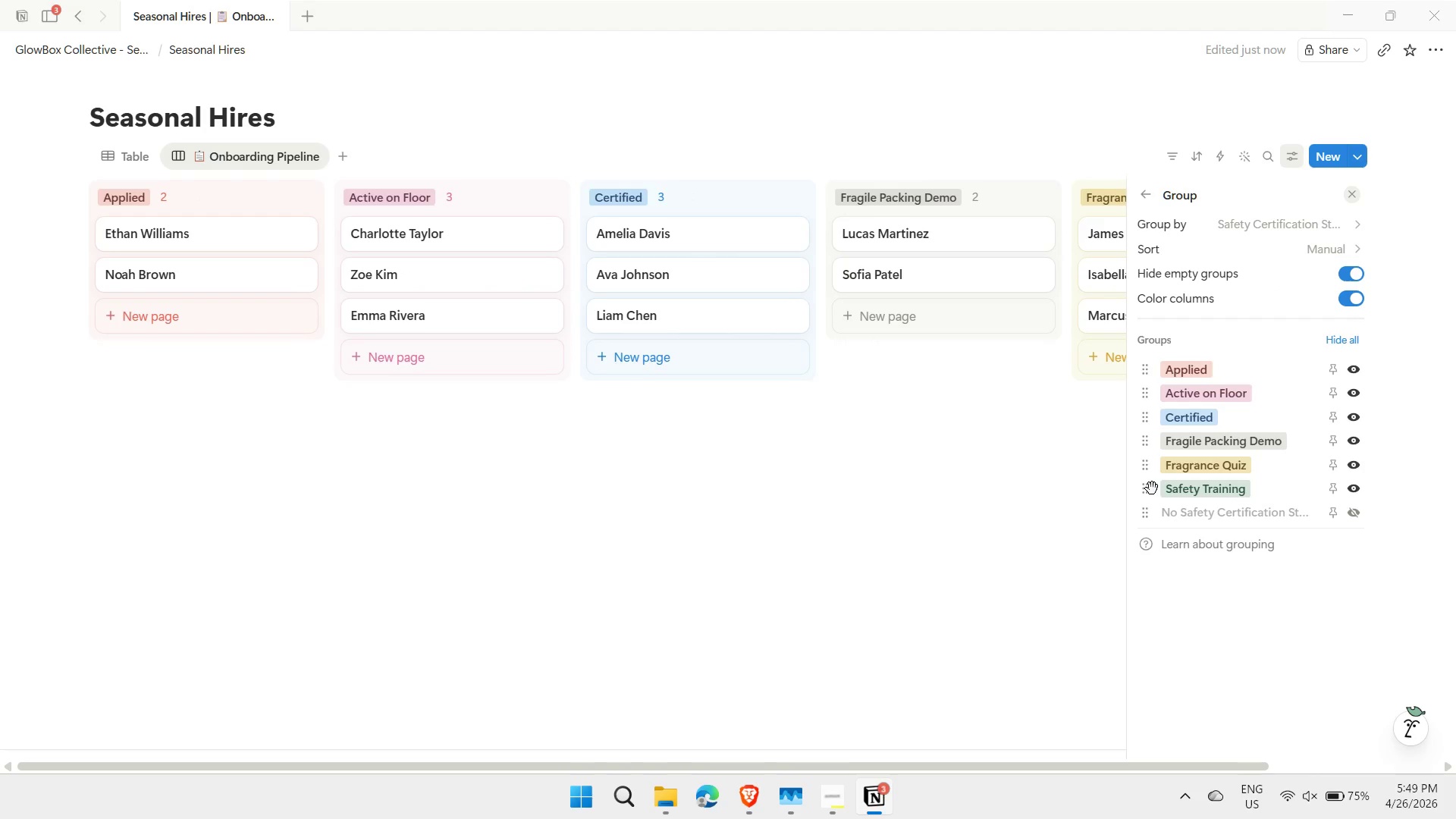 
left_click_drag(start_coordinate=[1152, 488], to_coordinate=[1154, 403])
 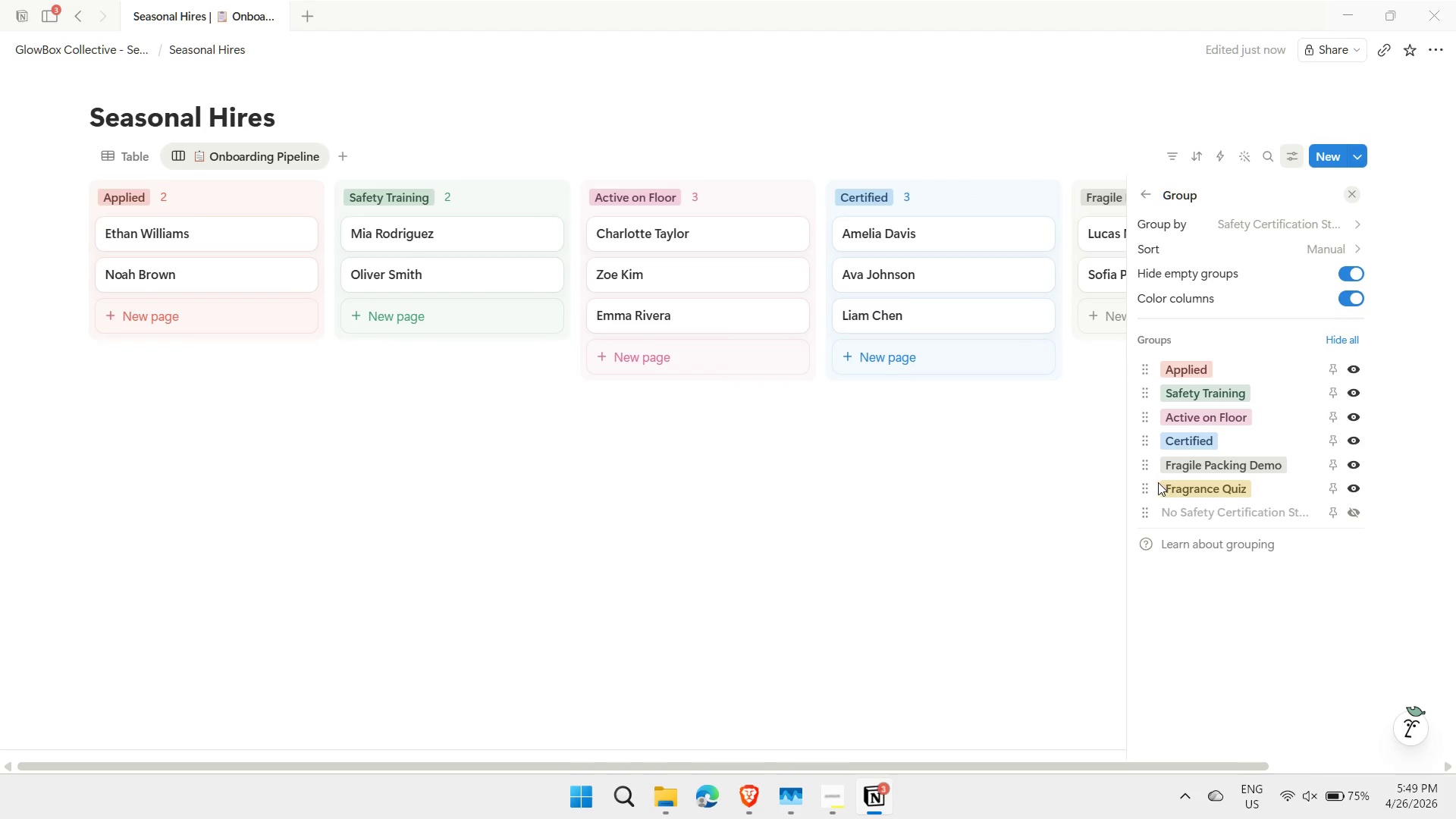 
left_click_drag(start_coordinate=[1148, 486], to_coordinate=[1158, 422])
 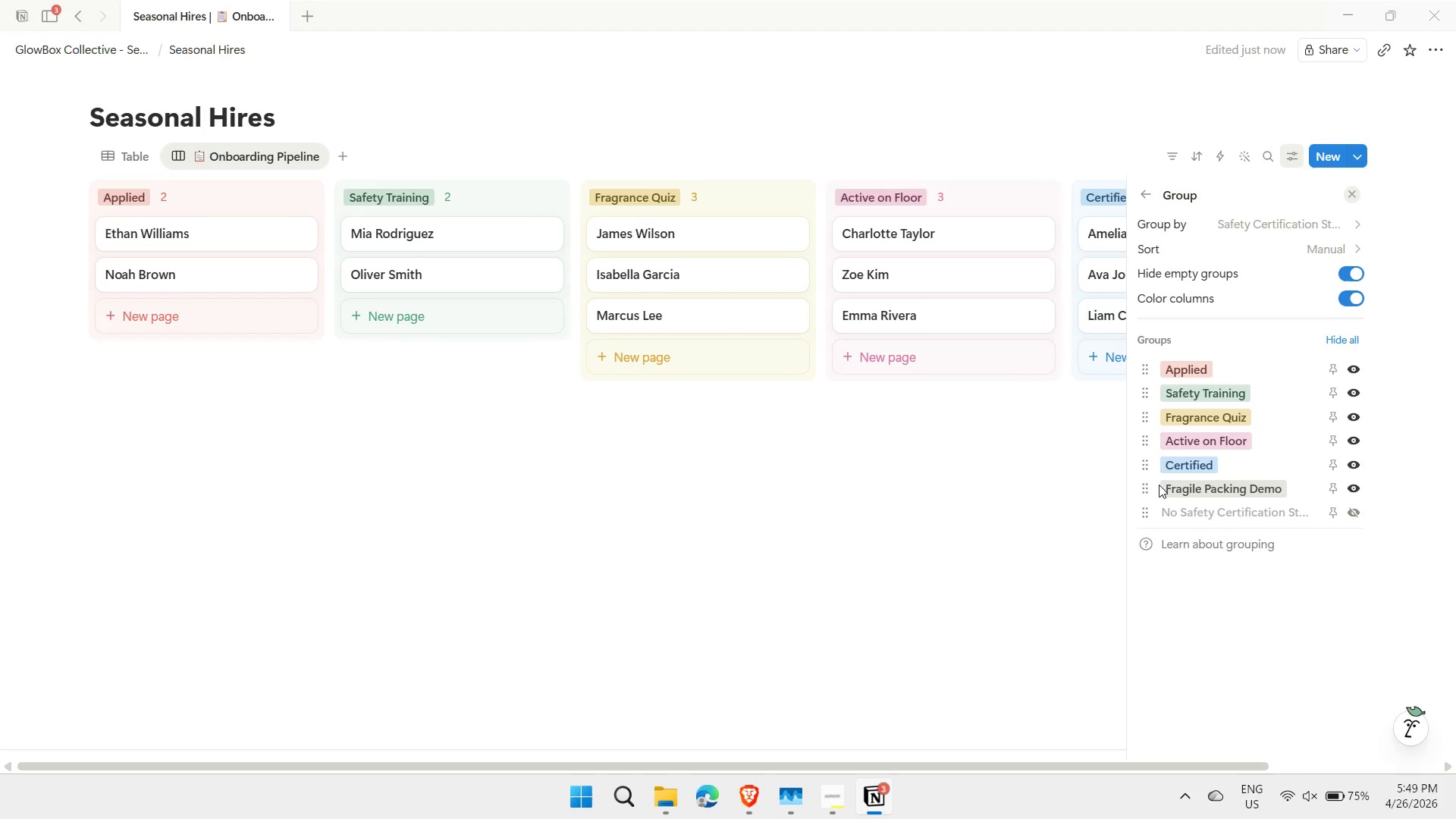 
left_click_drag(start_coordinate=[1151, 494], to_coordinate=[1148, 443])
 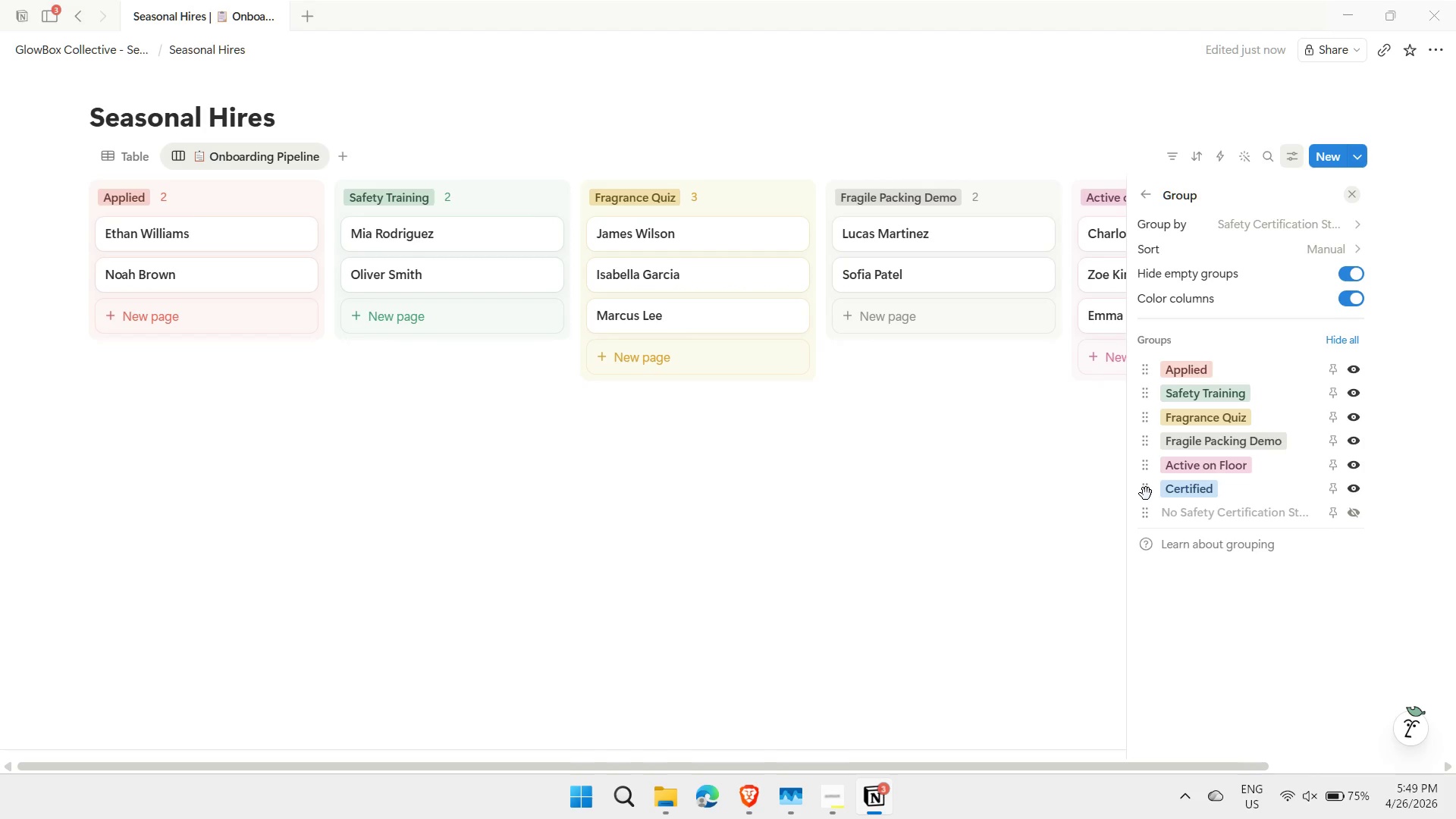 
left_click_drag(start_coordinate=[1147, 497], to_coordinate=[1147, 472])
 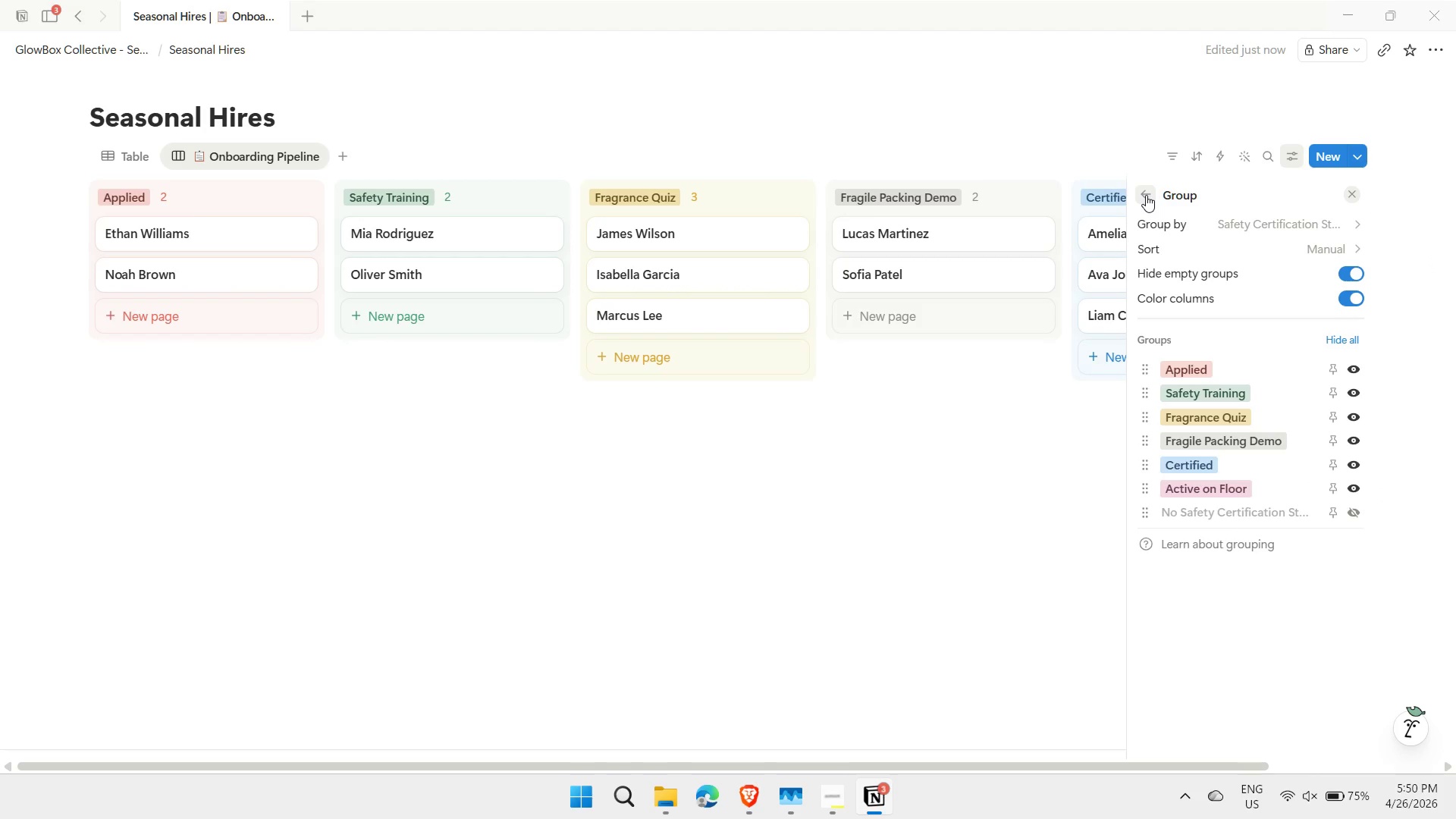 
wait(5.72)
 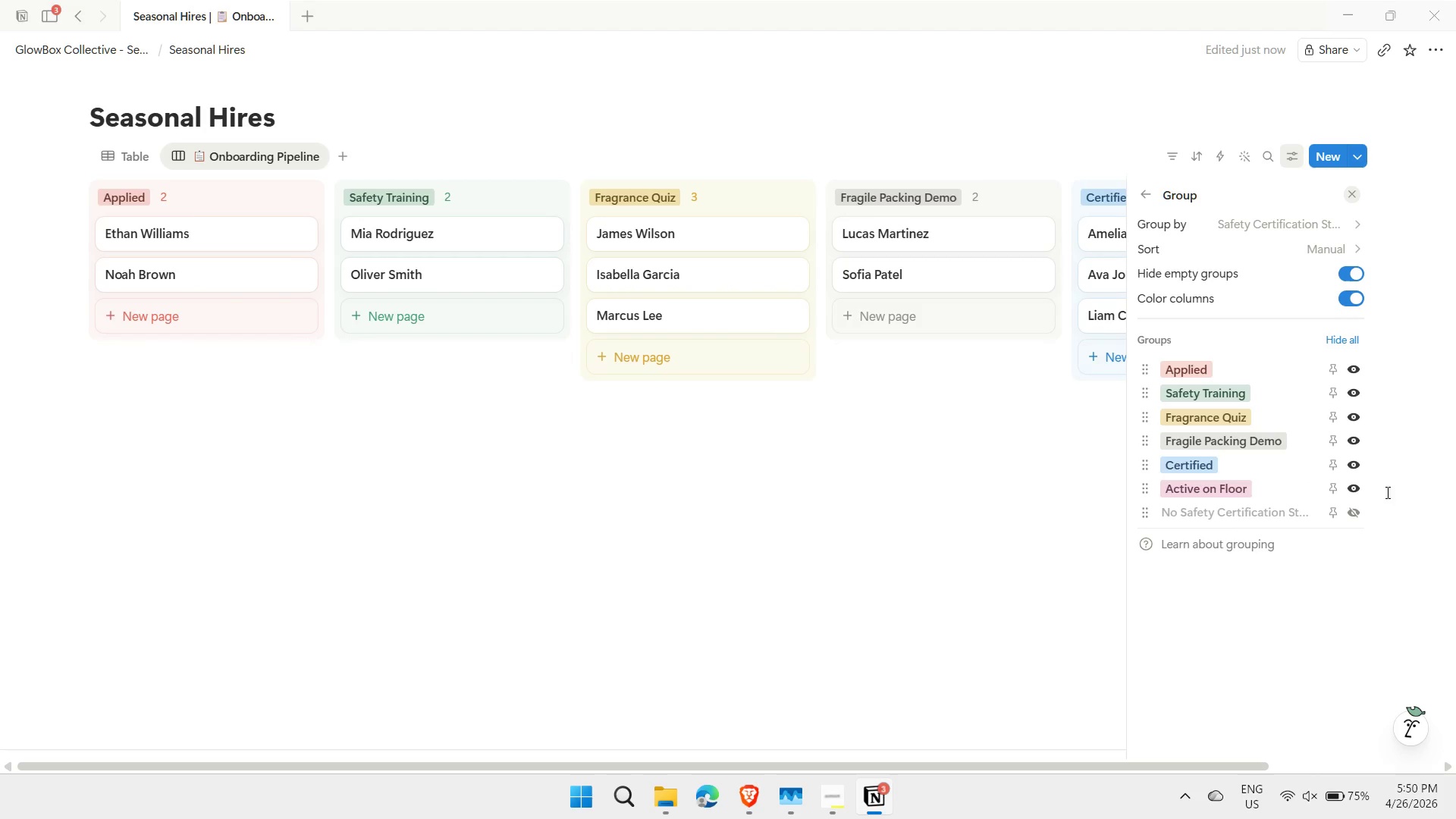 
left_click([1146, 195])
 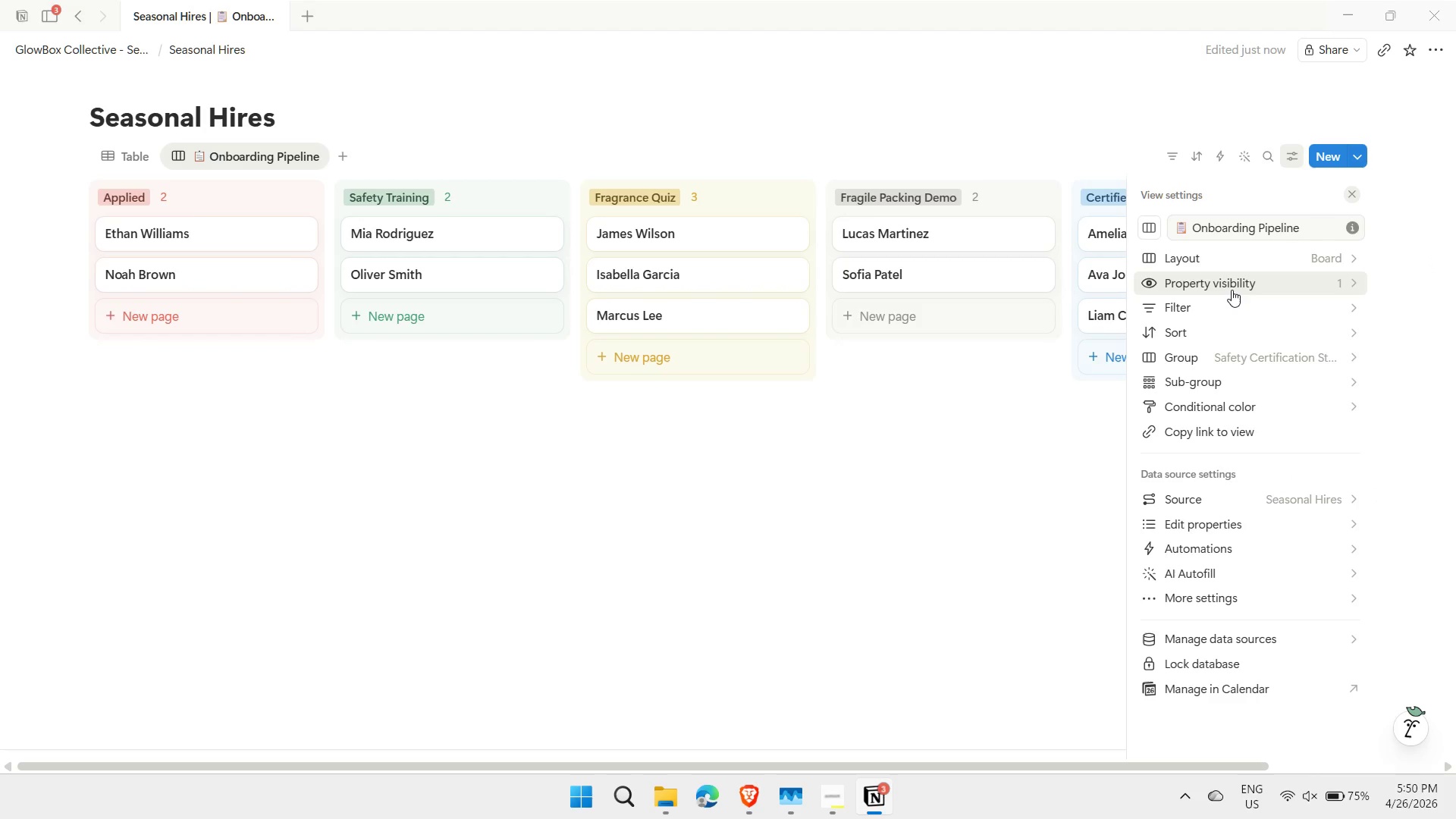 
left_click([1232, 289])
 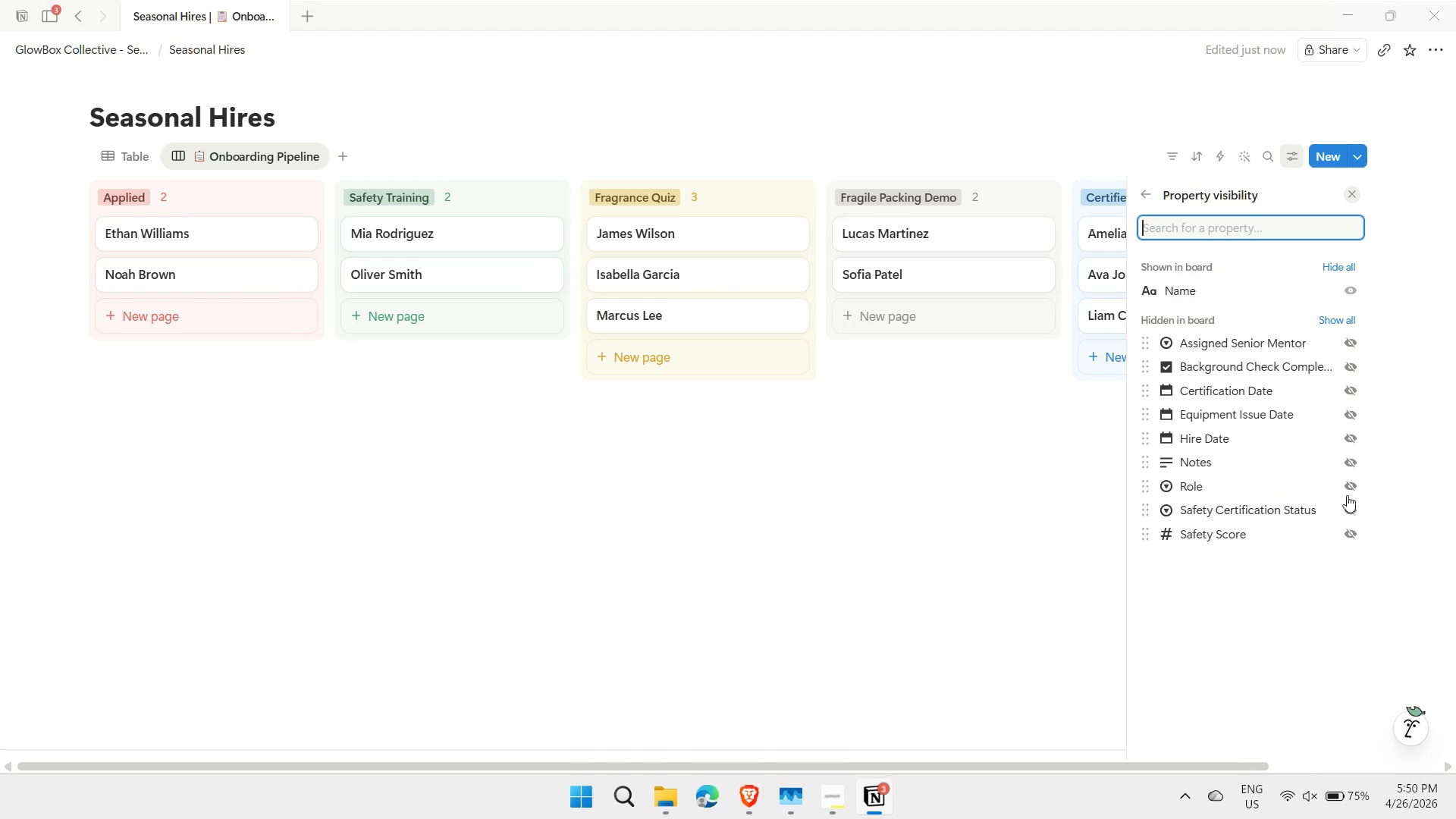 
left_click([1348, 493])
 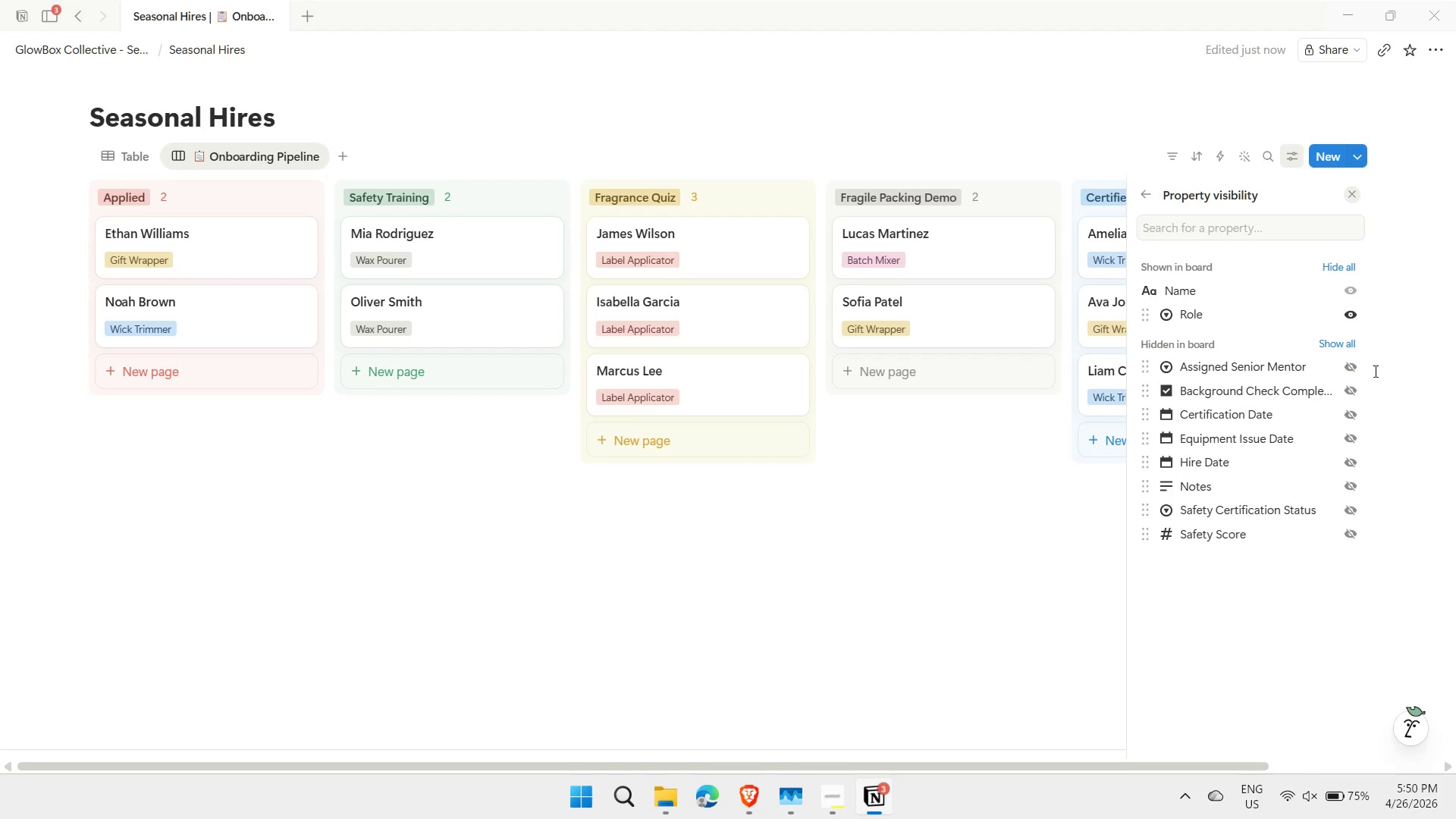 
left_click([1353, 362])
 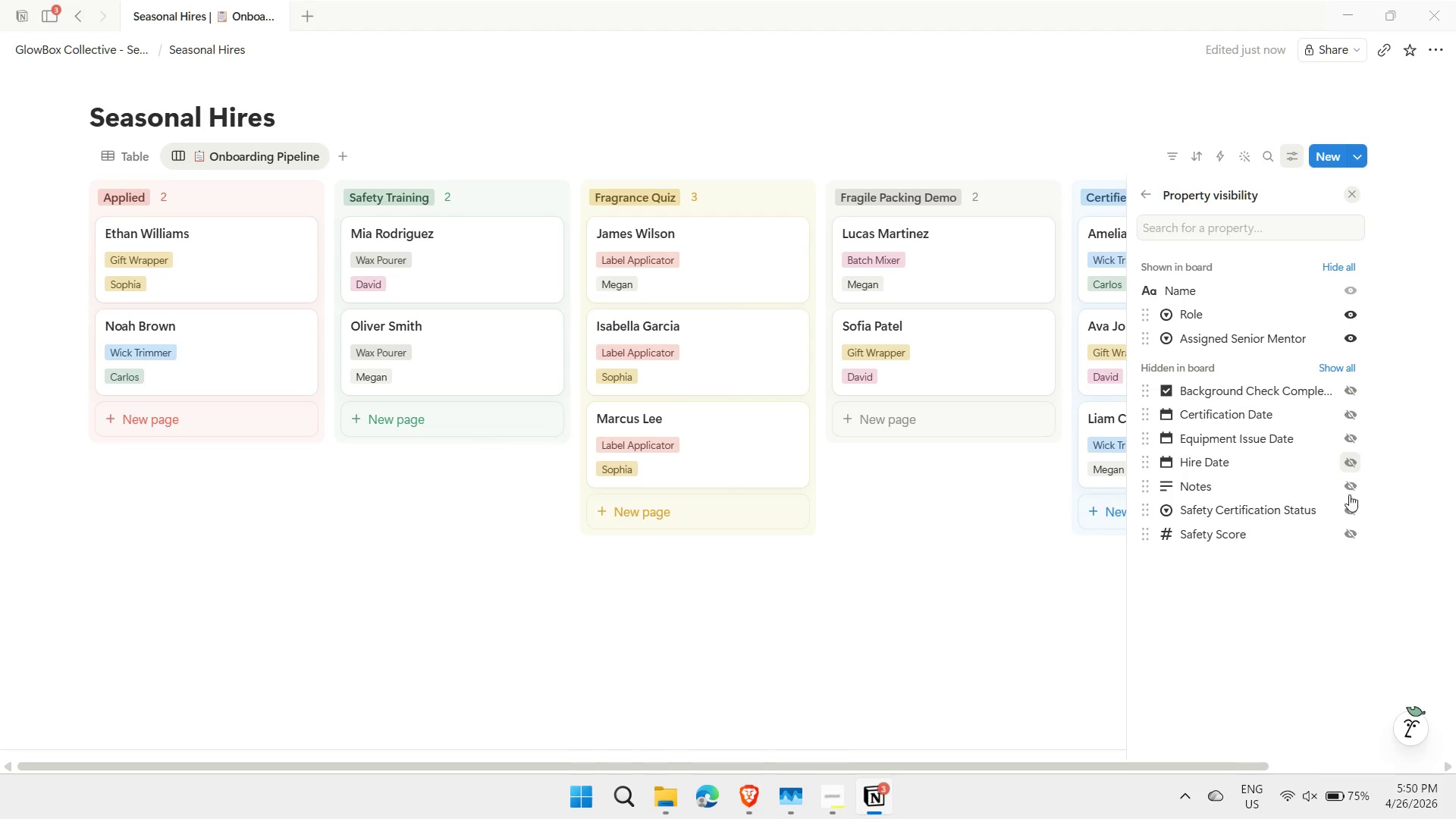 
left_click([1350, 535])
 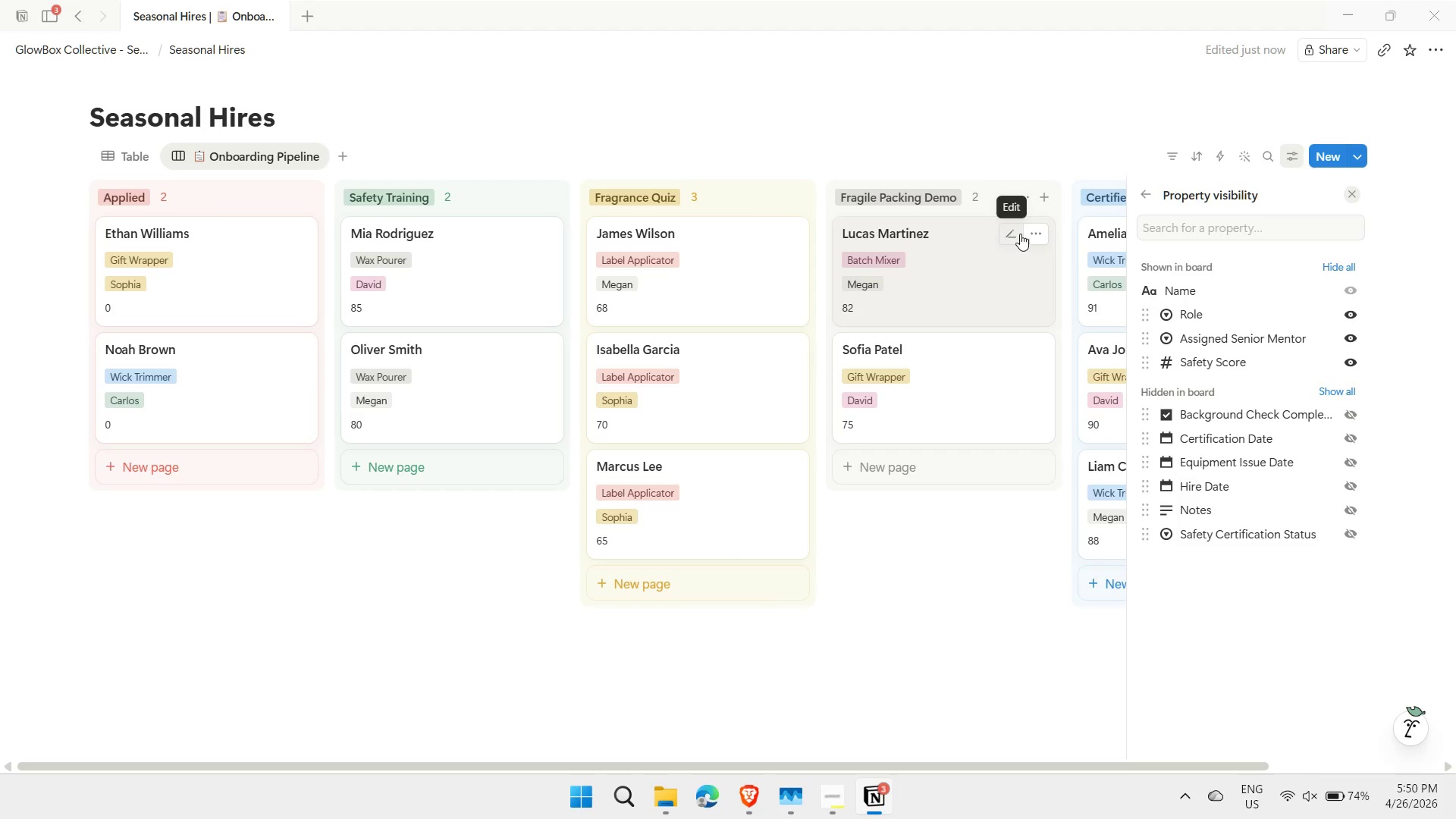 
wait(5.59)
 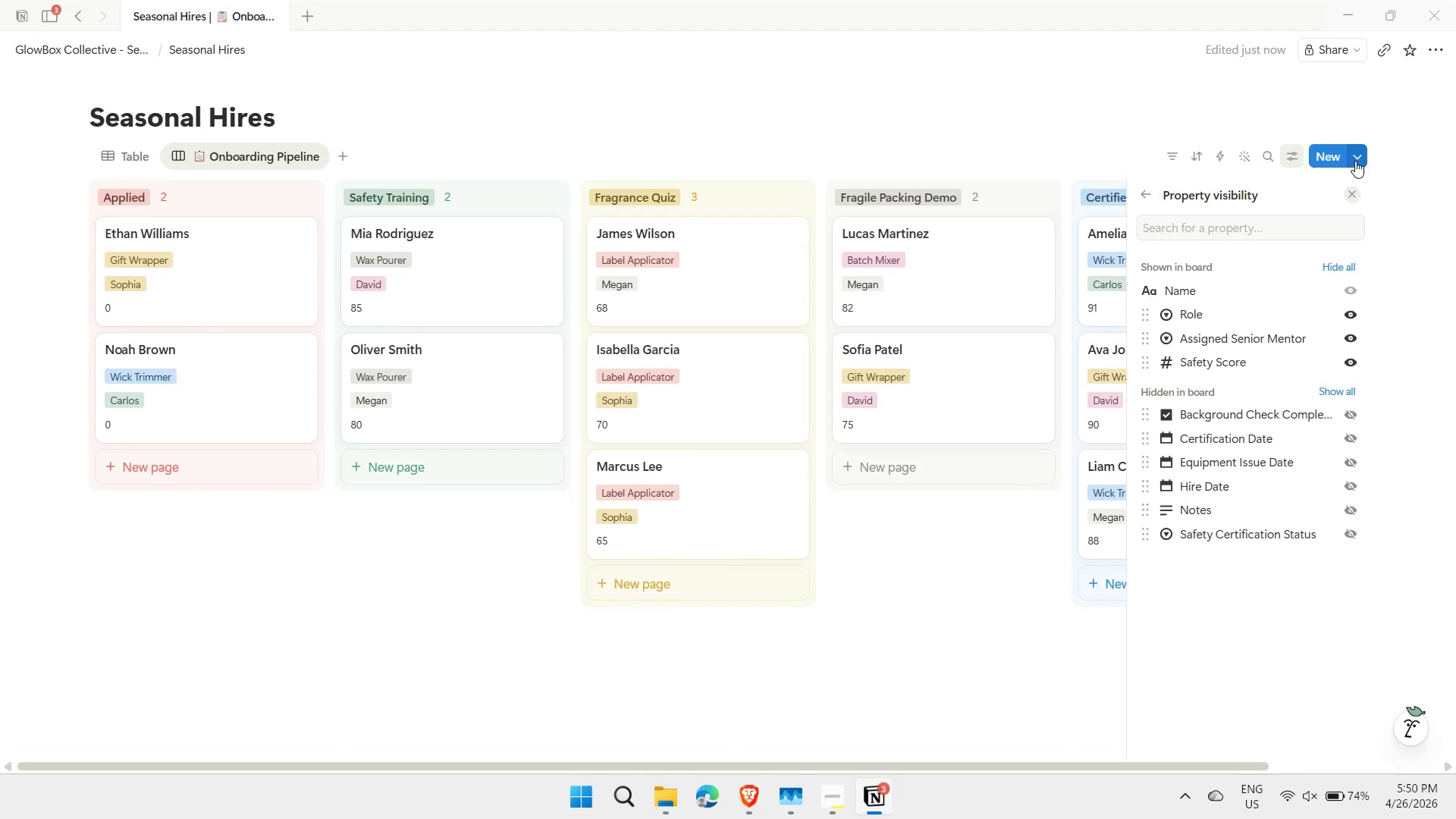 
left_click([1030, 234])
 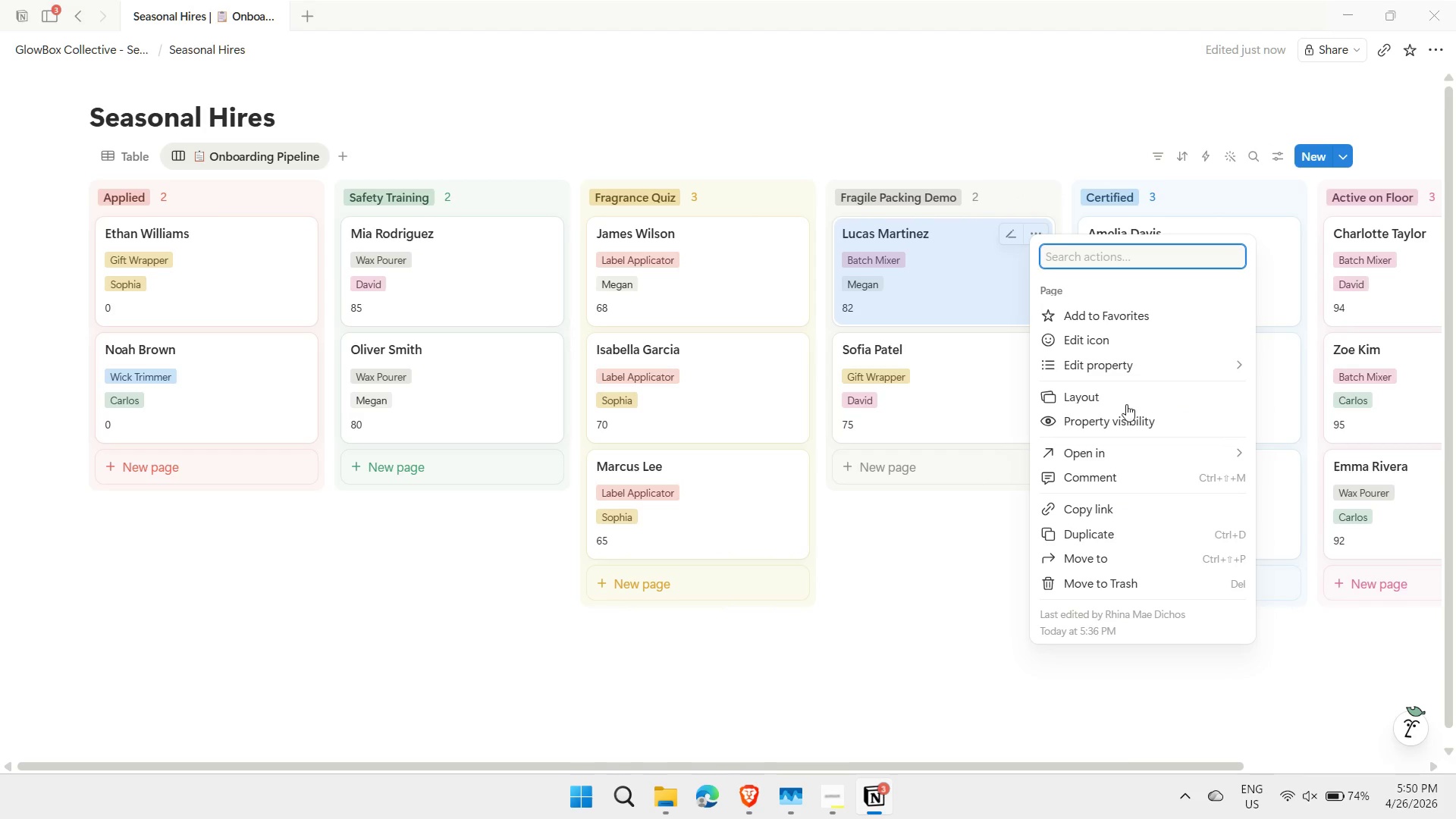 
left_click([1145, 403])
 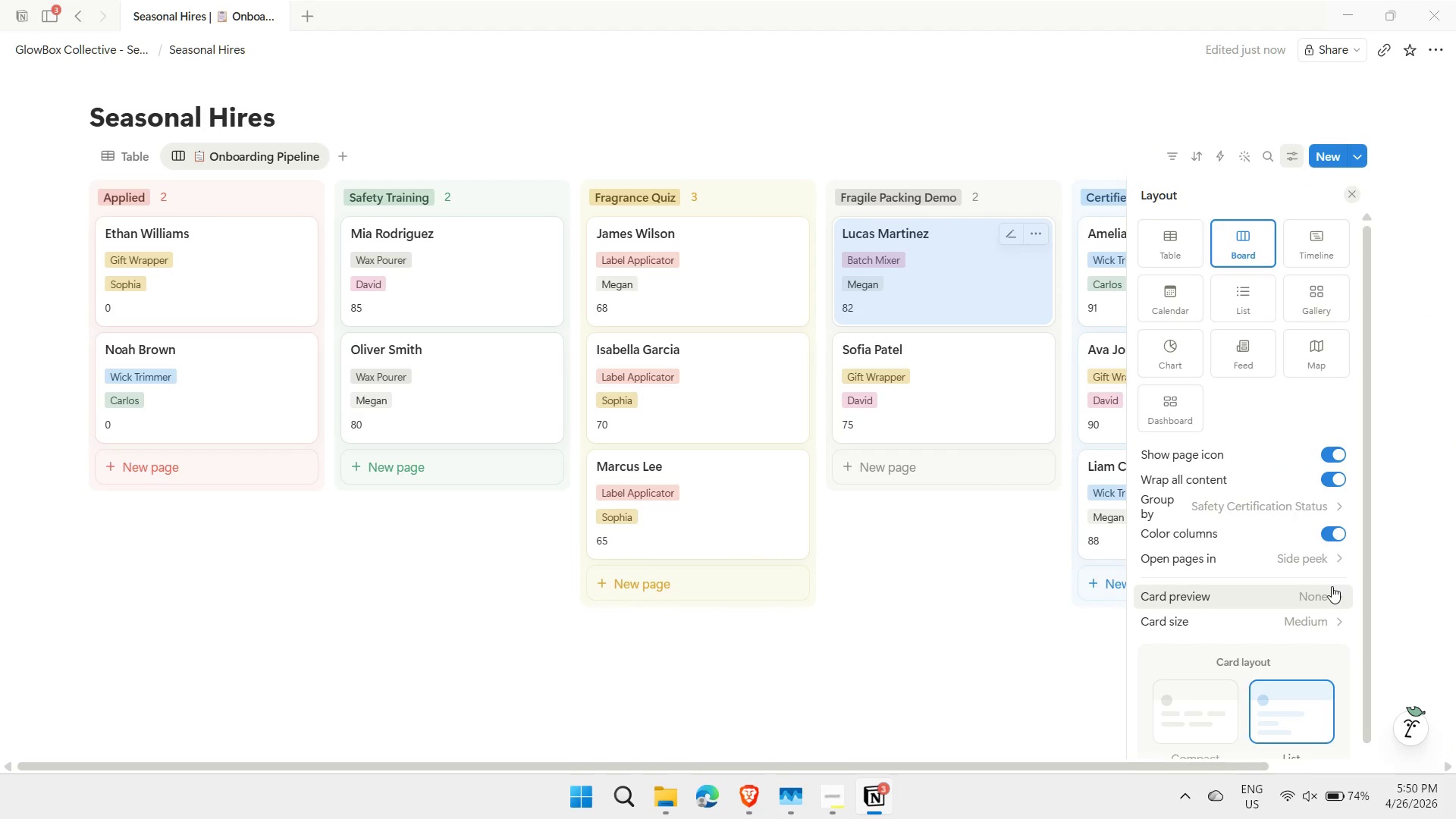 
left_click([1203, 714])
 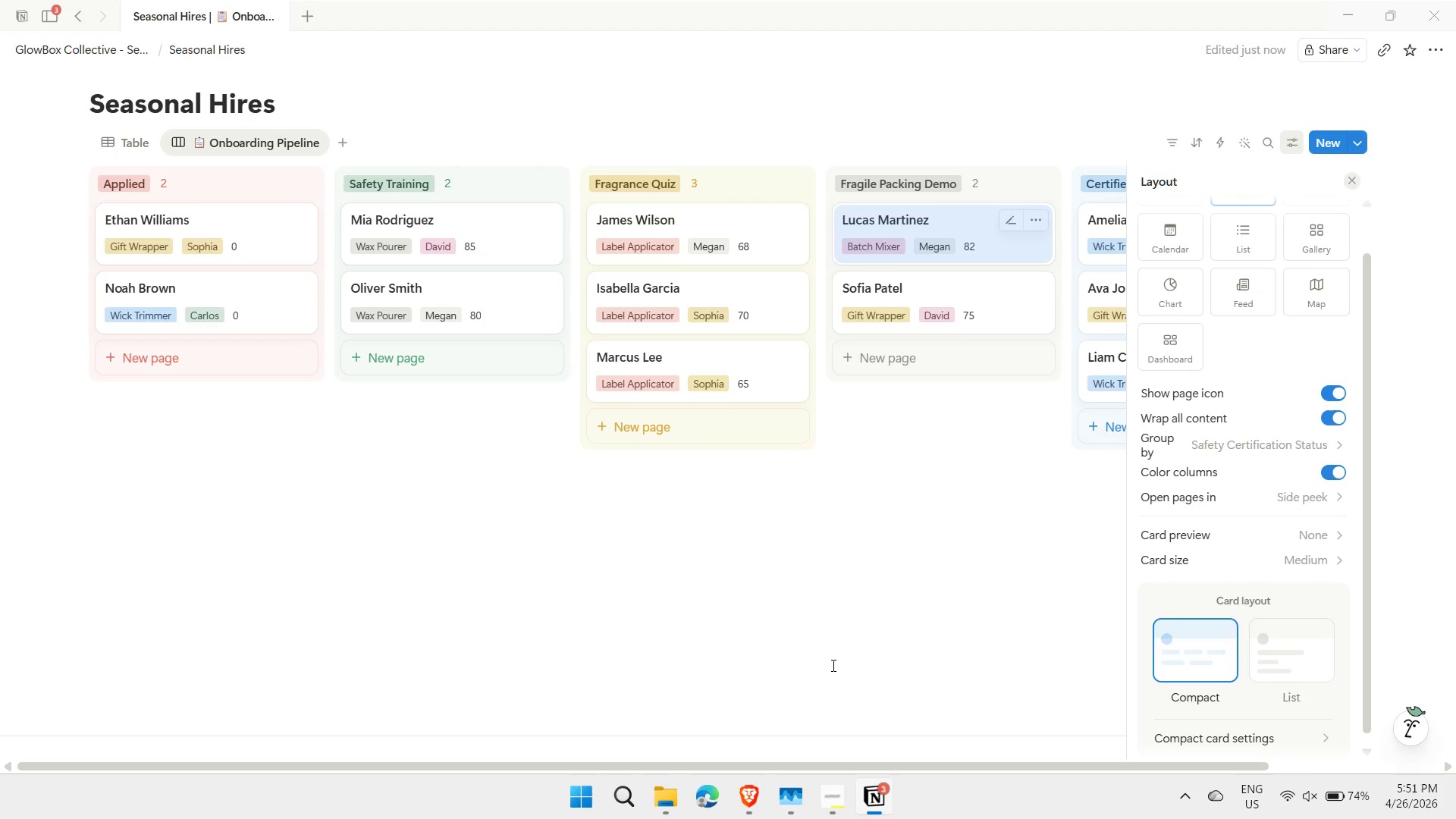 
wait(38.64)
 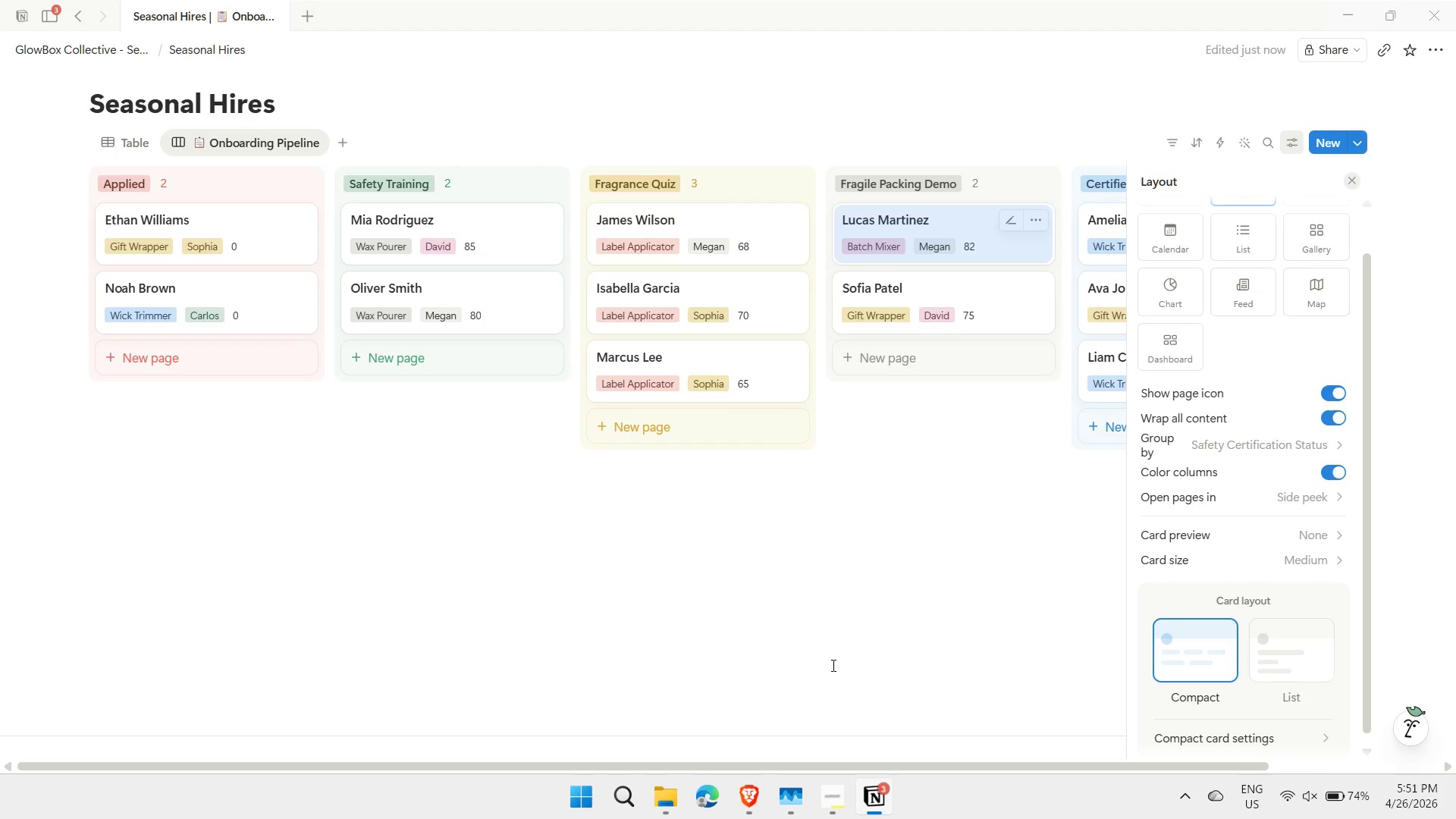 
left_click([352, 136])
 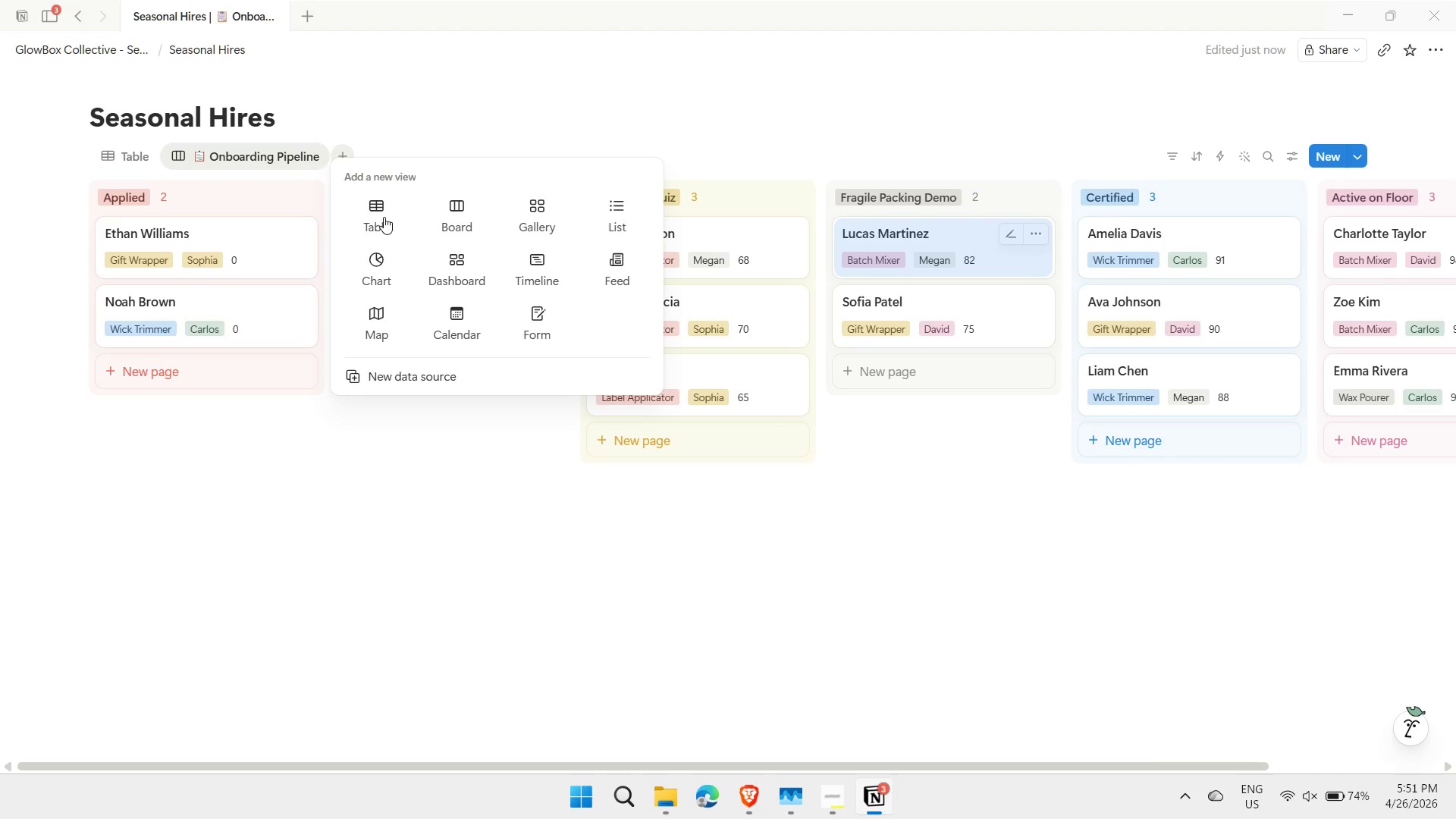 
left_click([383, 219])
 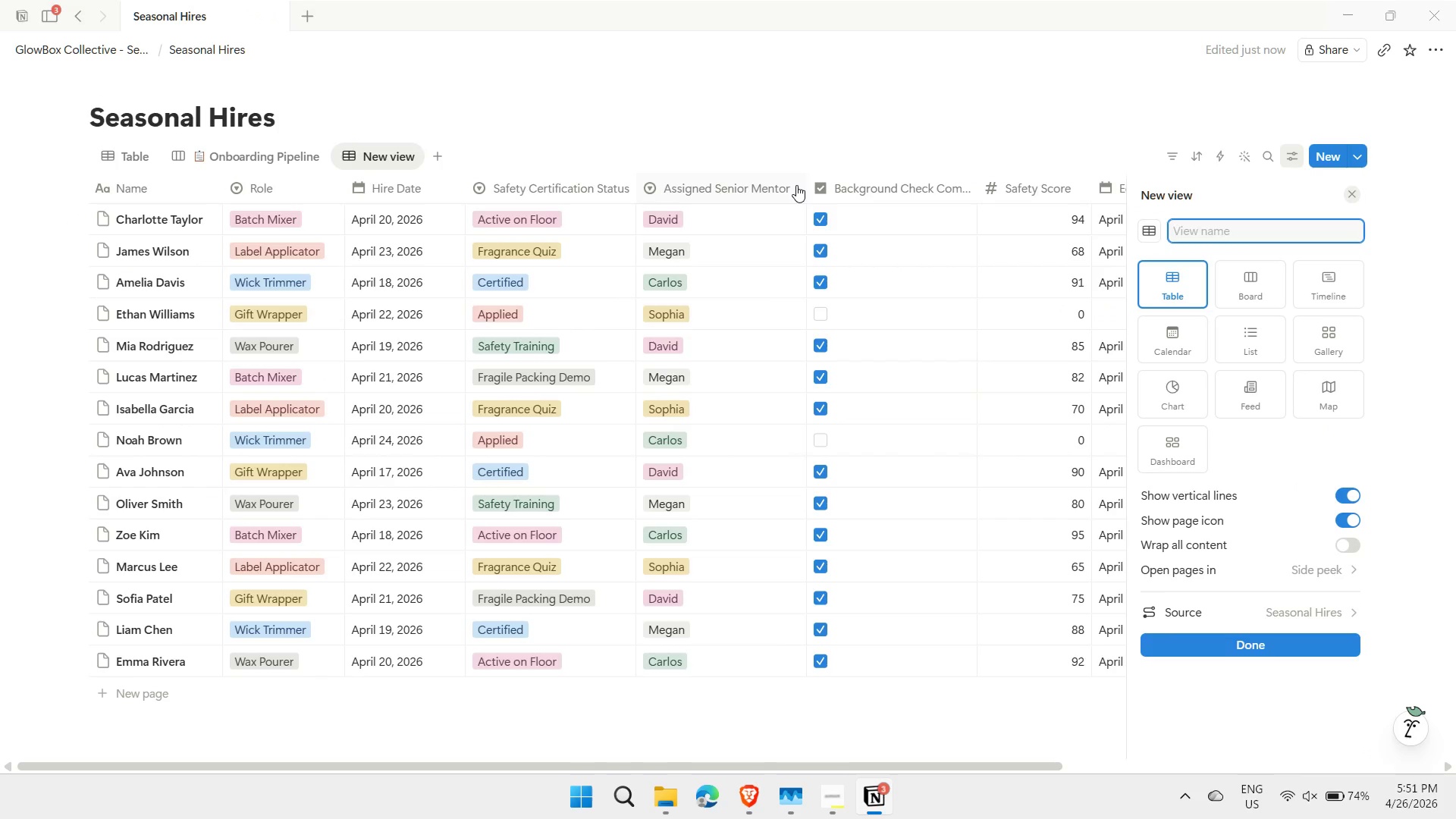 
key(Meta+MetaLeft)
 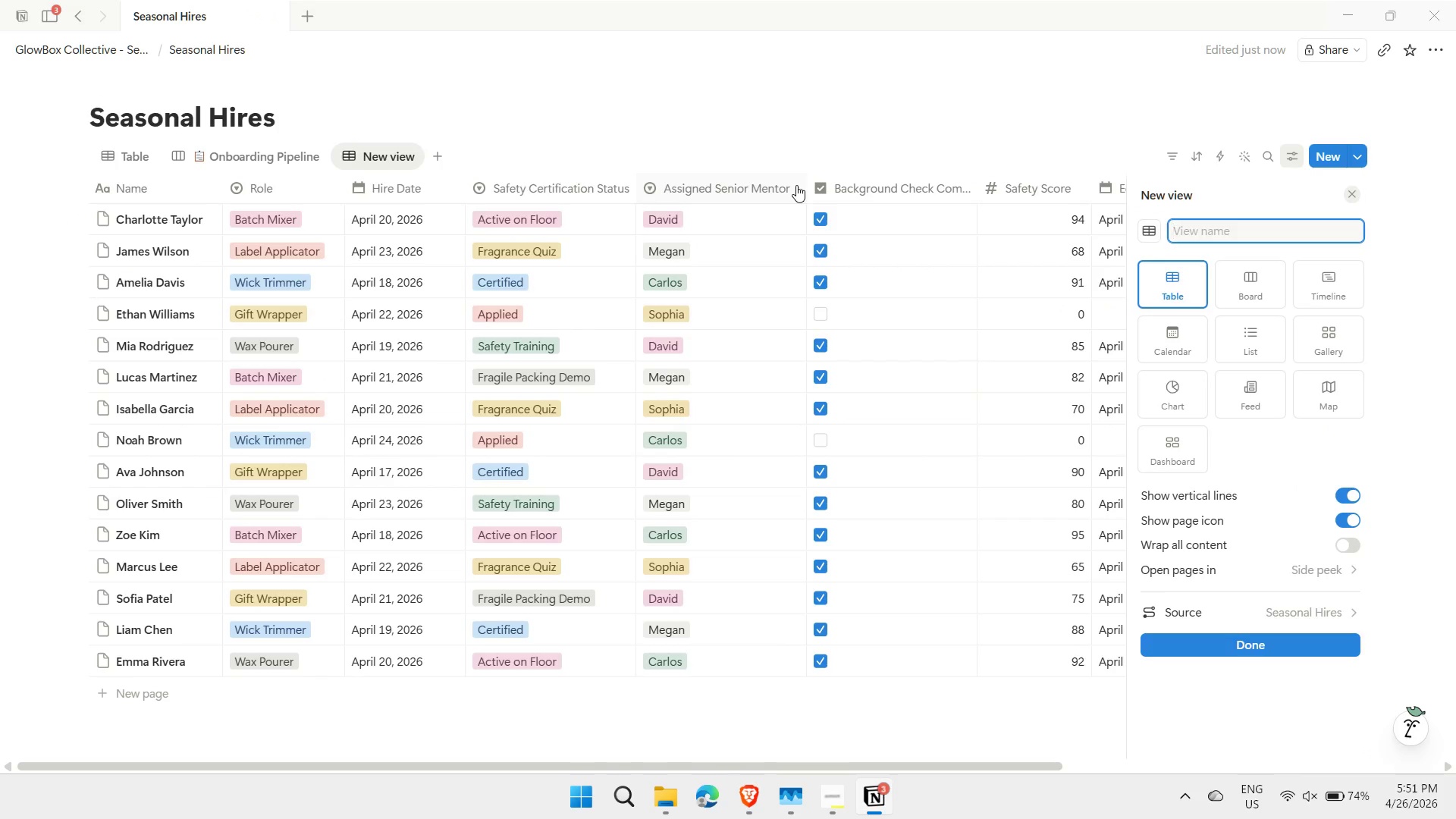 
key(Meta+Period)
 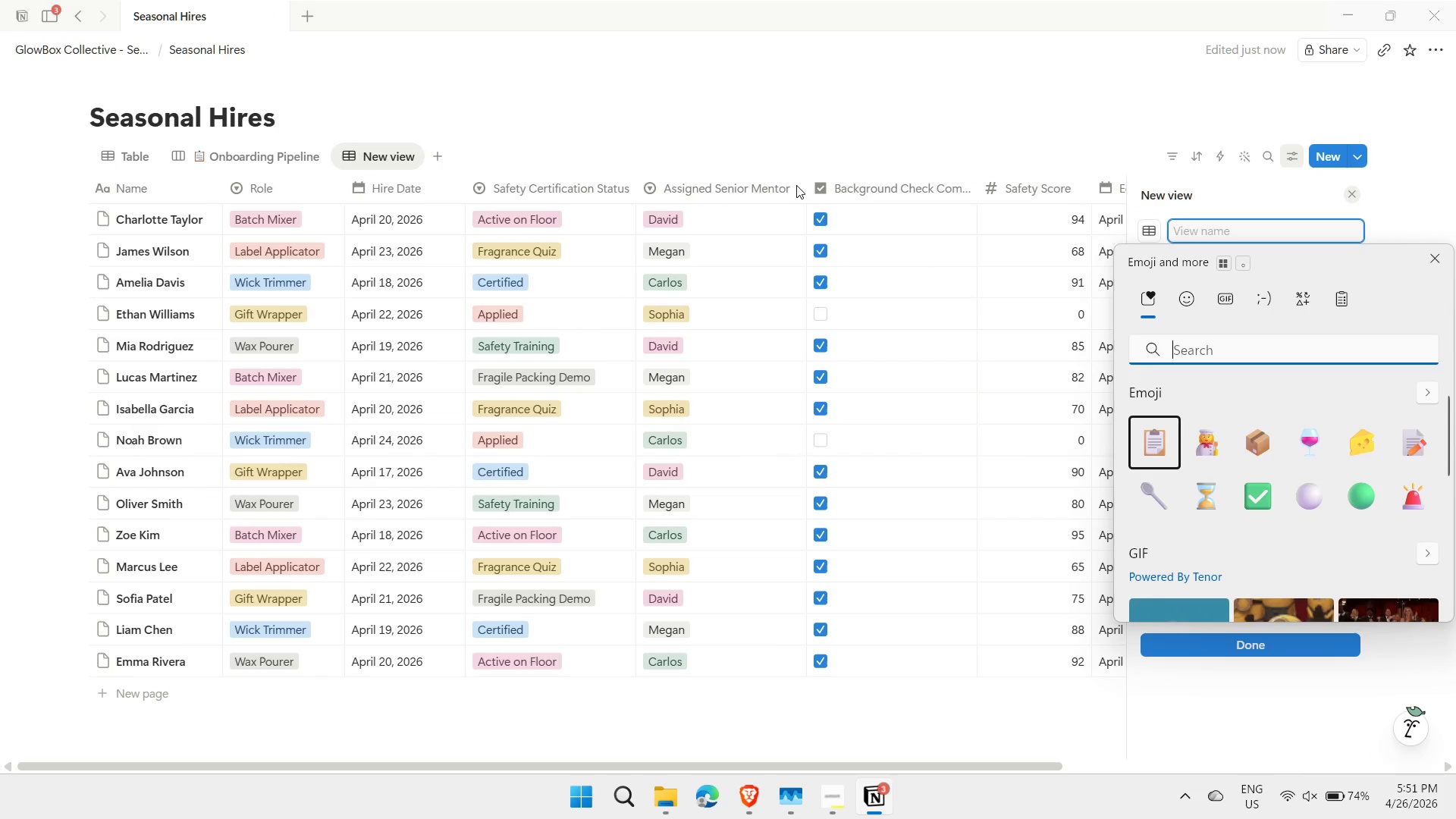 
type(warning)
 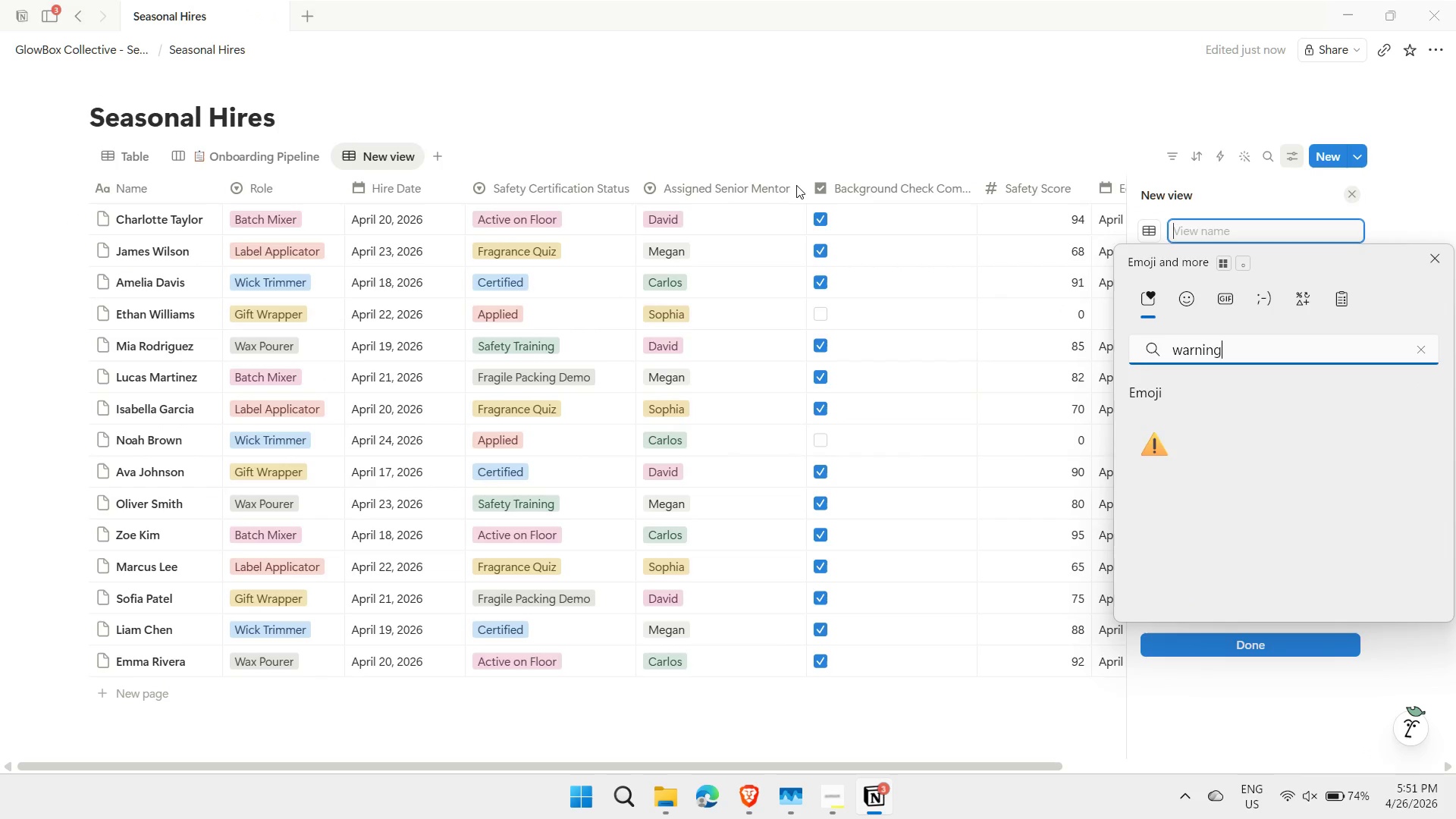 
key(Enter)
 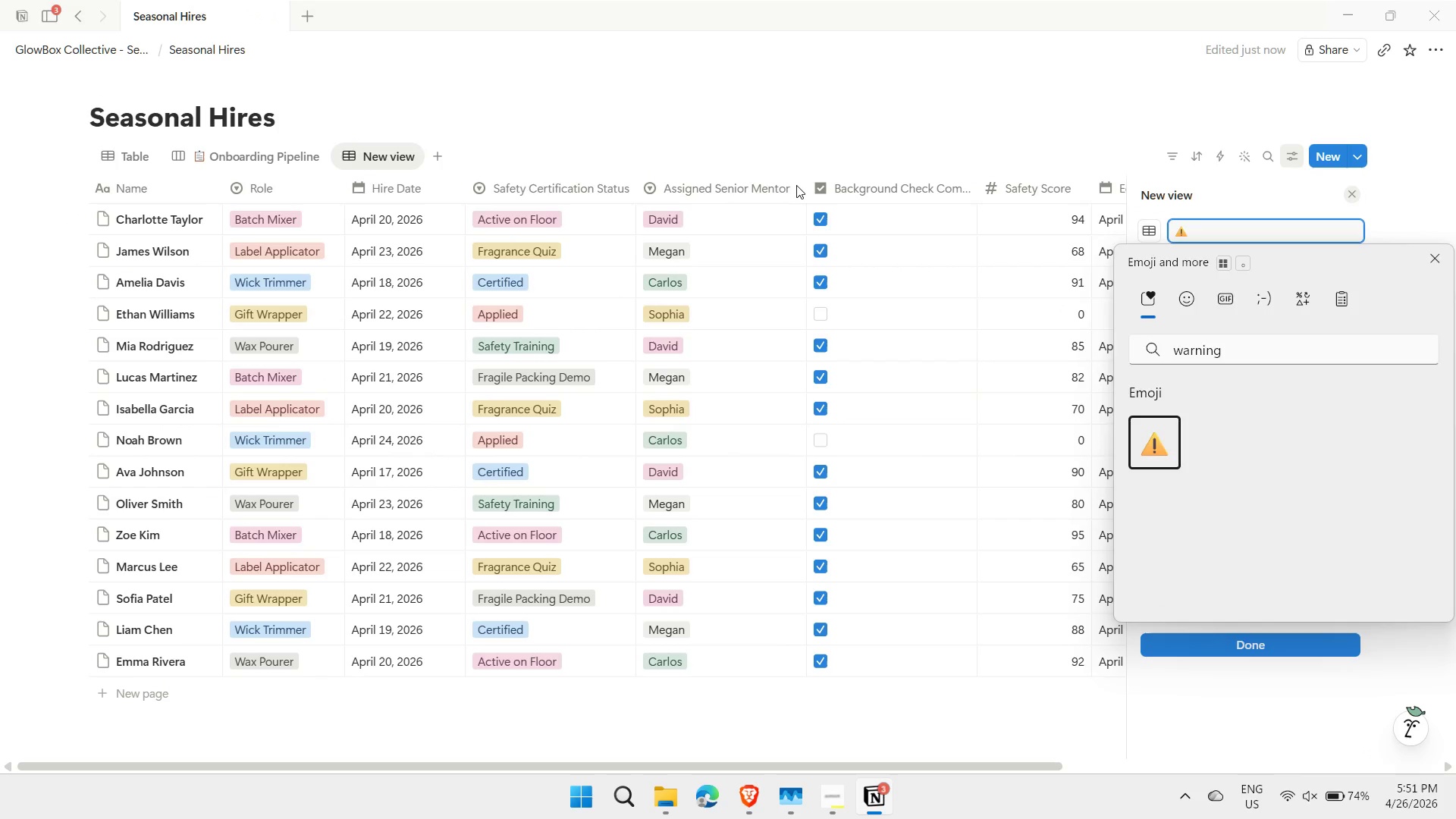 
type( Safety Audit - Pending Fragrnce Quiz)
 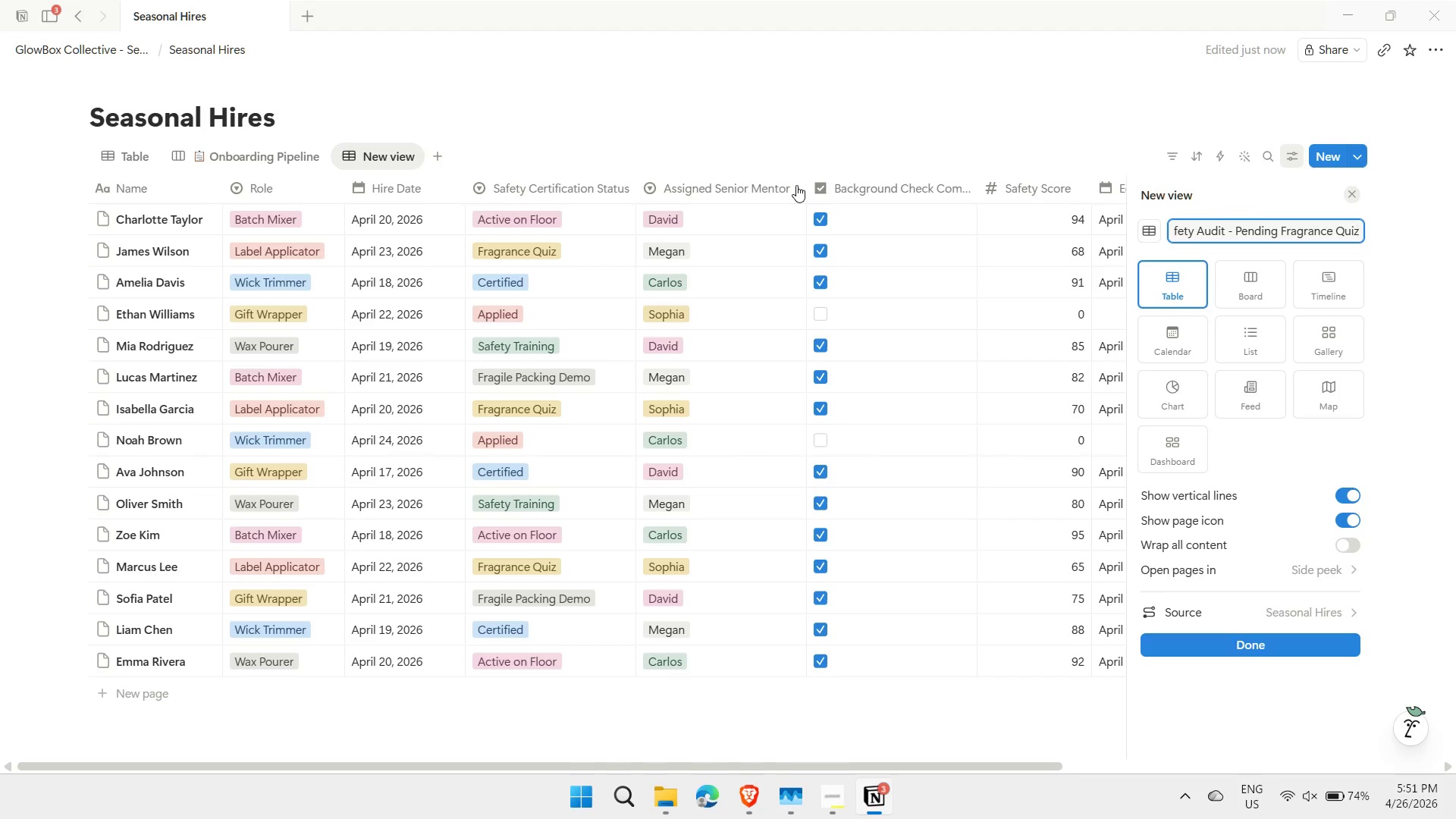 
key(Enter)
 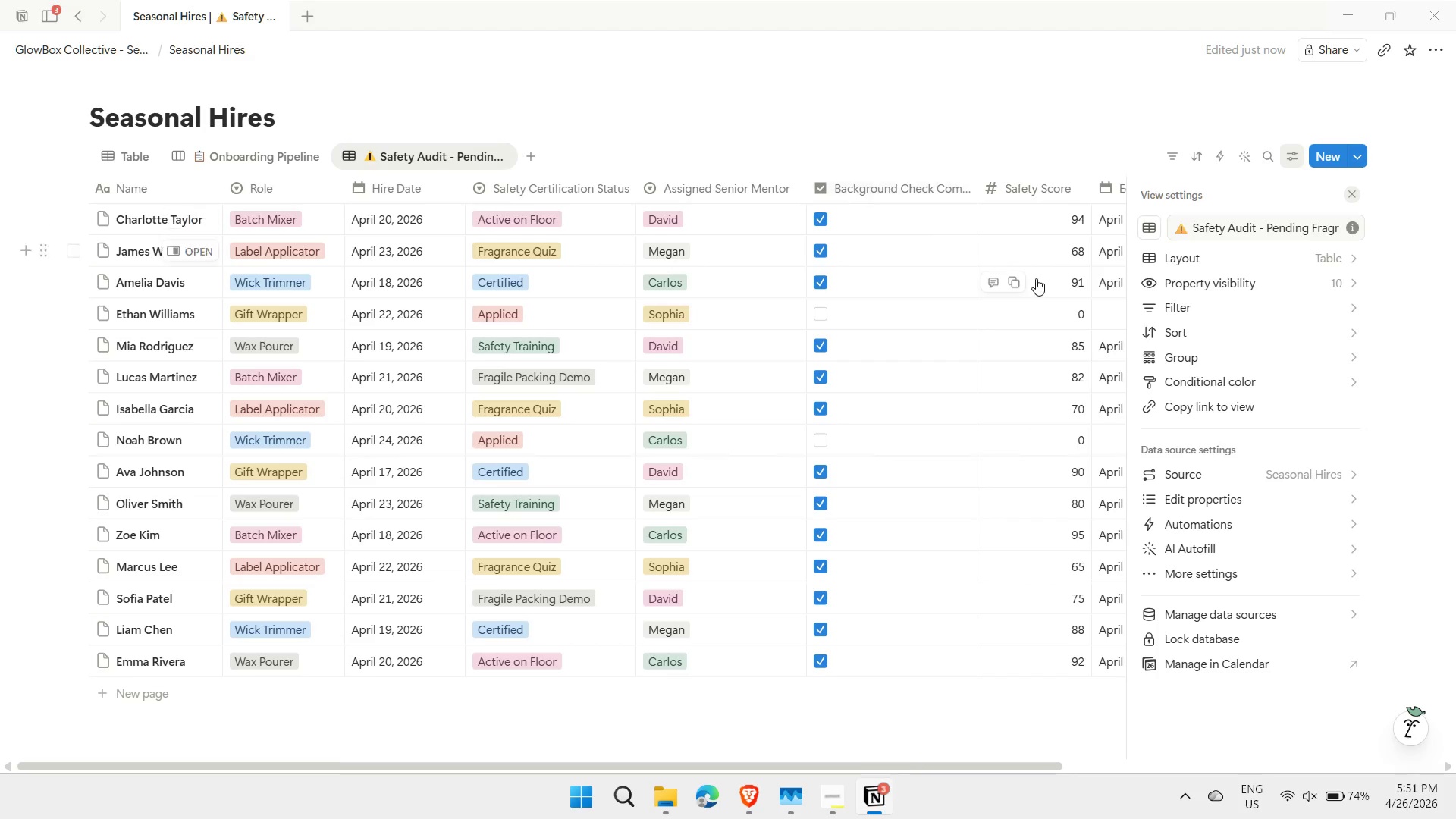 
left_click([1210, 303])
 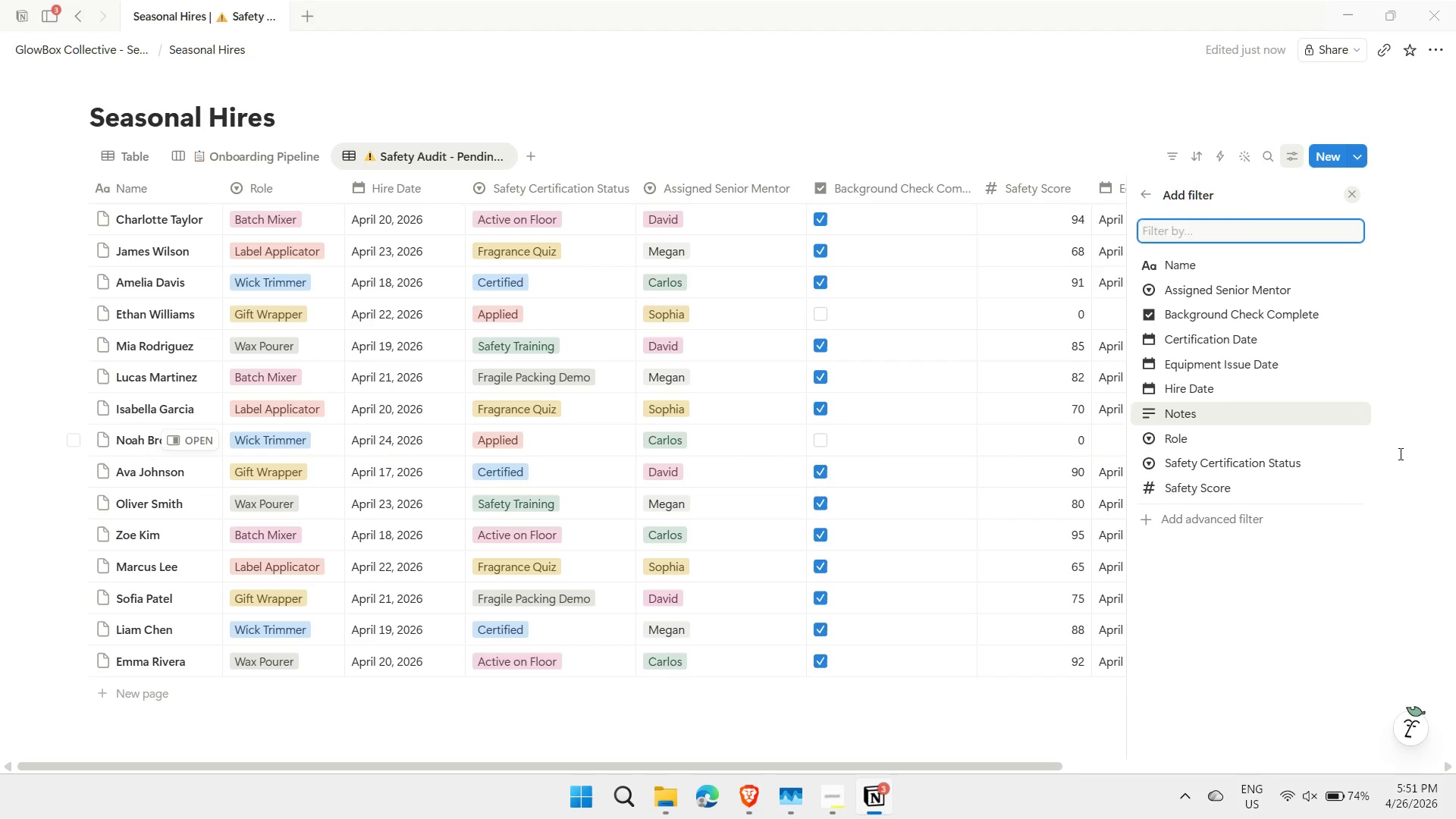 
left_click([1297, 464])
 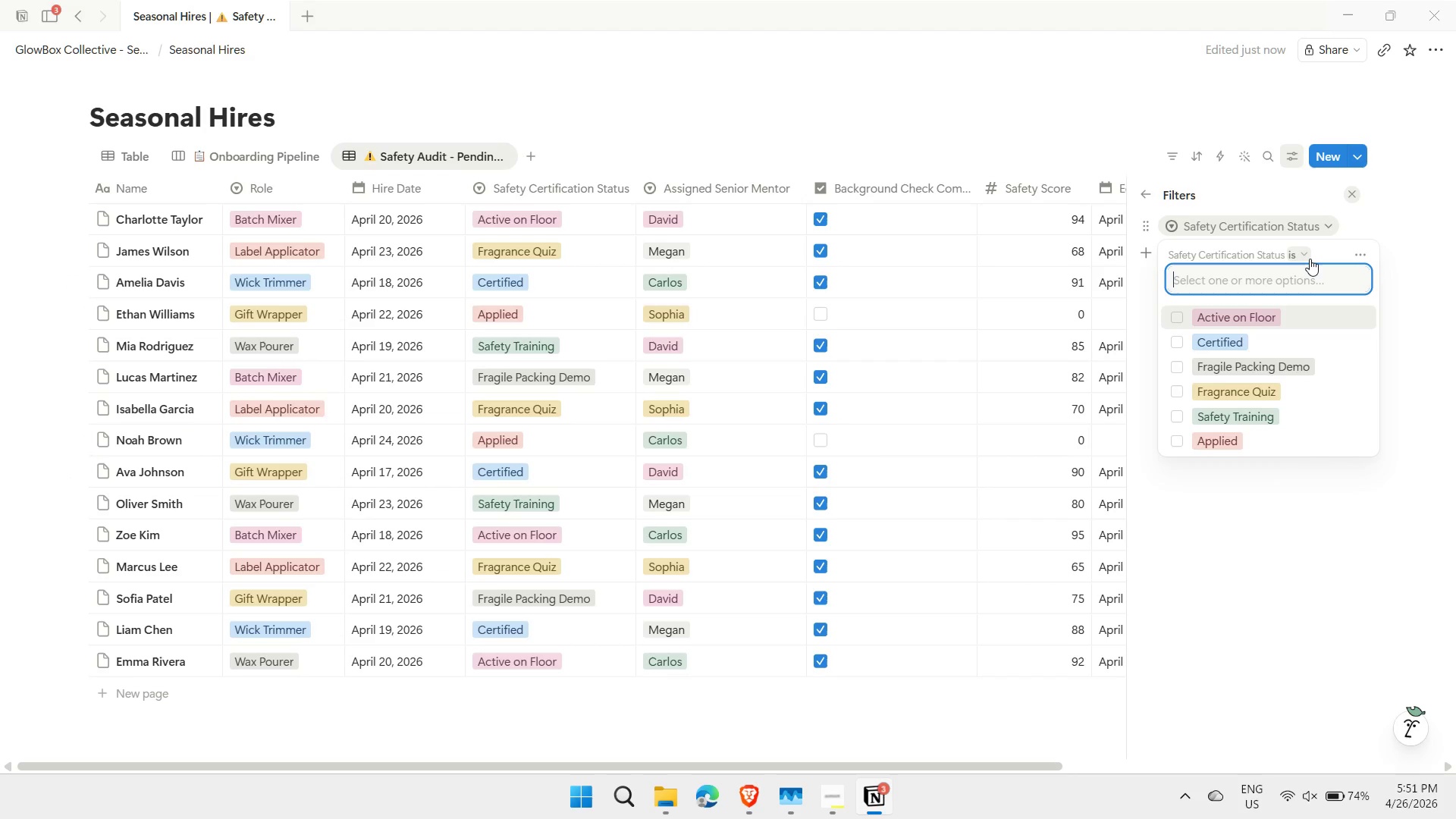 
left_click([1308, 259])
 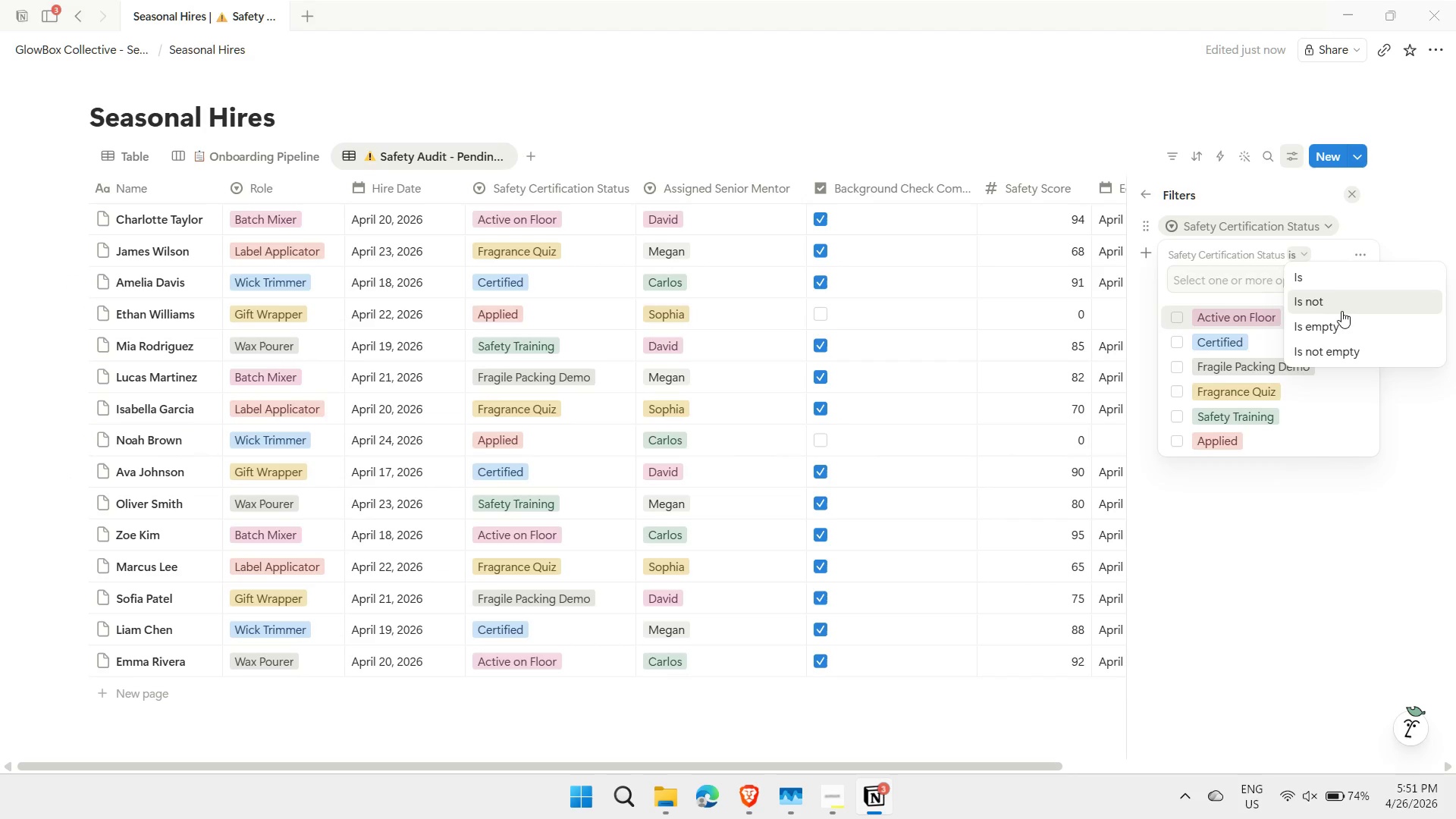 
left_click([1333, 304])
 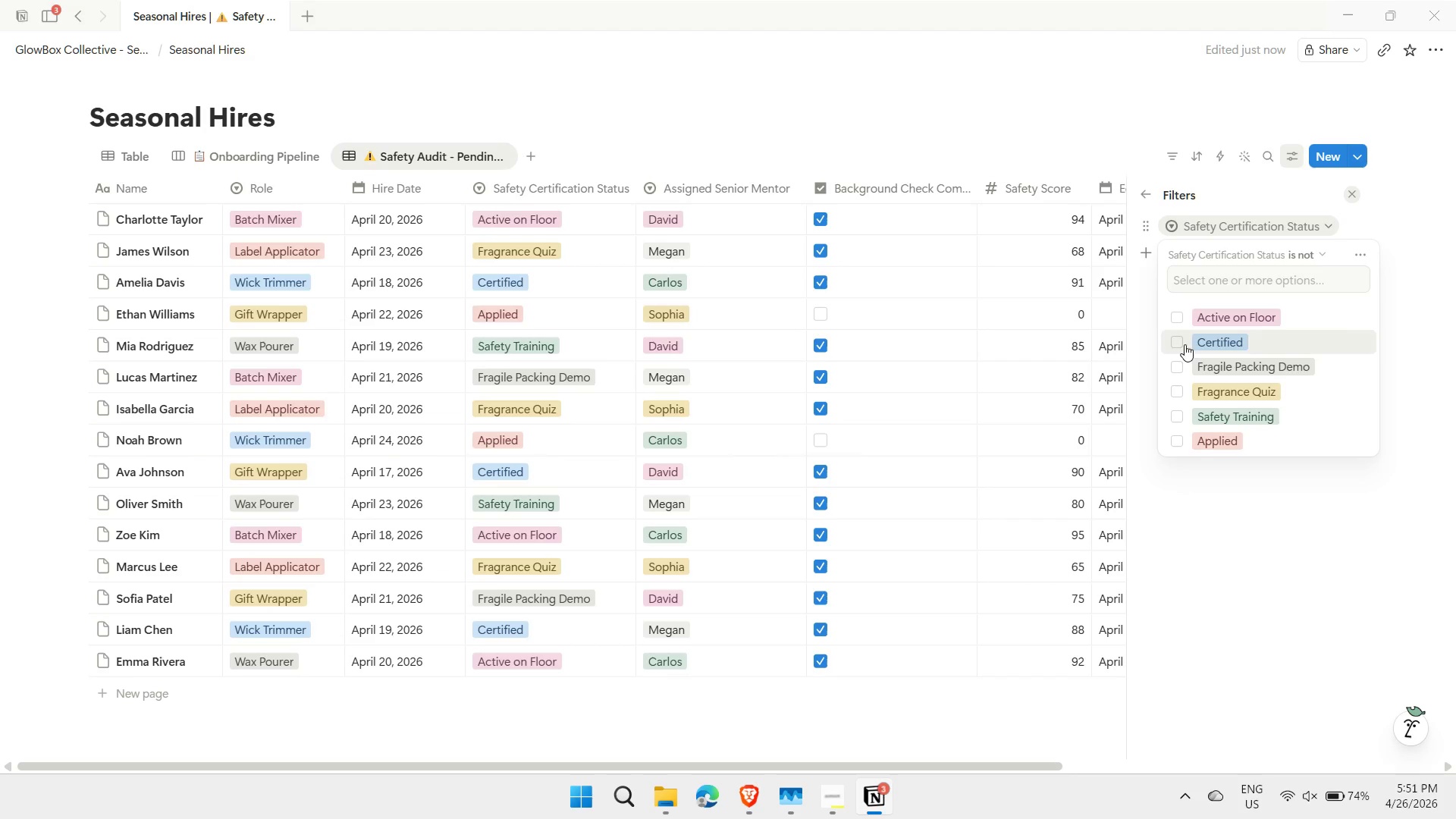 
left_click([1172, 346])
 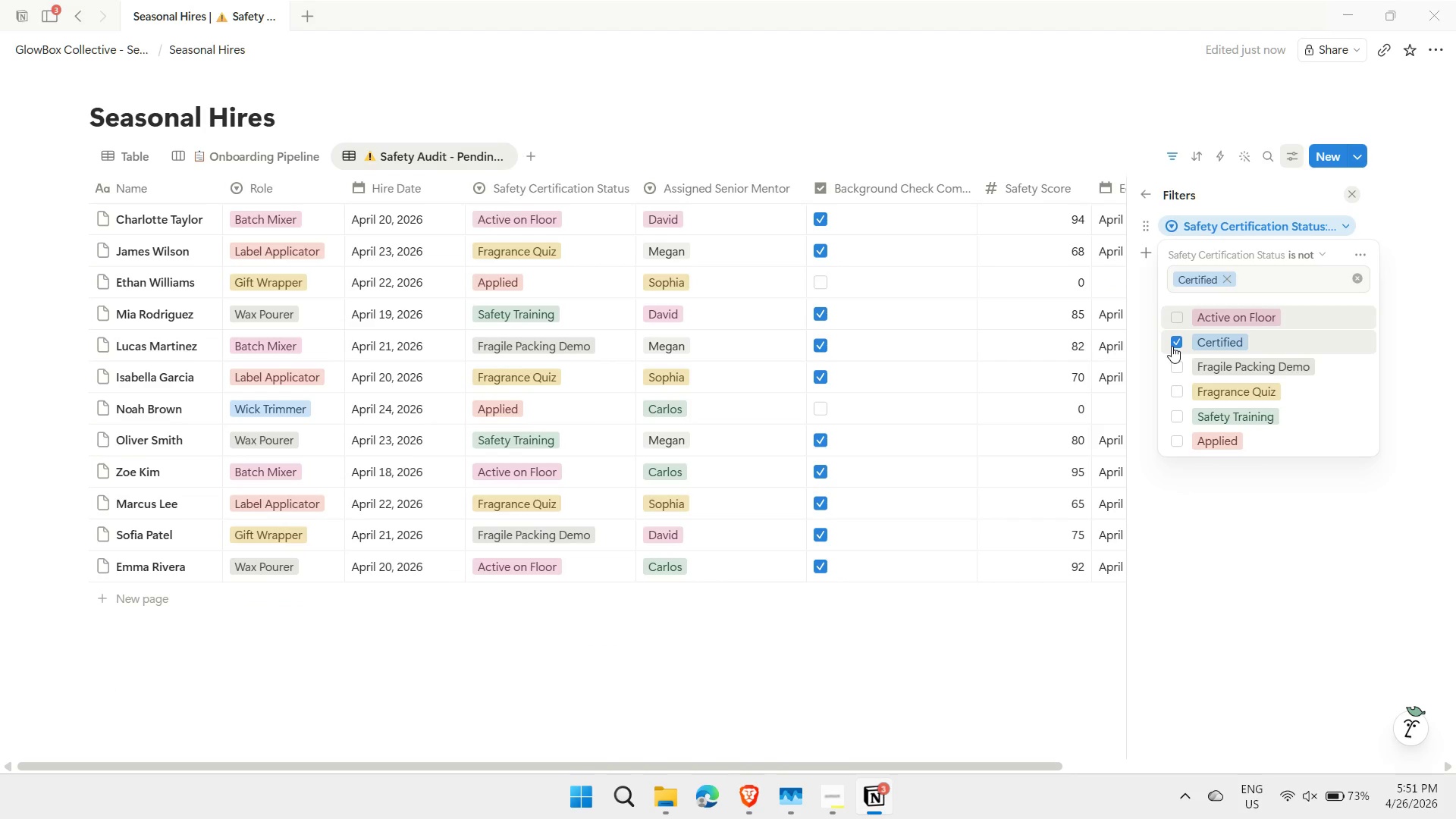 
wait(7.41)
 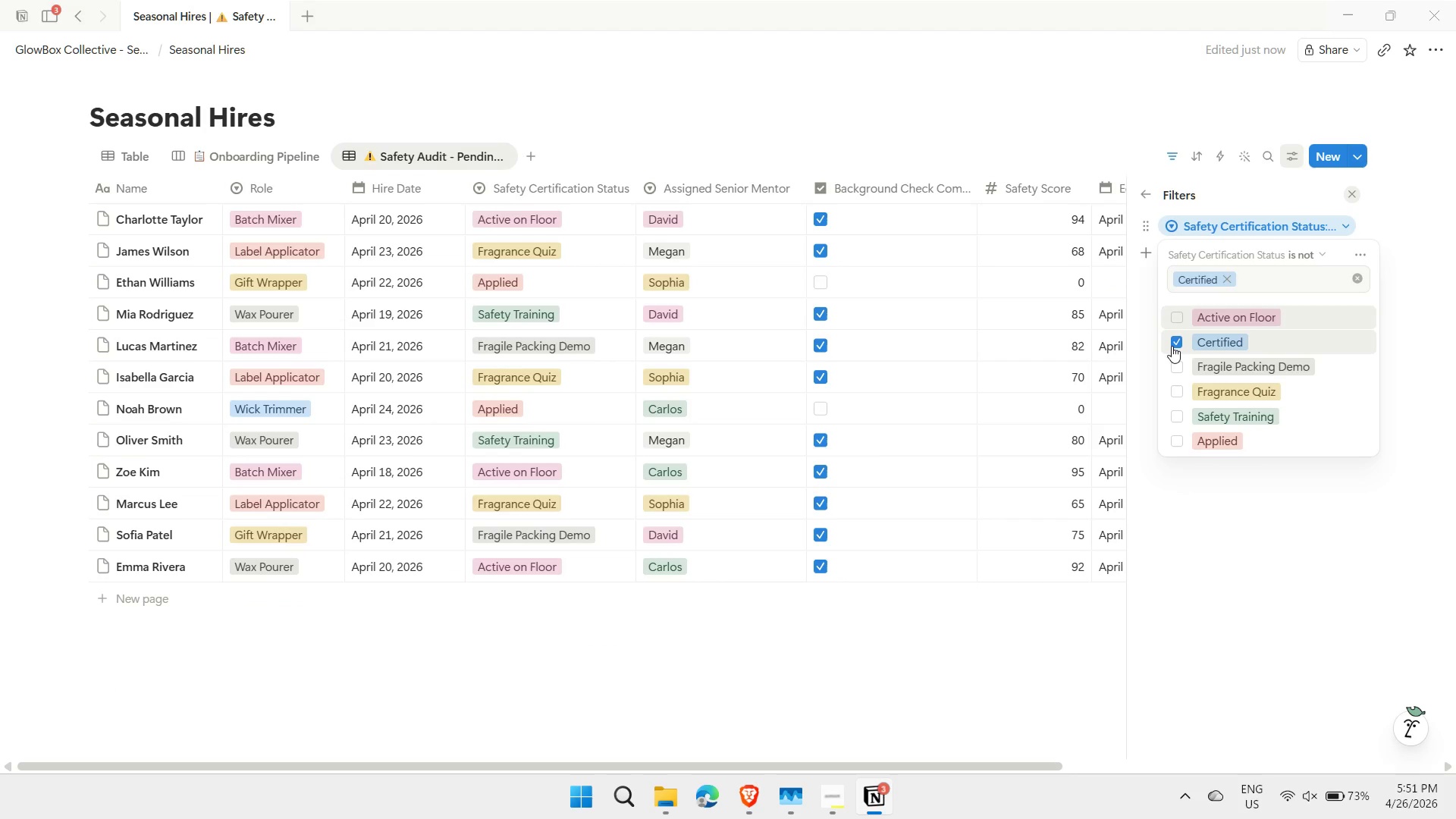 
left_click([1354, 255])
 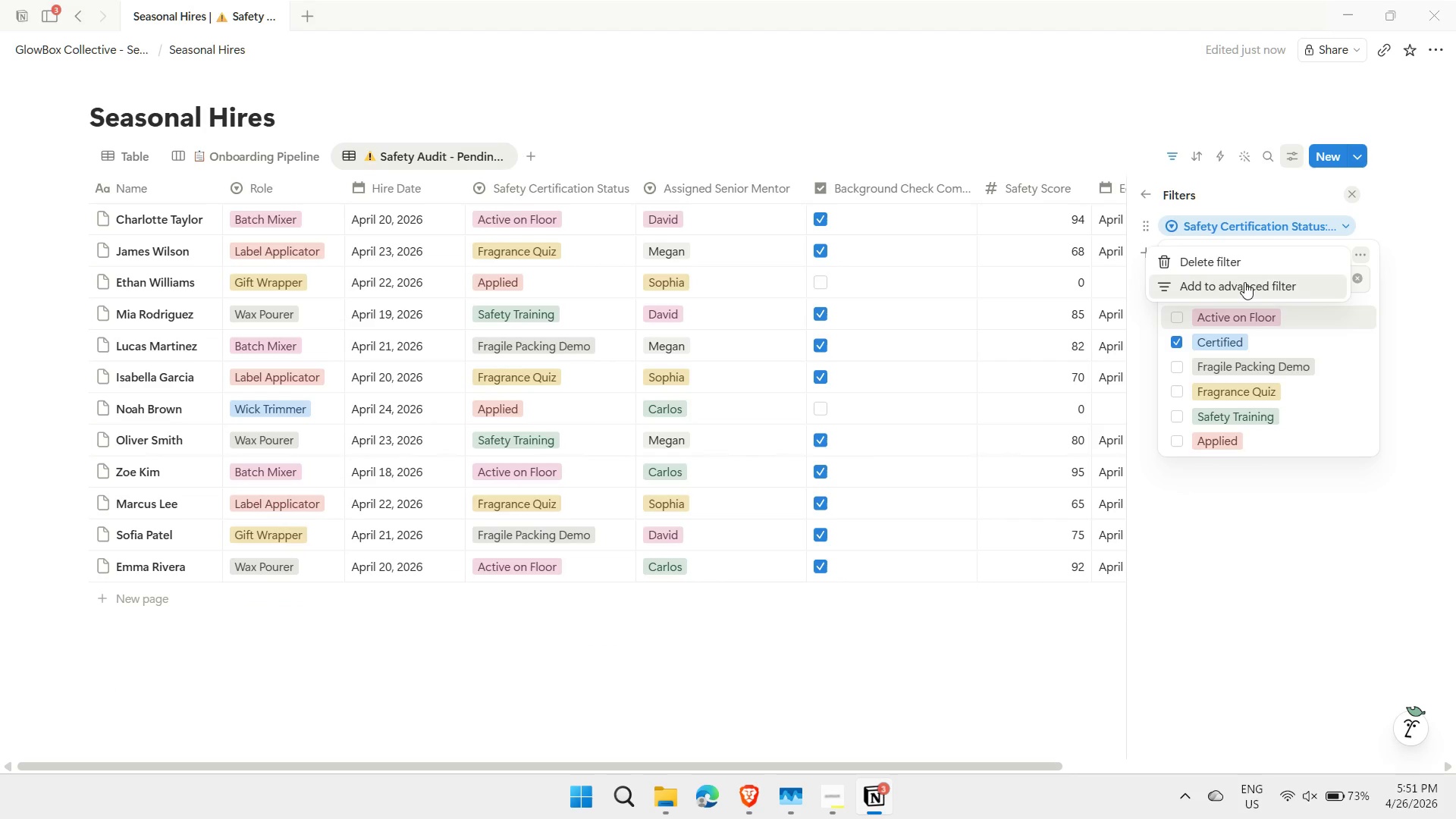 
left_click([1242, 284])
 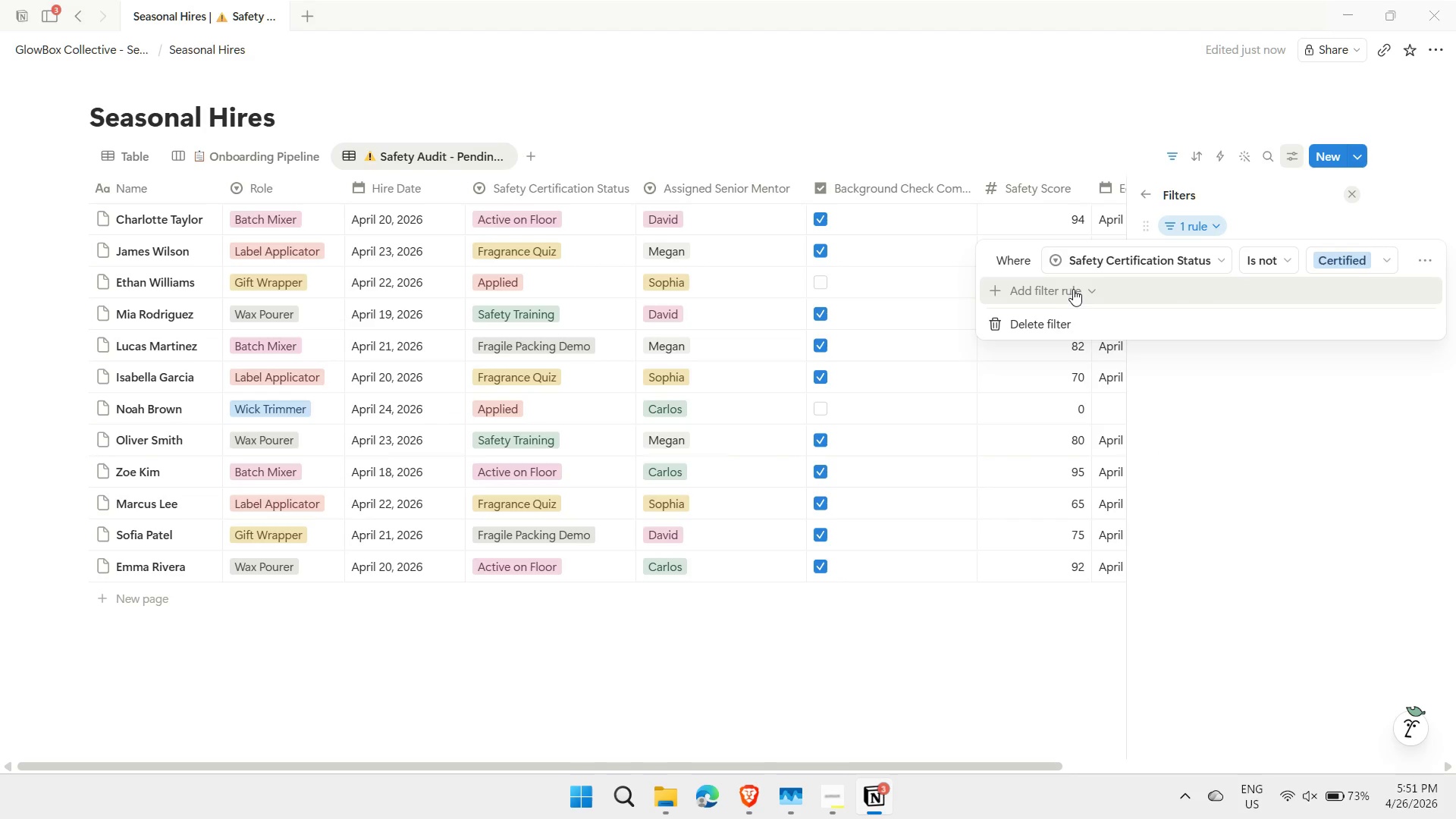 
left_click([1081, 294])
 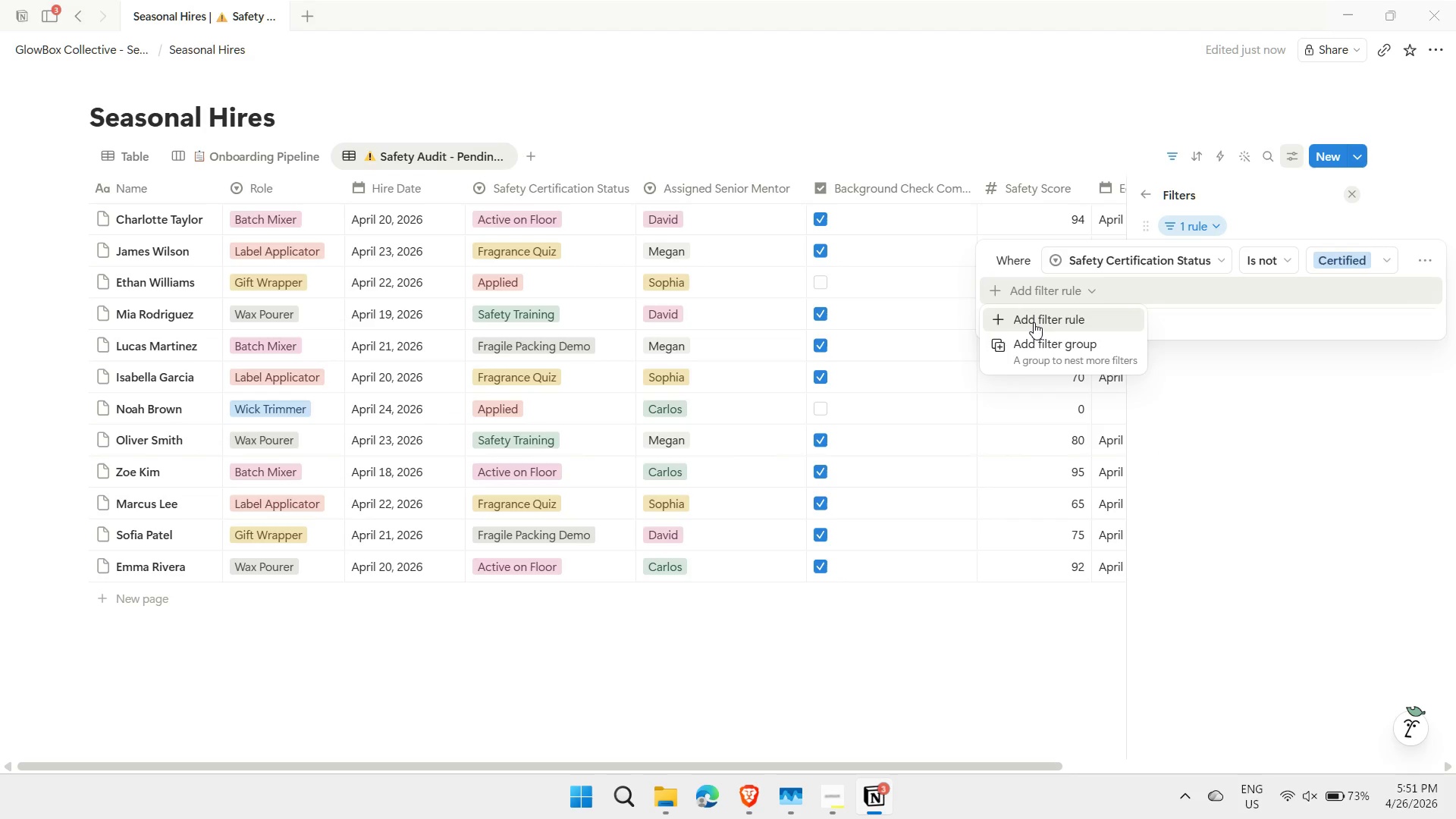 
left_click([1053, 356])
 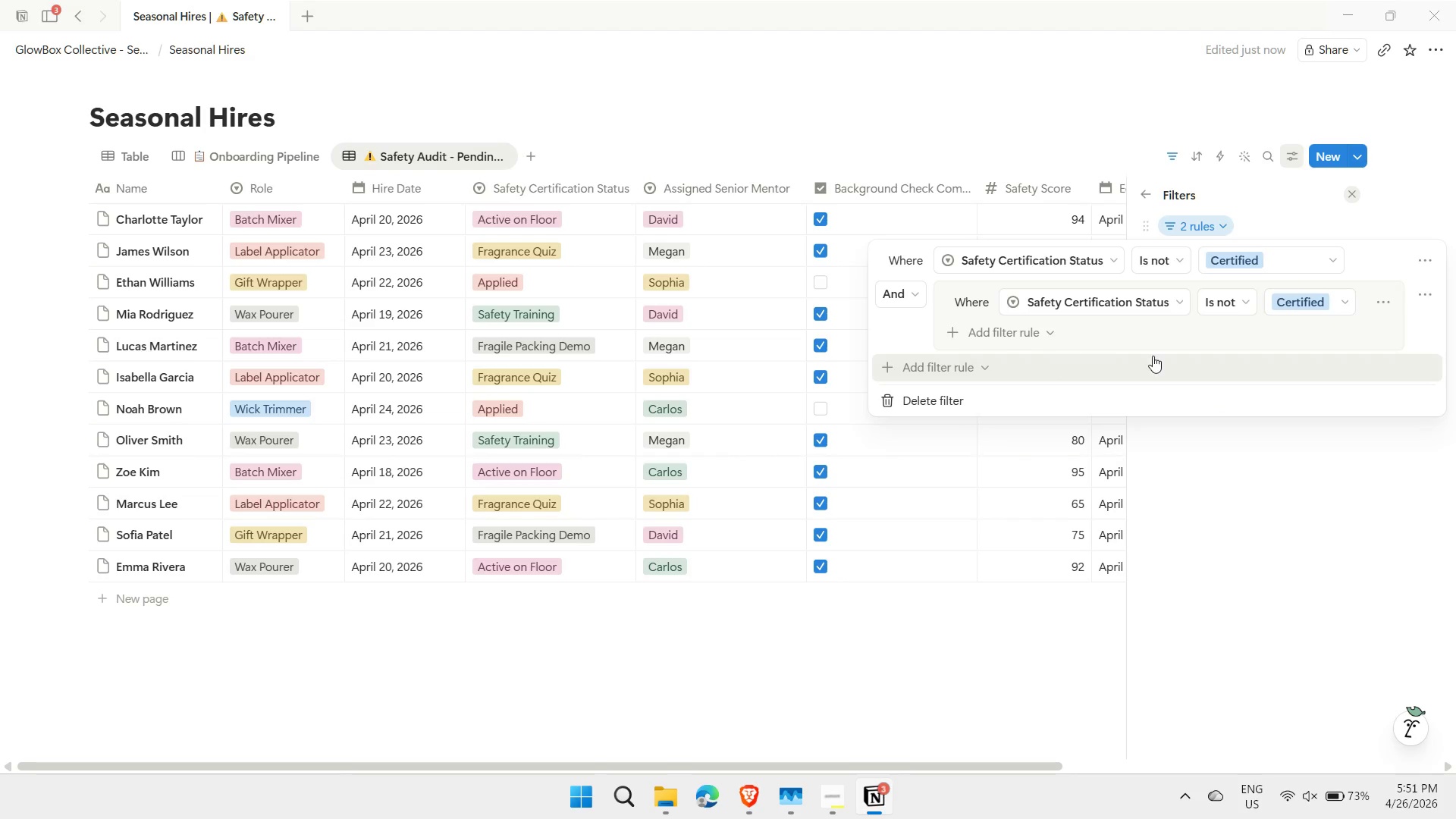 
wait(5.61)
 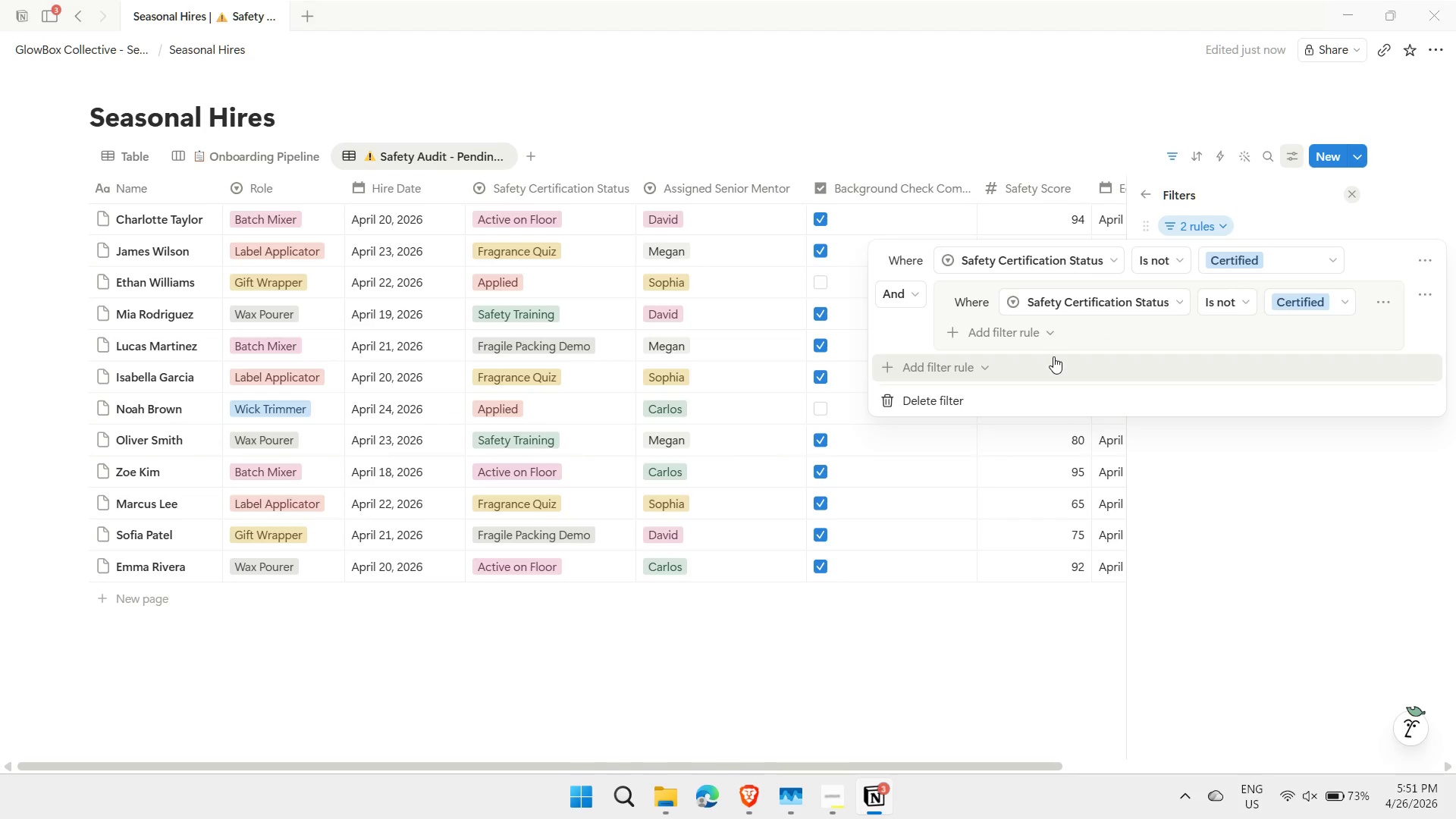 
left_click([1298, 309])
 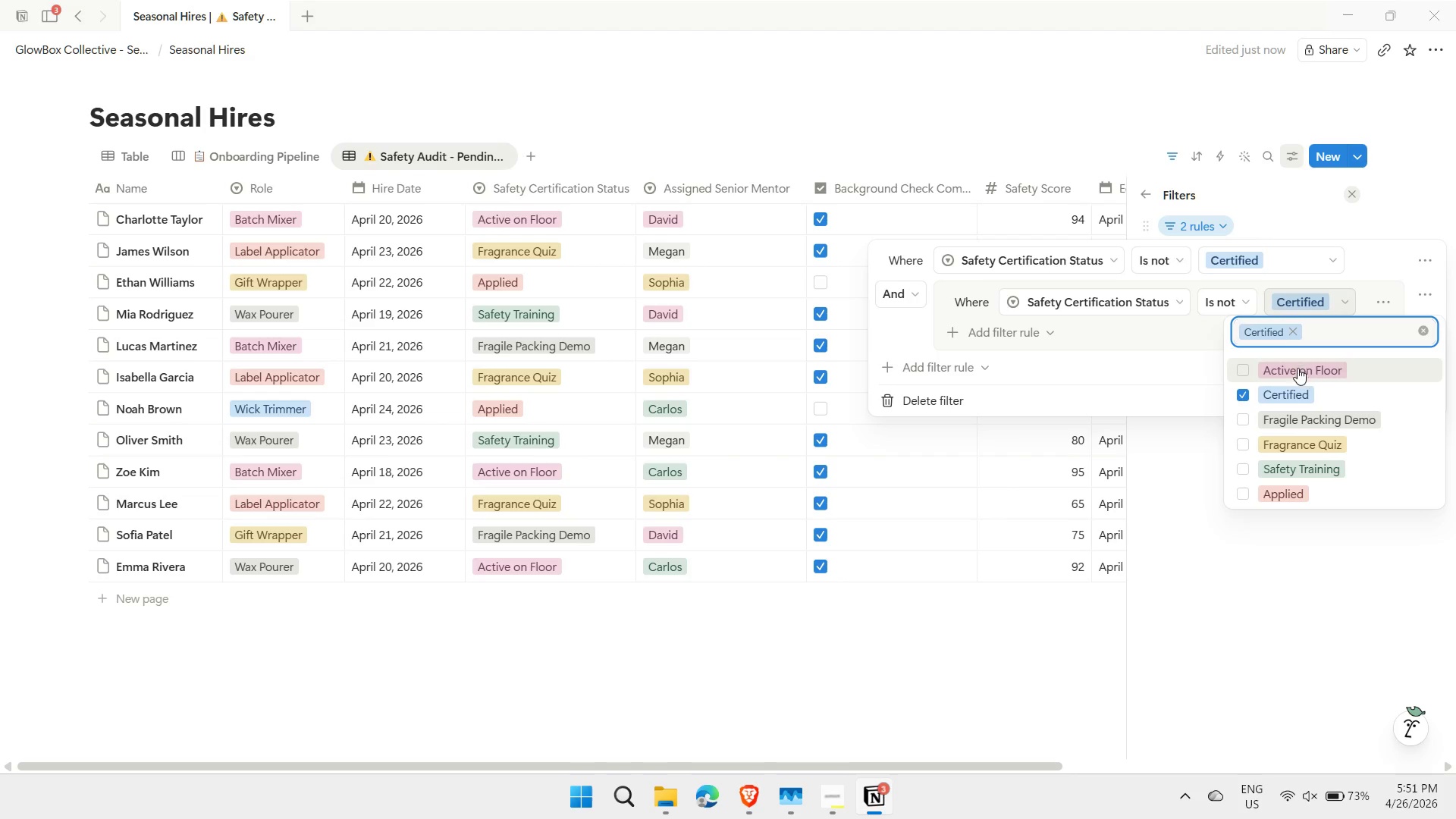 
left_click([1298, 367])
 